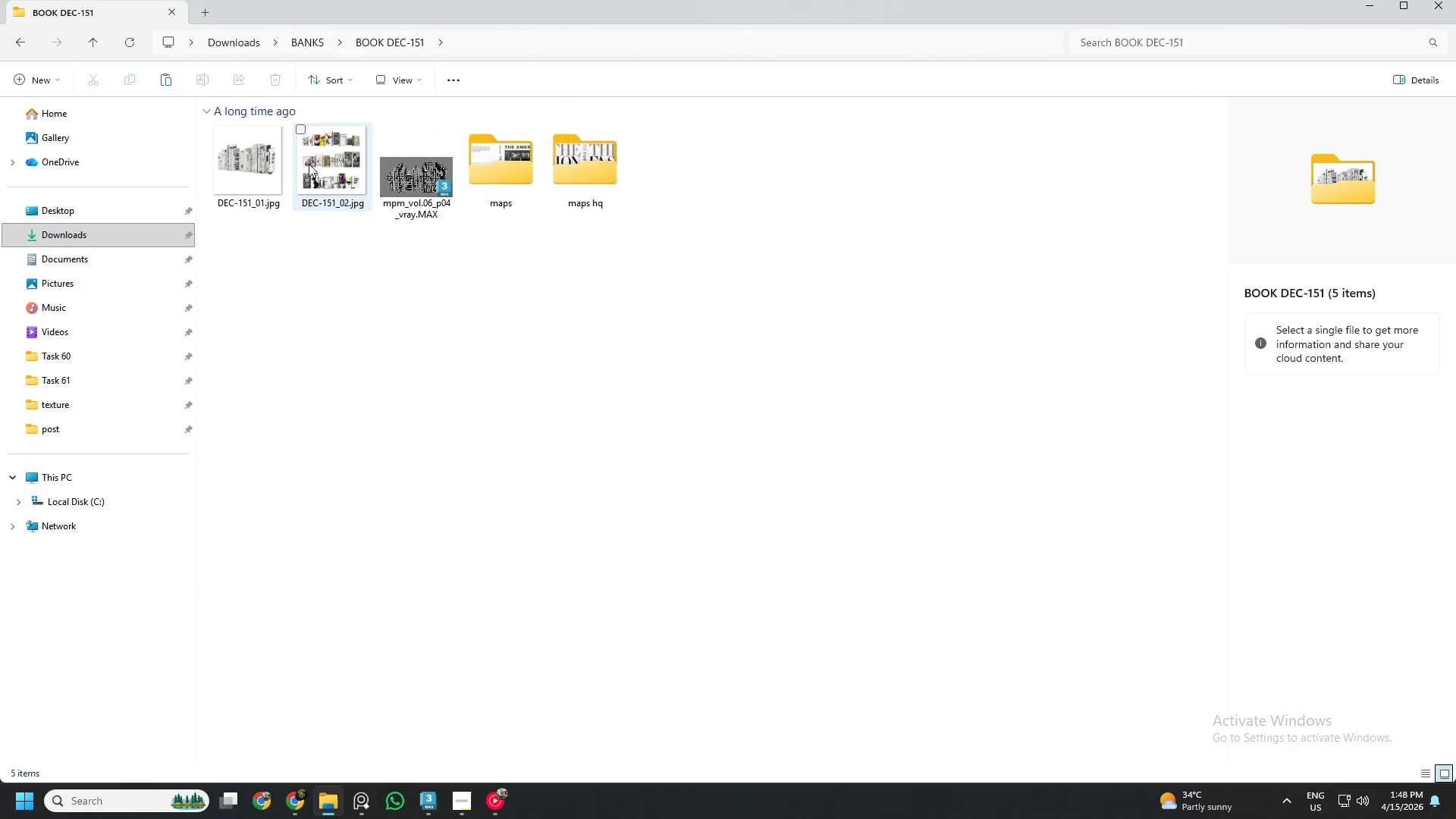 
double_click([321, 162])
 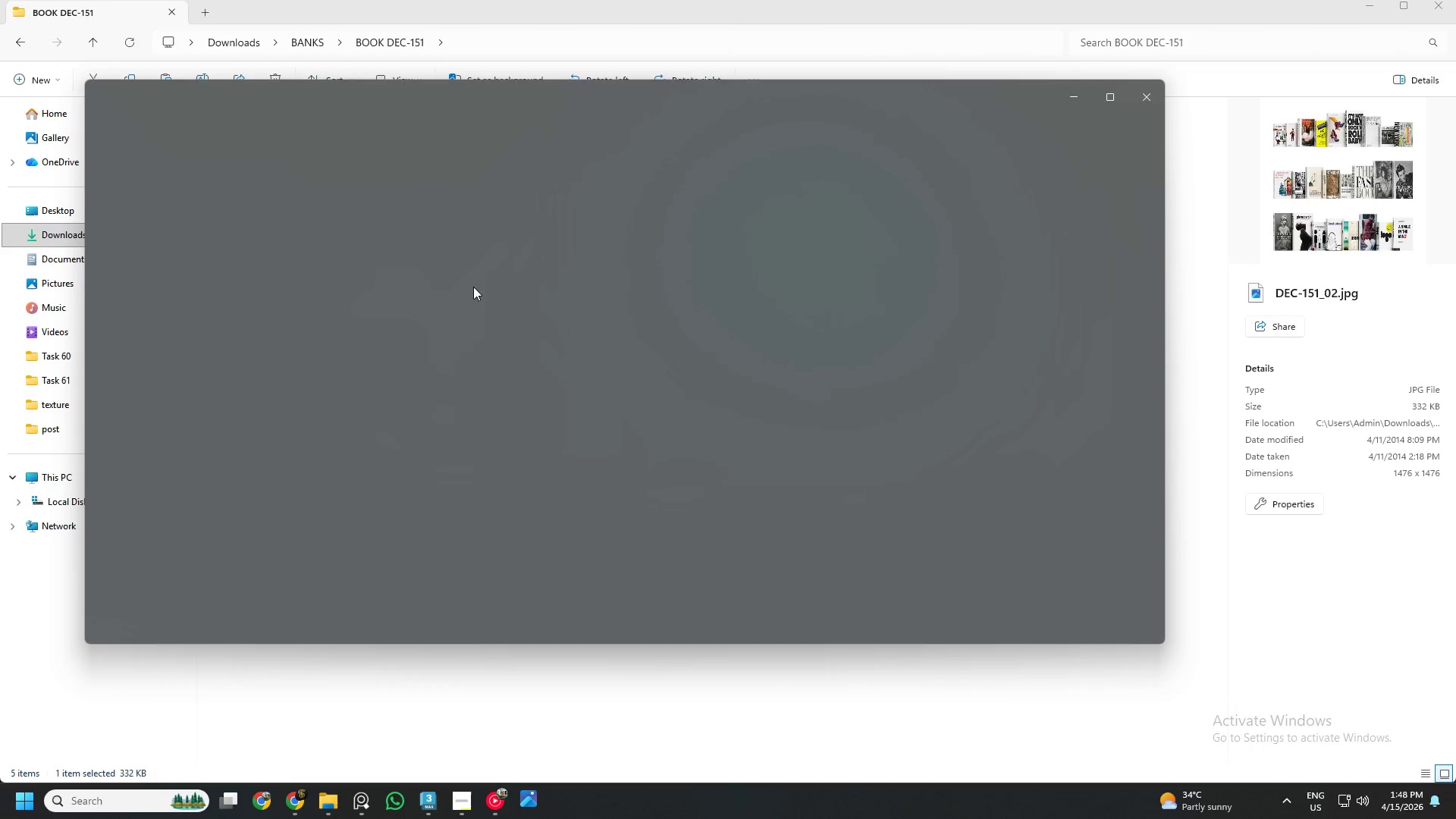 
scroll: coordinate [554, 240], scroll_direction: up, amount: 8.0
 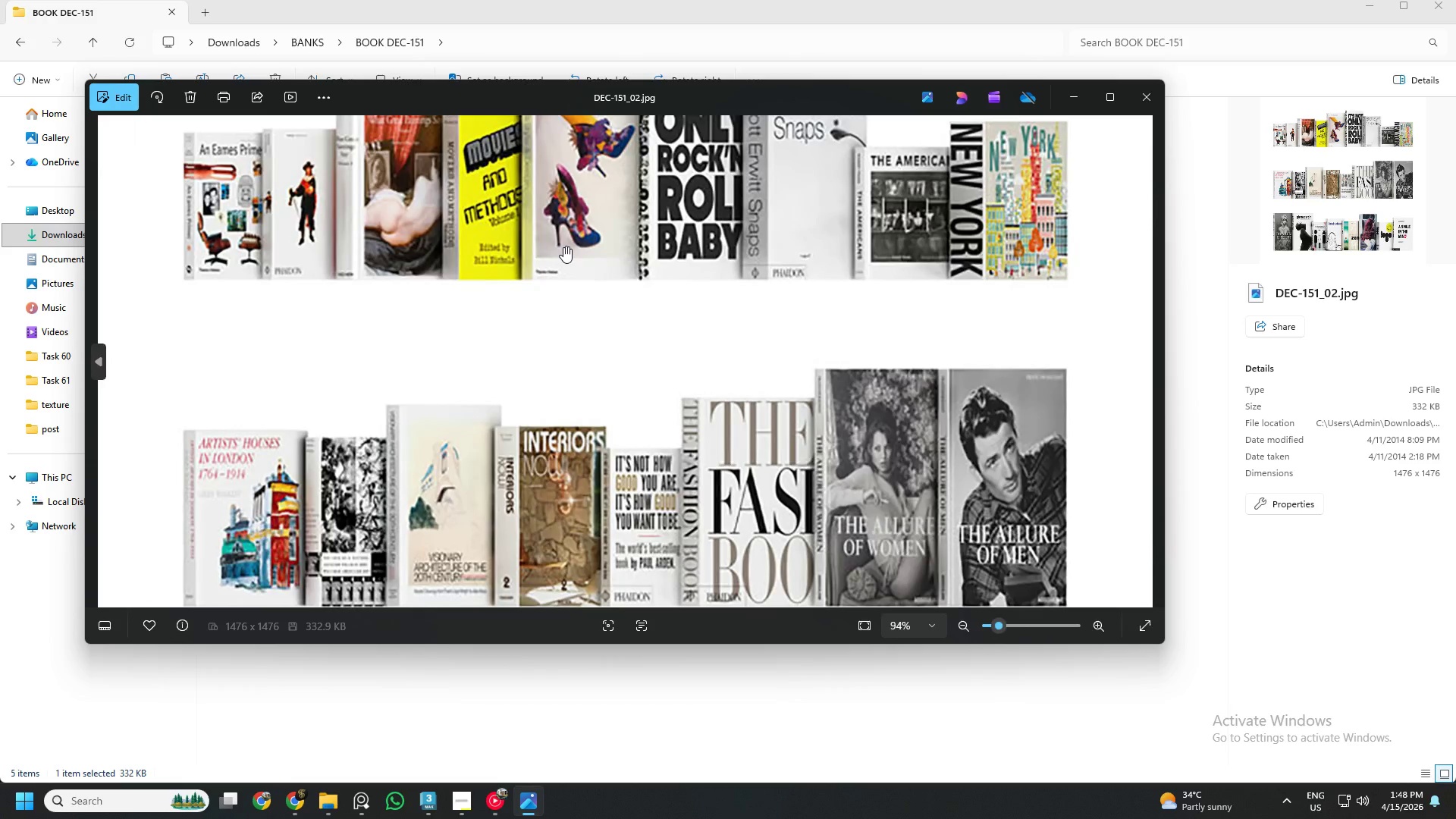 
scroll: coordinate [563, 246], scroll_direction: down, amount: 8.0
 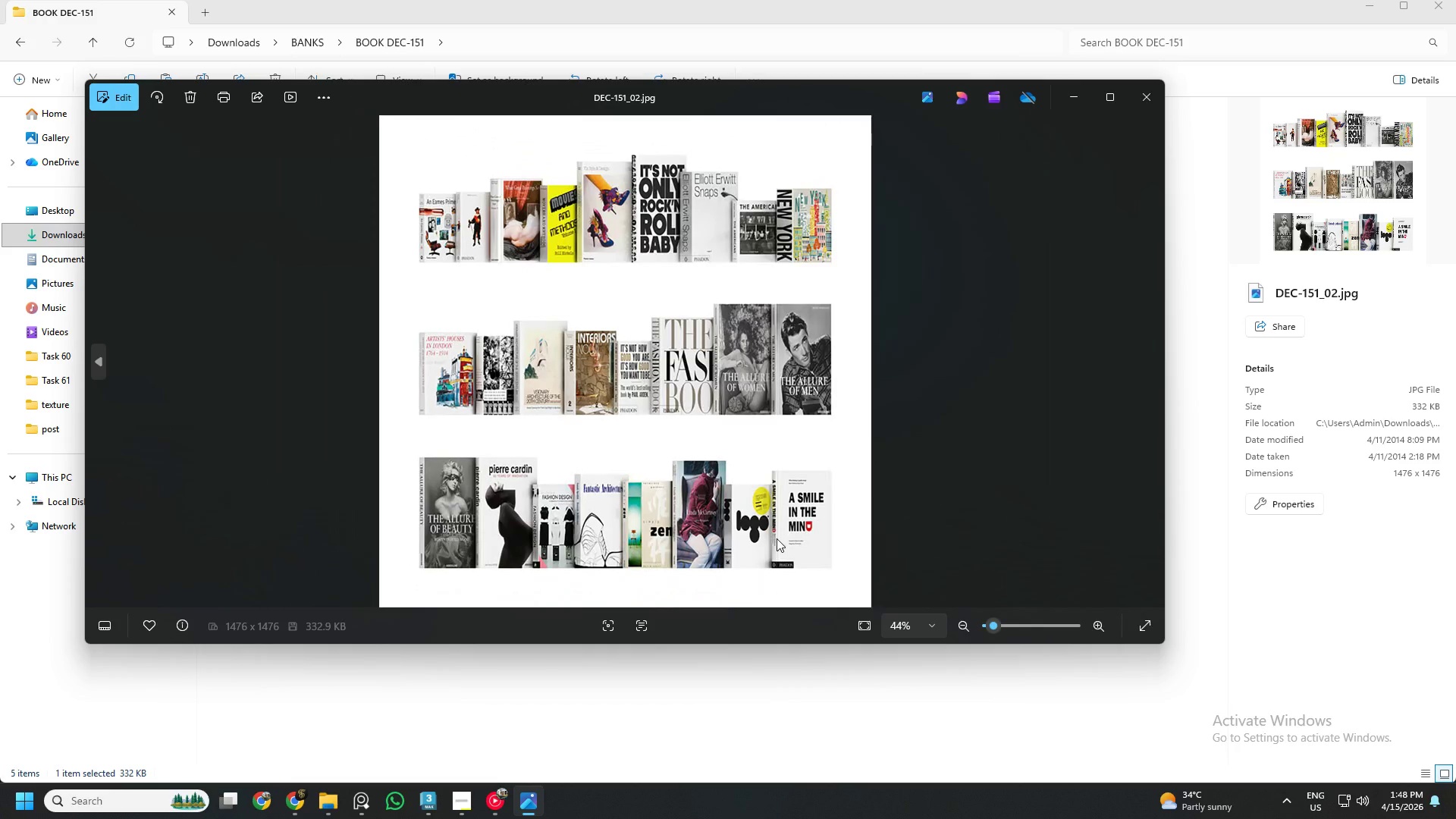 
scroll: coordinate [762, 539], scroll_direction: up, amount: 7.0
 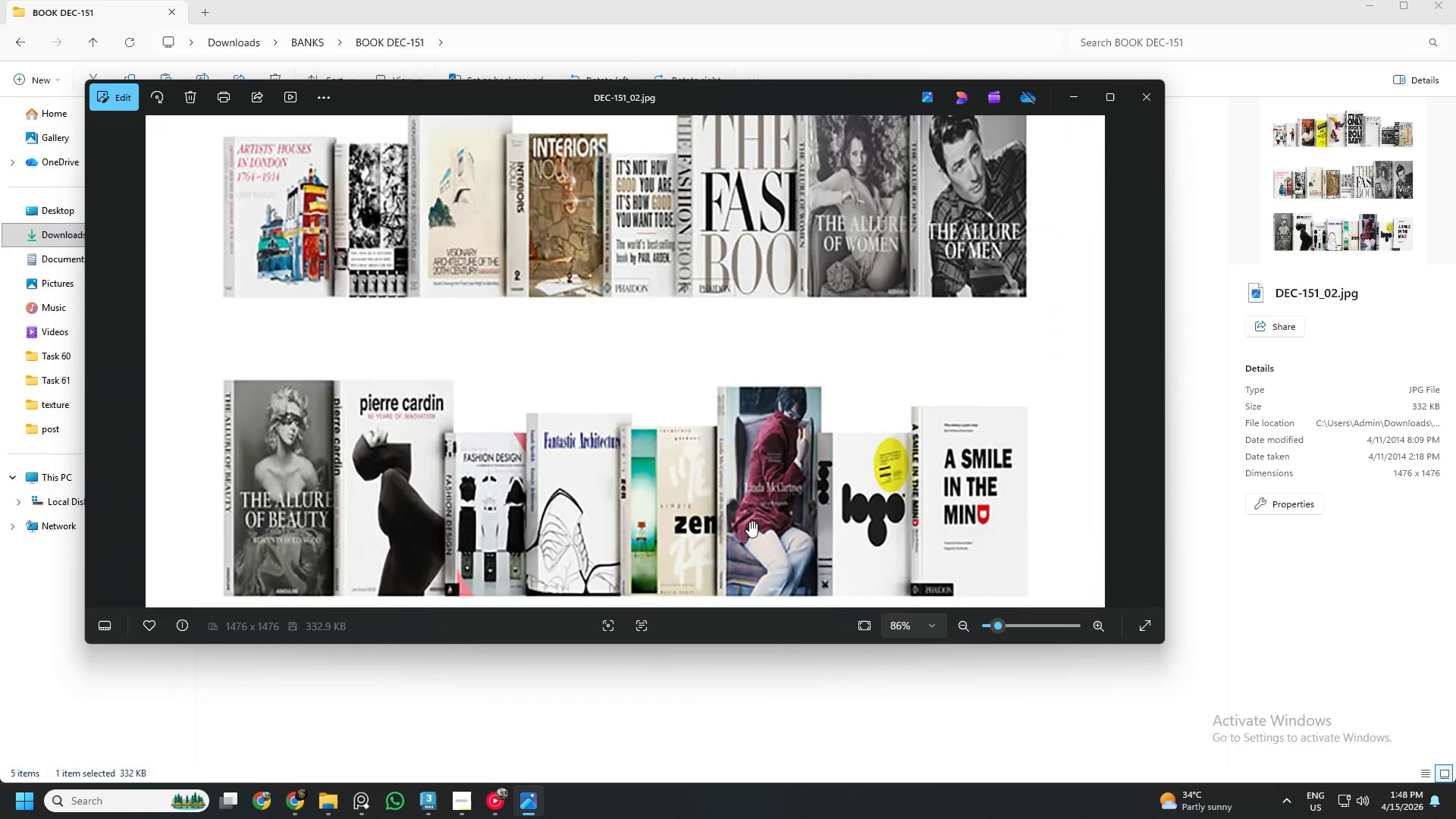 
scroll: coordinate [730, 509], scroll_direction: down, amount: 6.0
 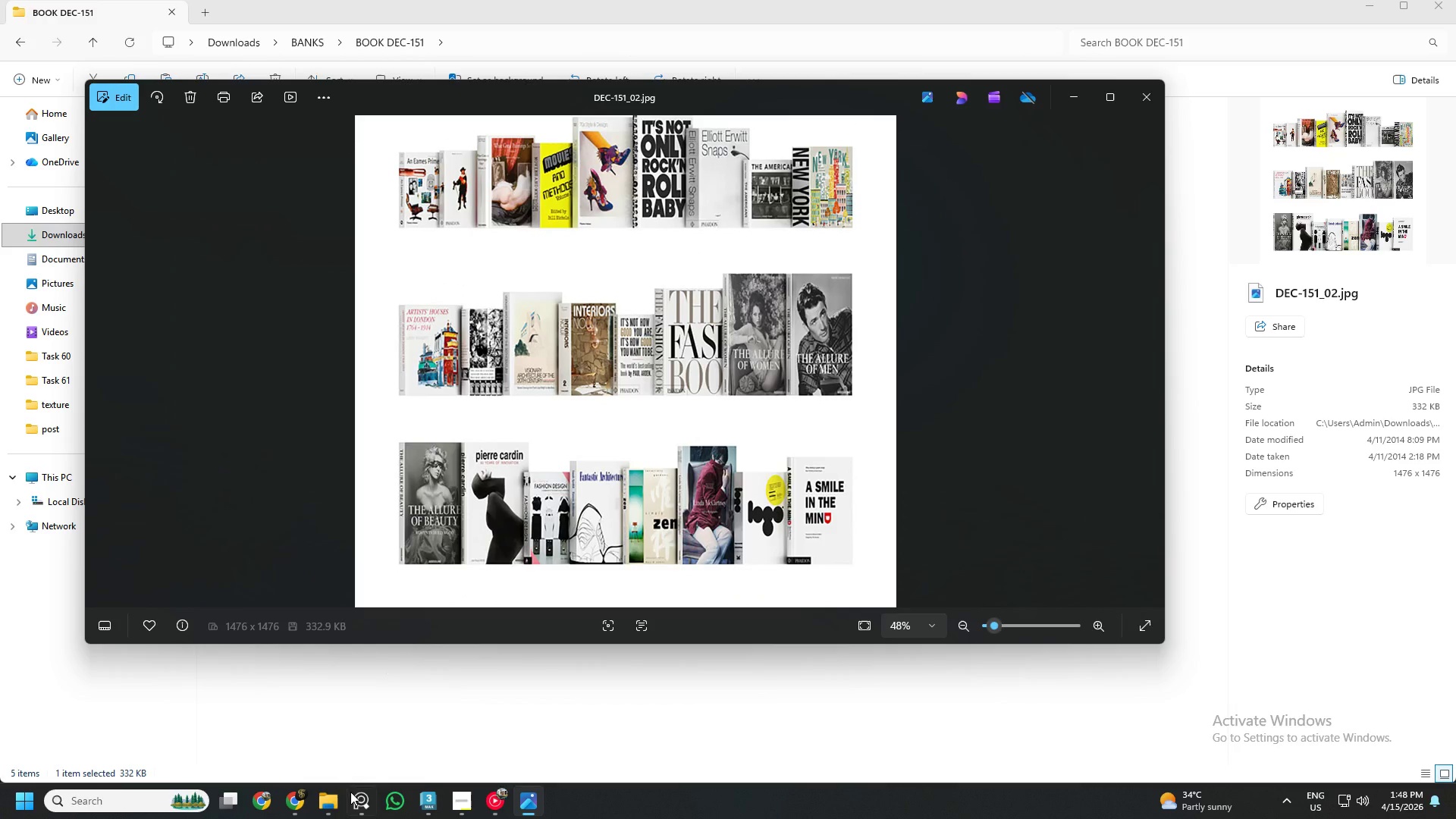 
left_click([356, 802])
 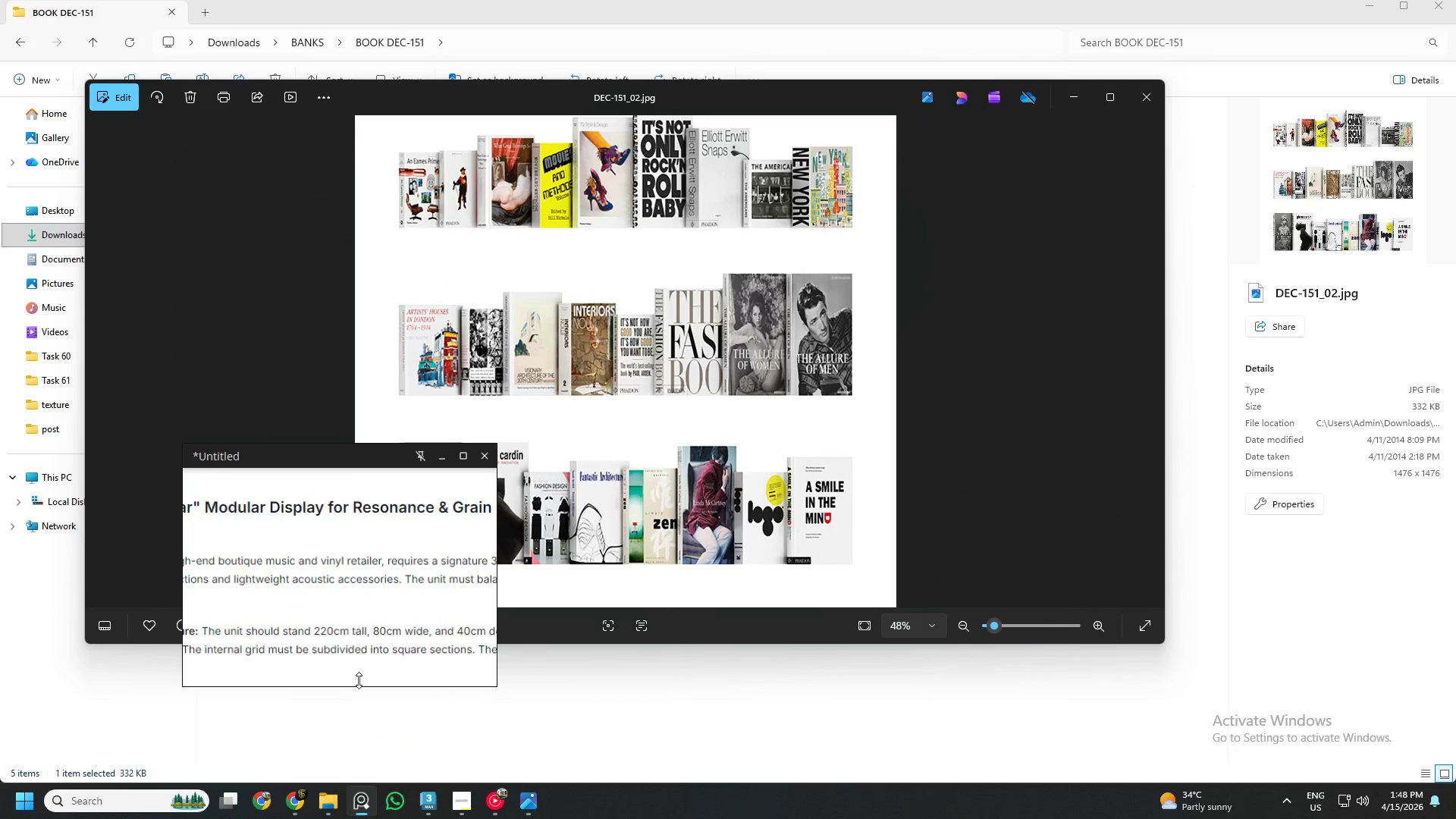 
scroll: coordinate [290, 593], scroll_direction: down, amount: 11.0
 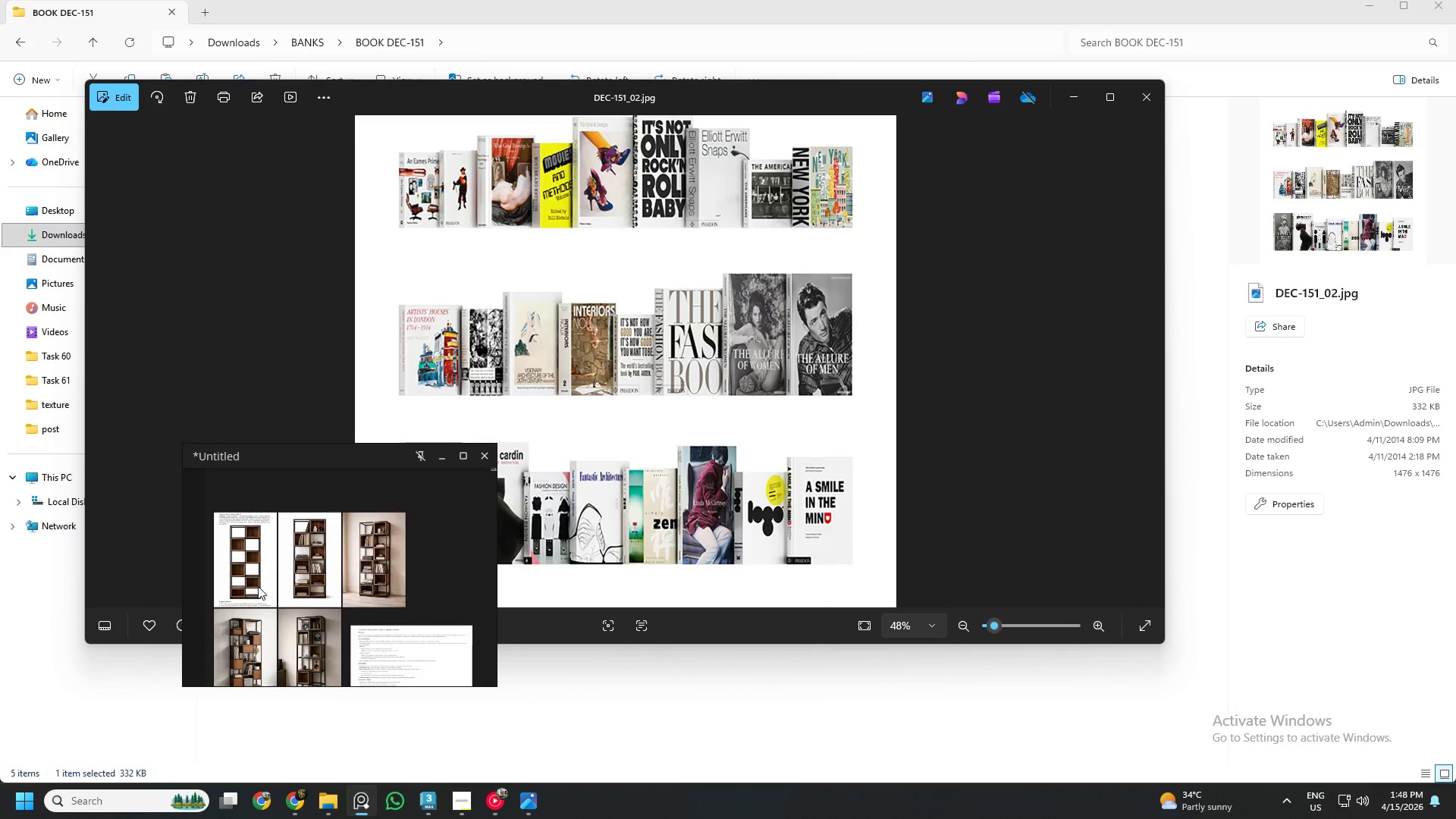 
scroll: coordinate [284, 556], scroll_direction: up, amount: 6.0
 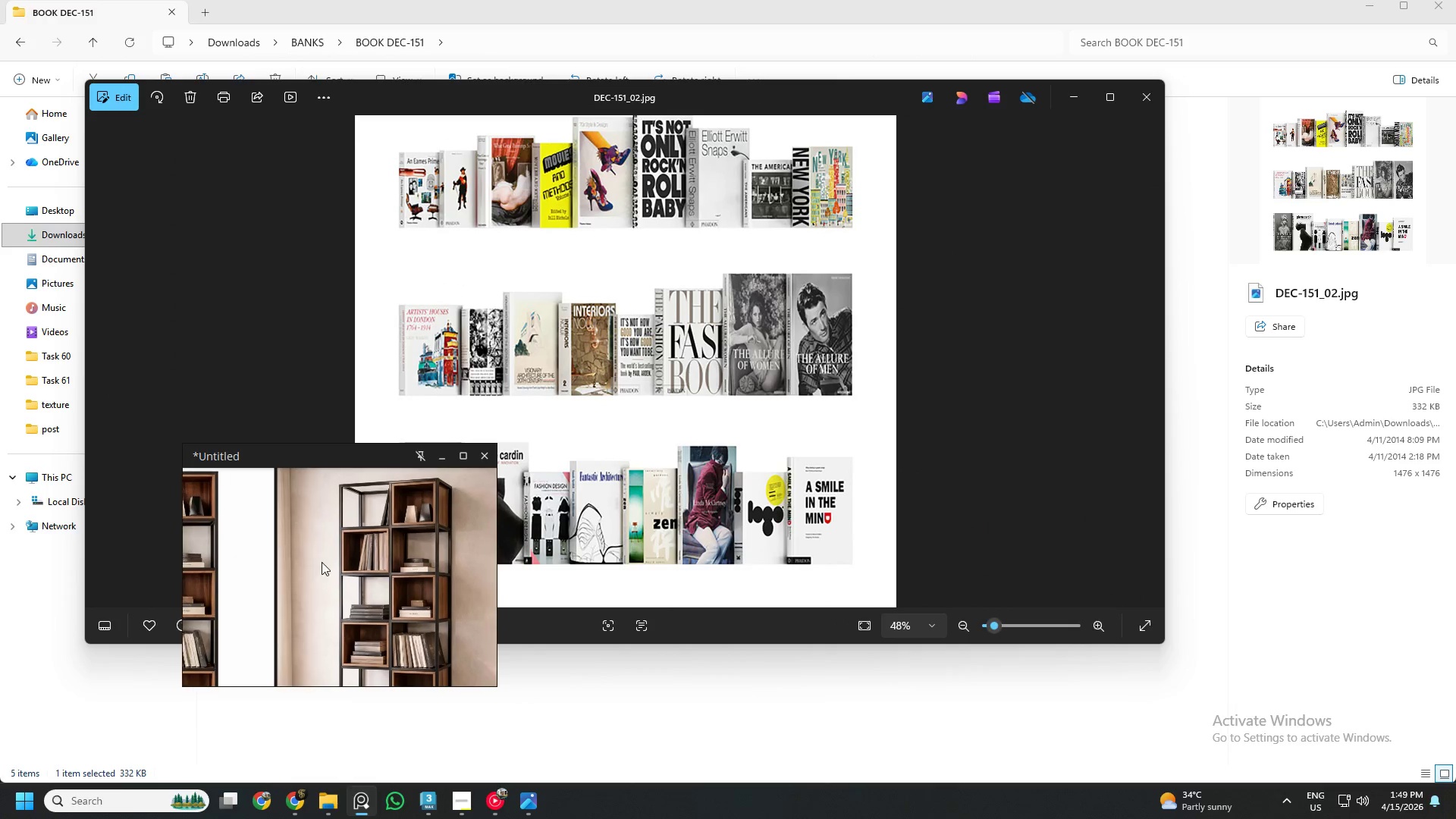 
scroll: coordinate [368, 557], scroll_direction: down, amount: 5.0
 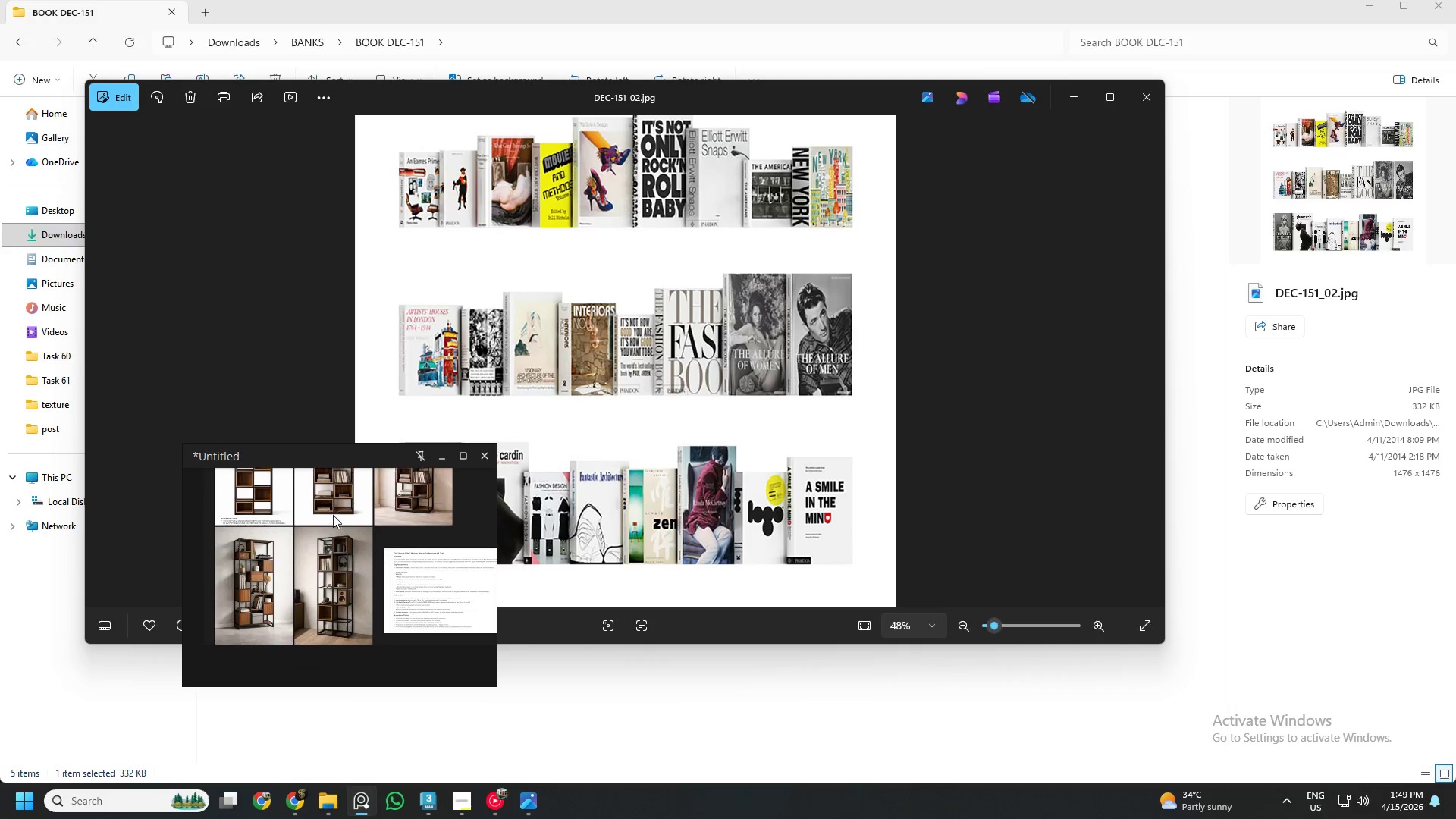 
scroll: coordinate [246, 586], scroll_direction: up, amount: 7.0
 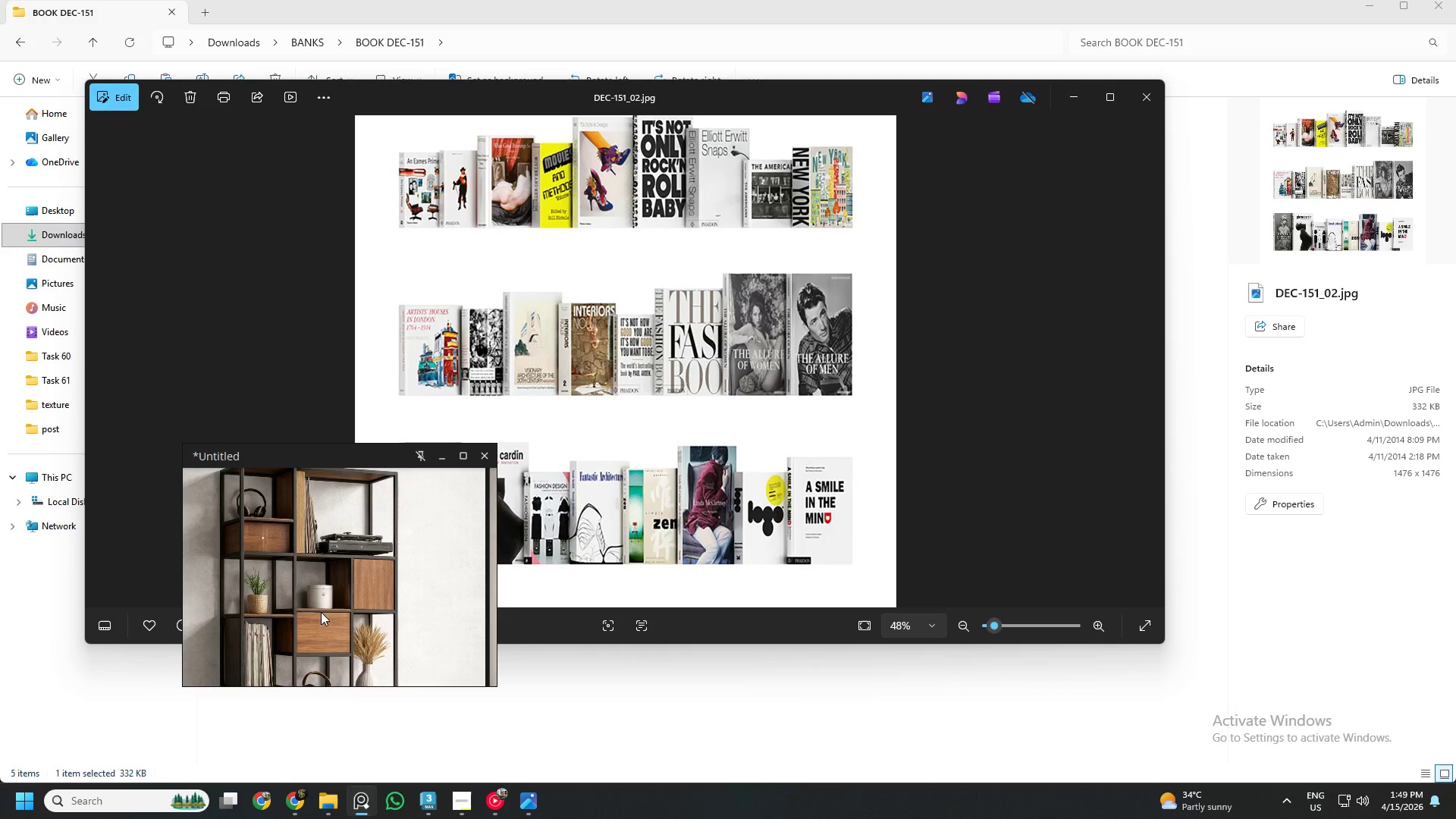 
scroll: coordinate [309, 556], scroll_direction: none, amount: 0.0
 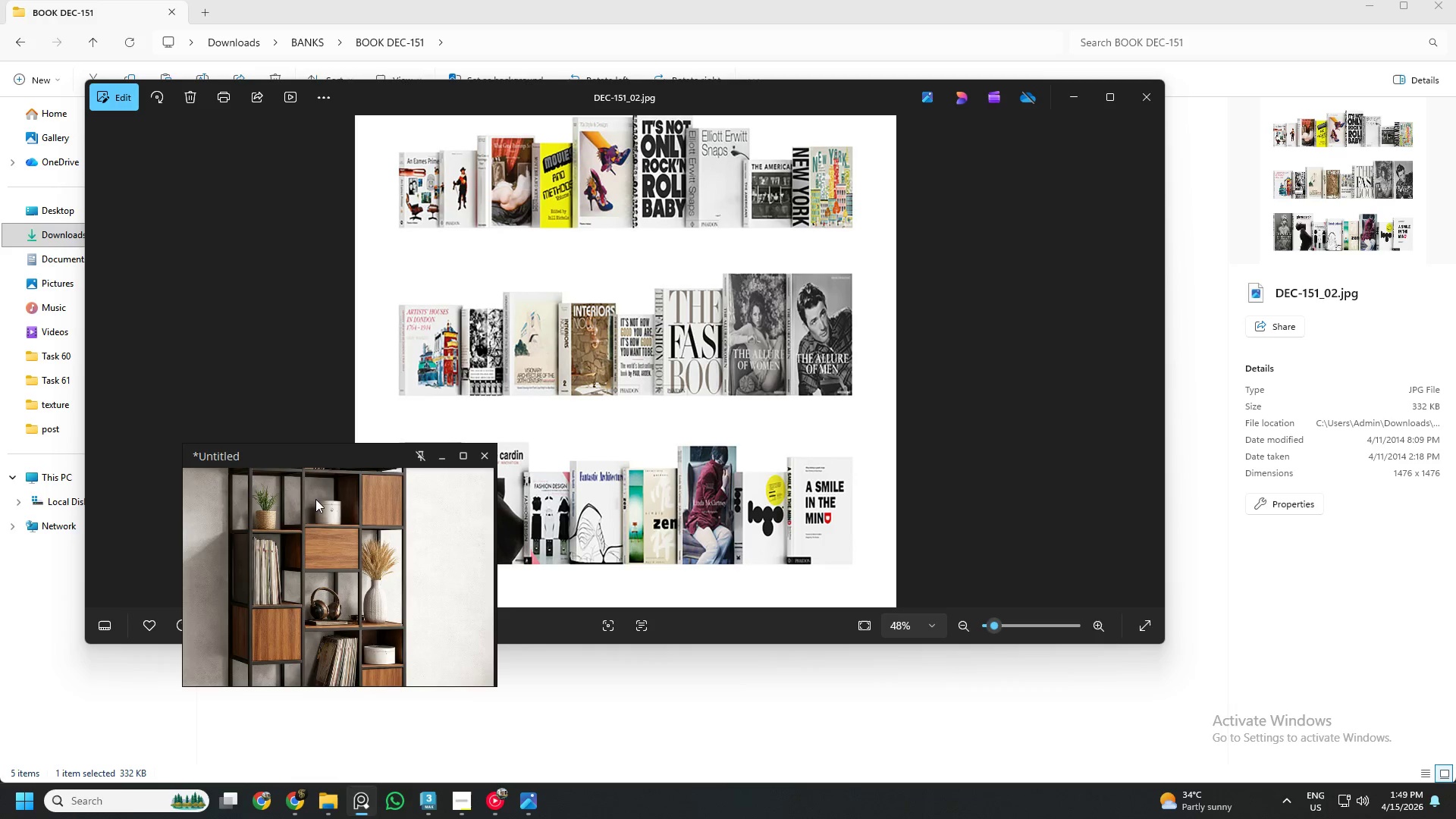 
scroll: coordinate [276, 558], scroll_direction: up, amount: 6.0
 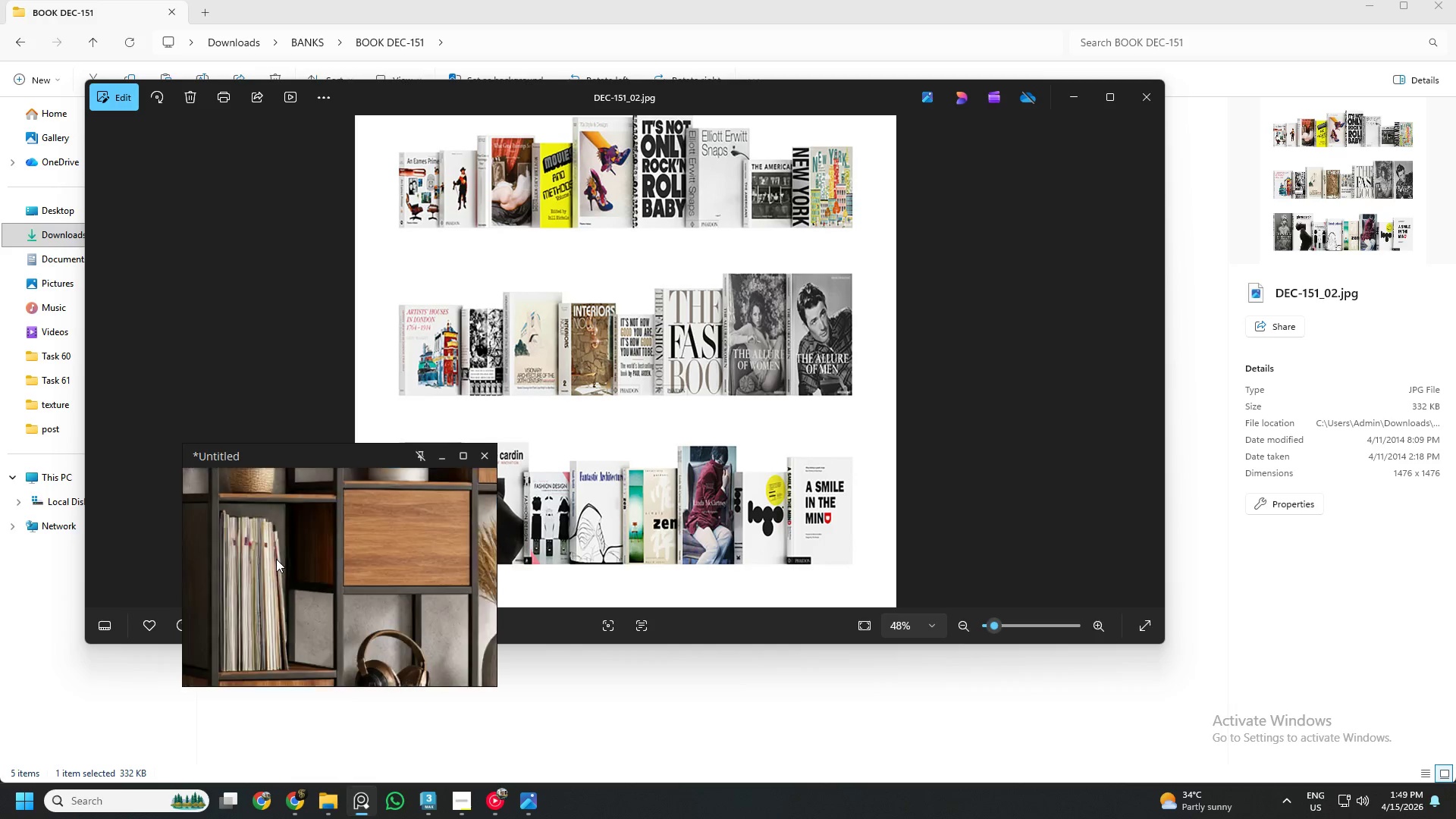 
scroll: coordinate [287, 566], scroll_direction: down, amount: 5.0
 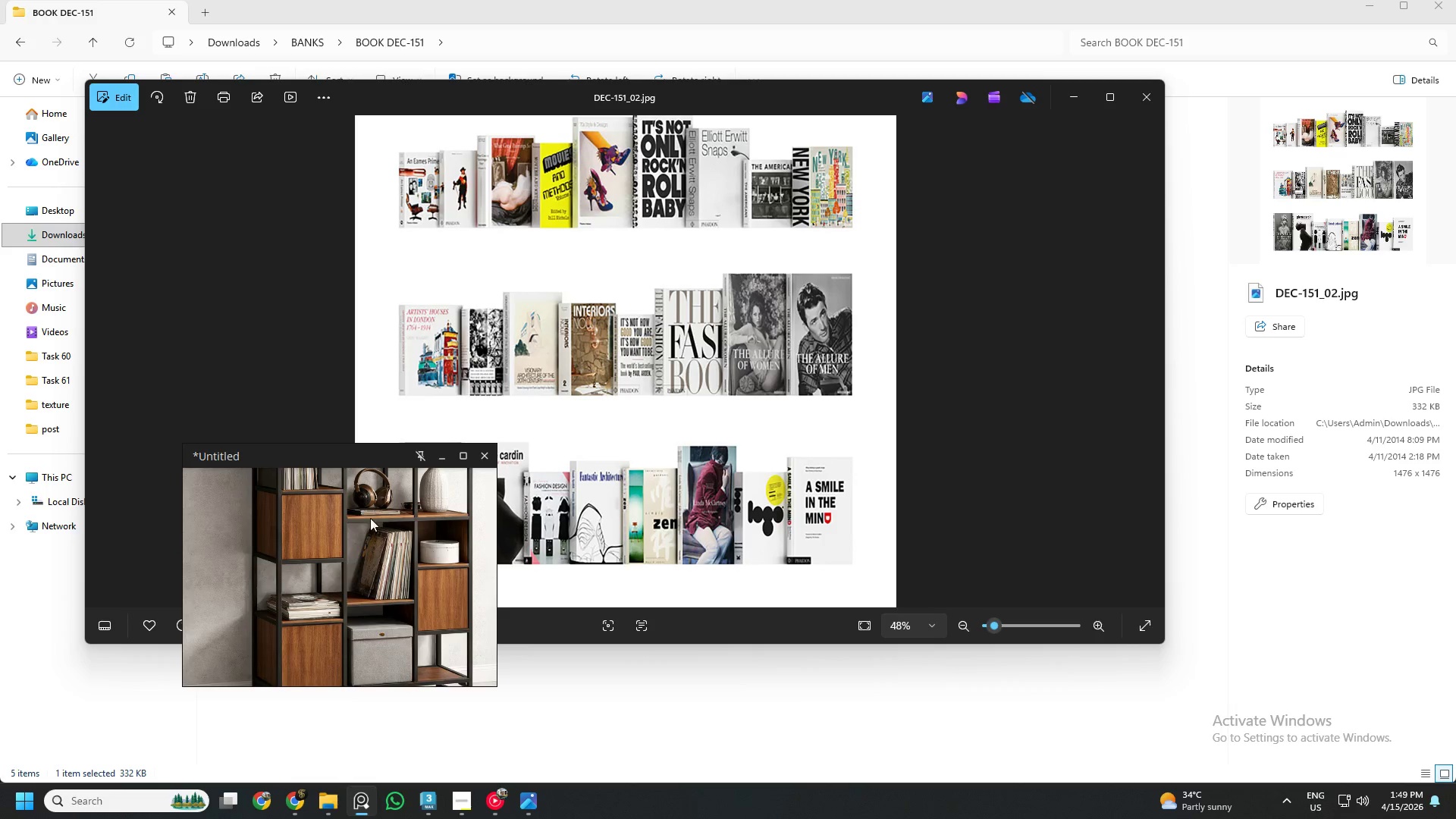 
scroll: coordinate [260, 540], scroll_direction: up, amount: 1.0
 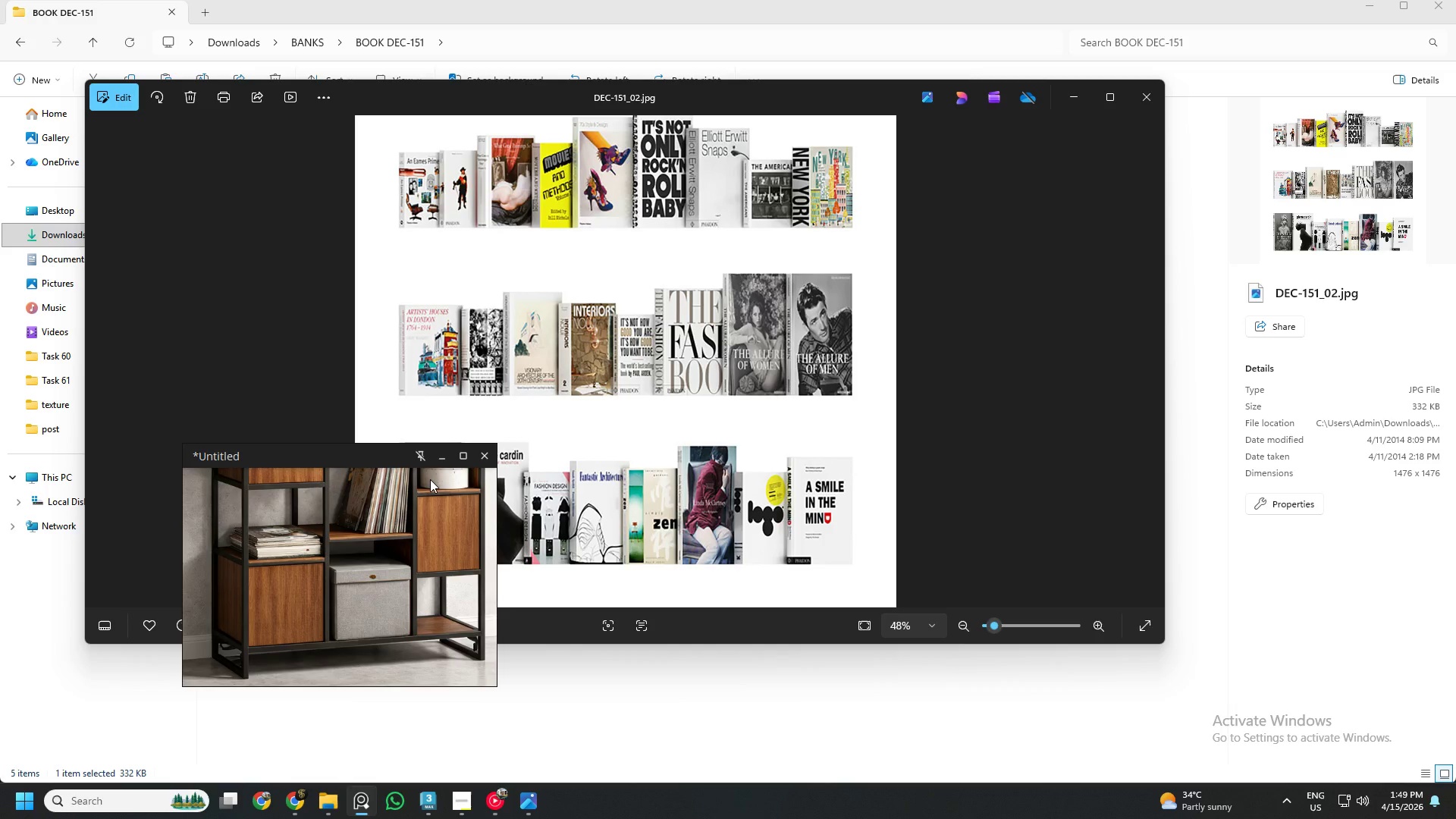 
wait(14.87)
 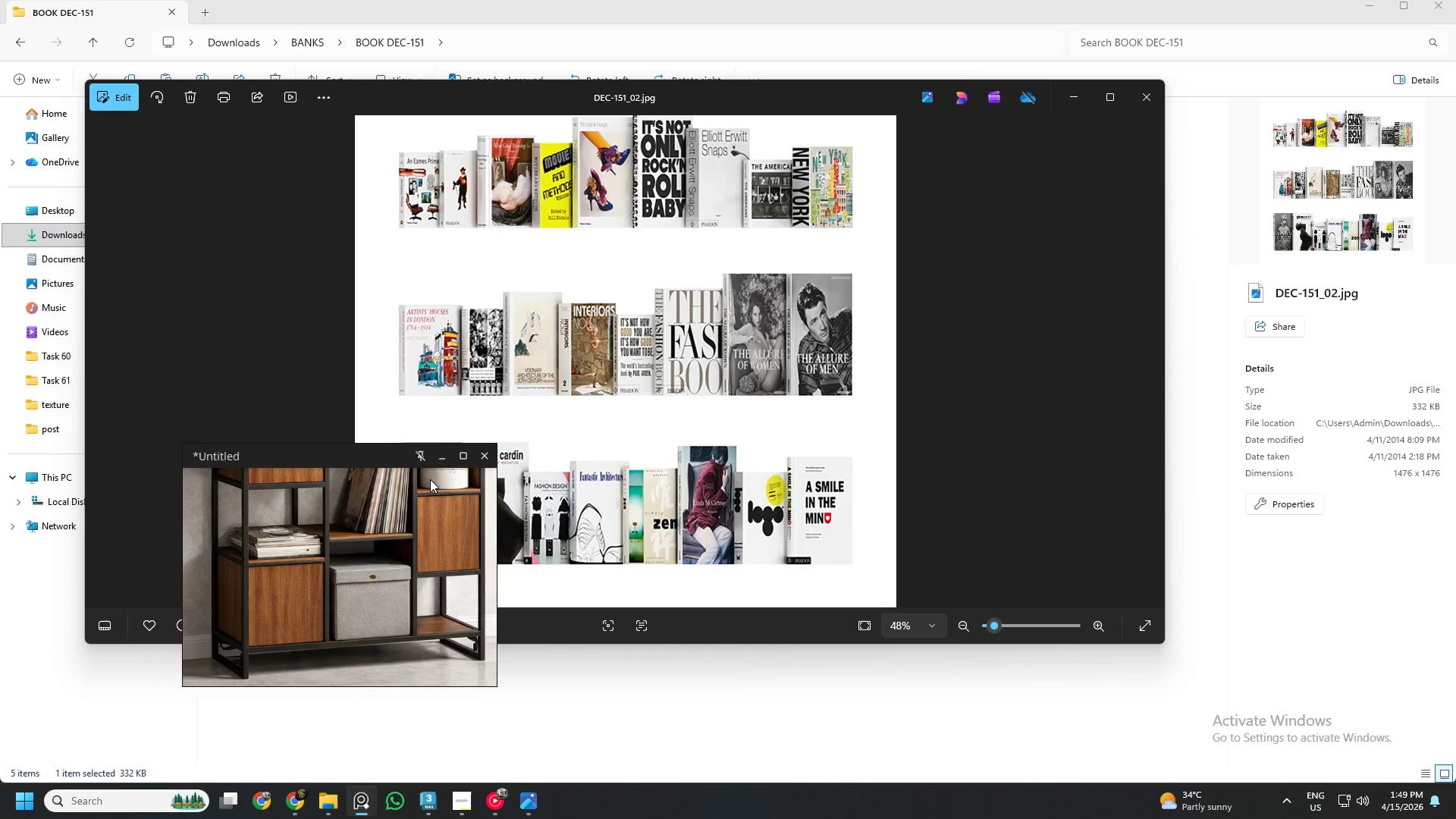 
left_click([1153, 91])
 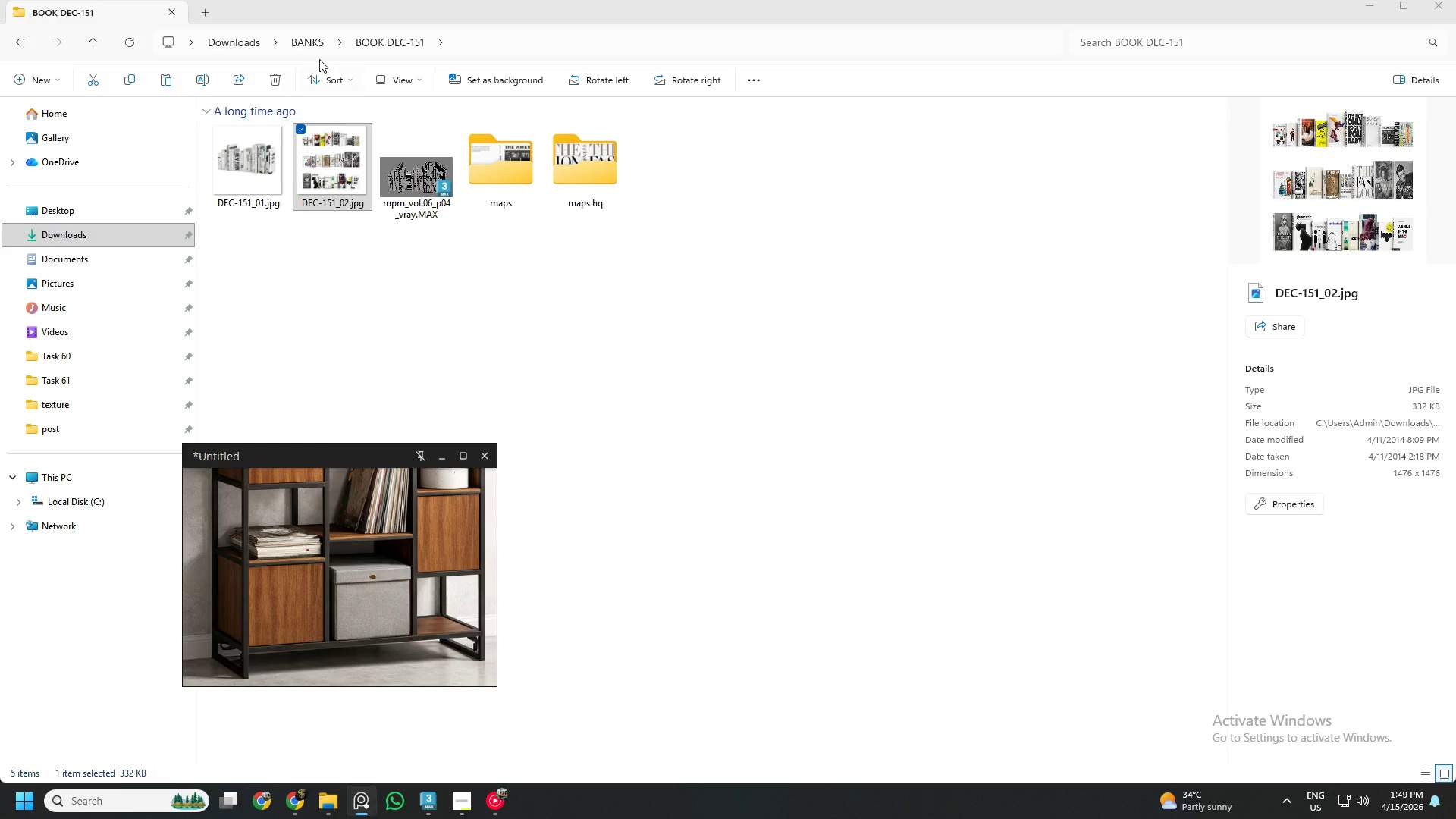 
left_click([308, 42])
 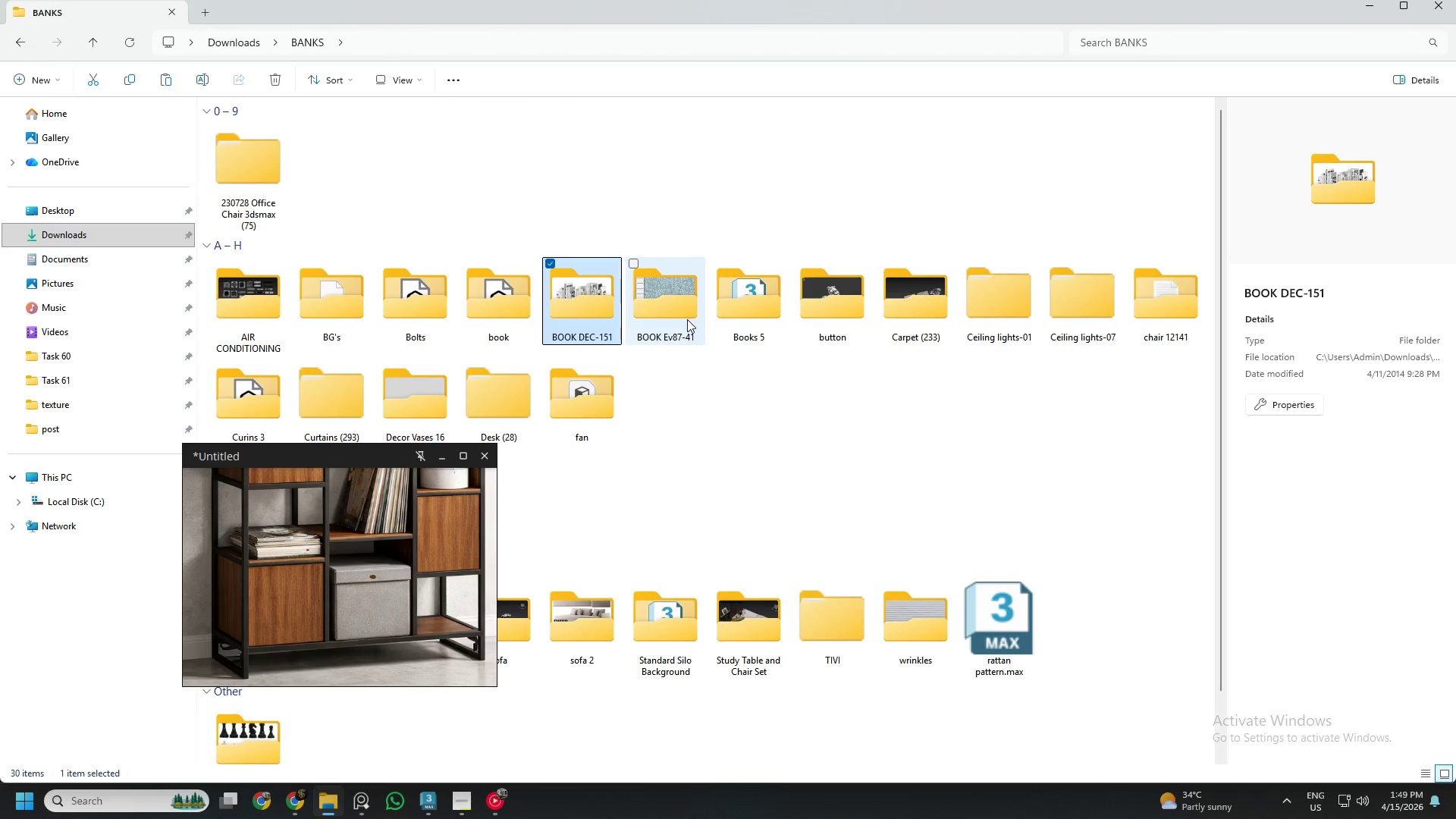 
double_click([664, 321])
 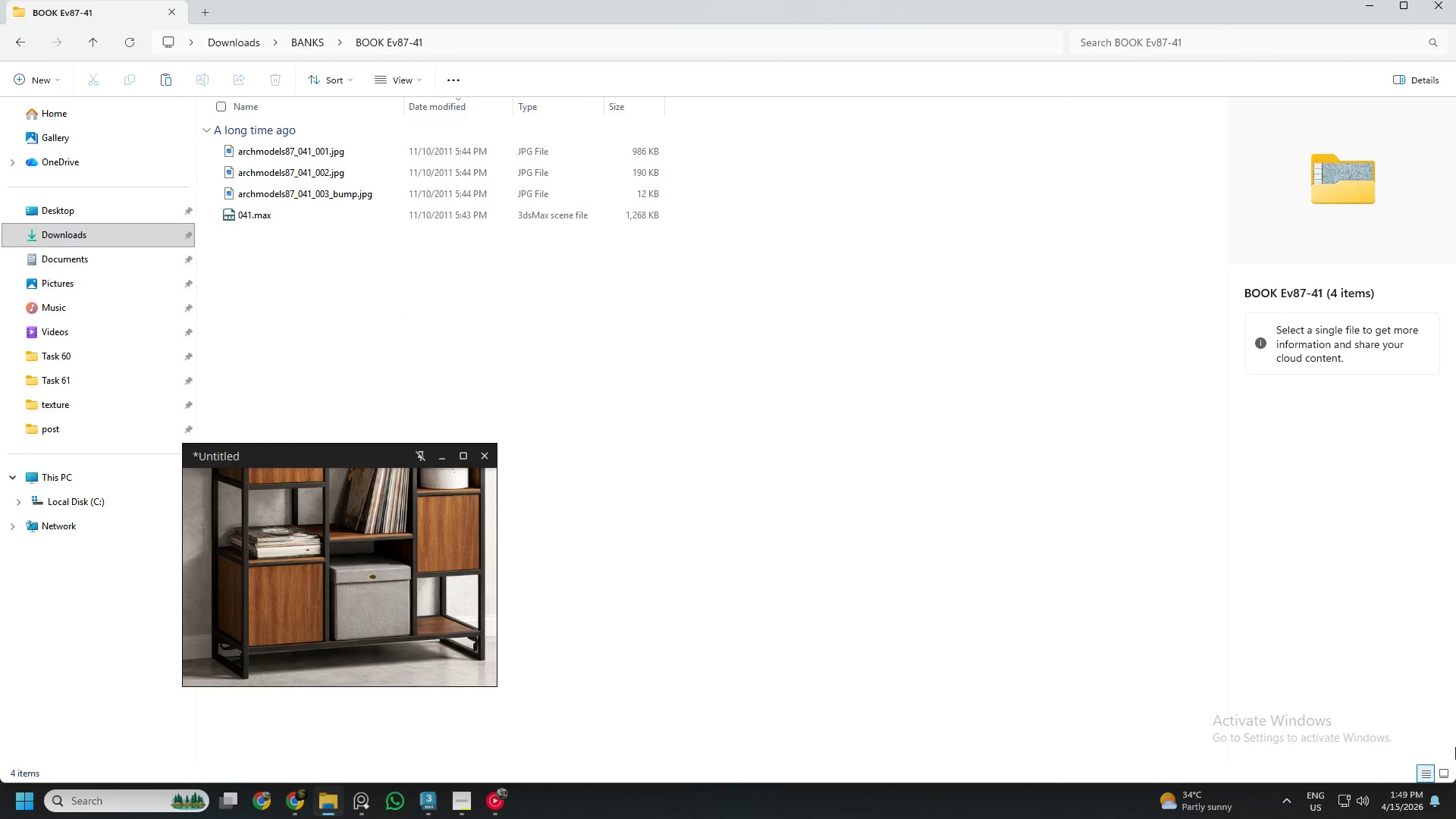 
left_click([1437, 774])
 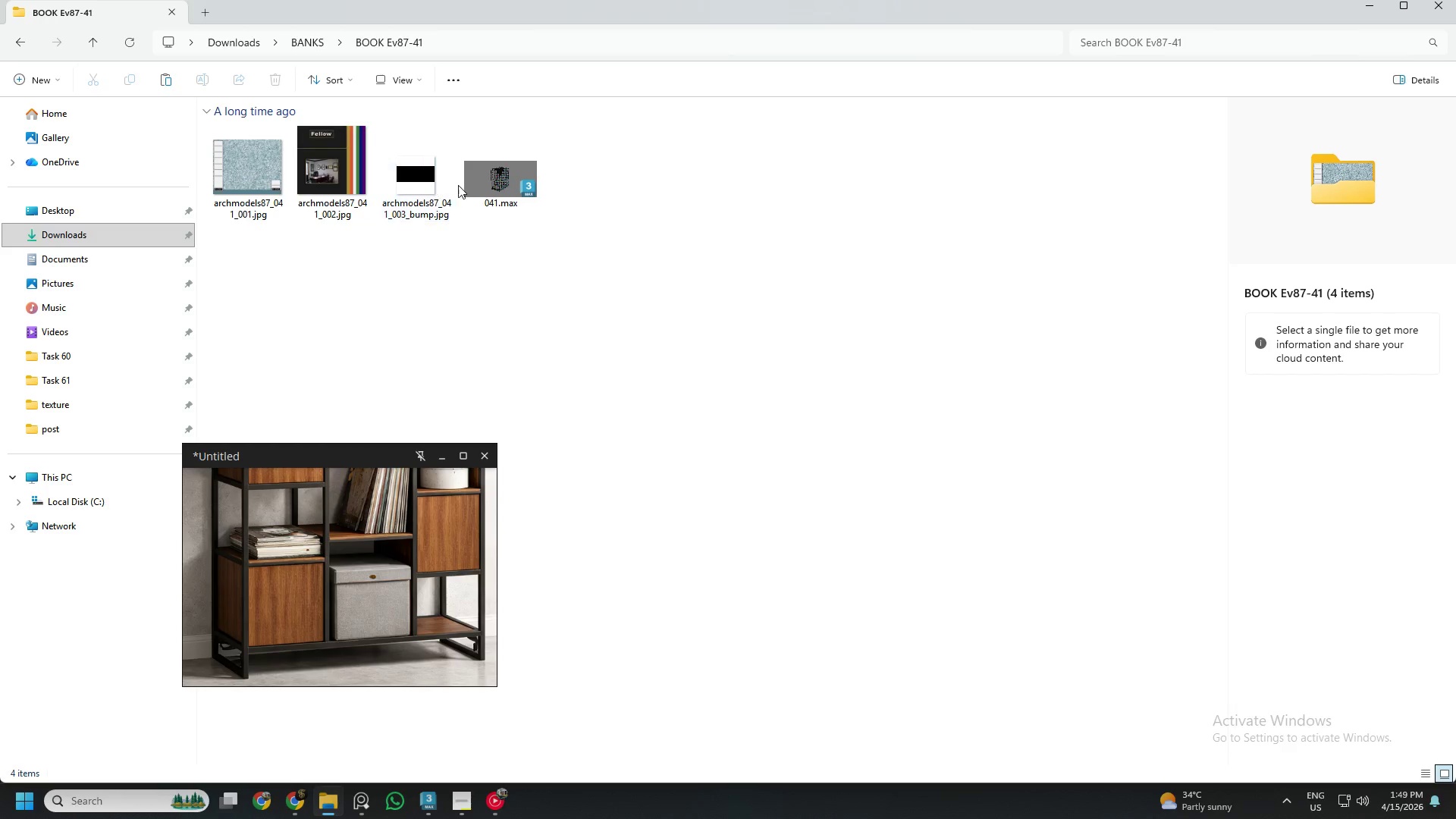 
left_click([253, 187])
 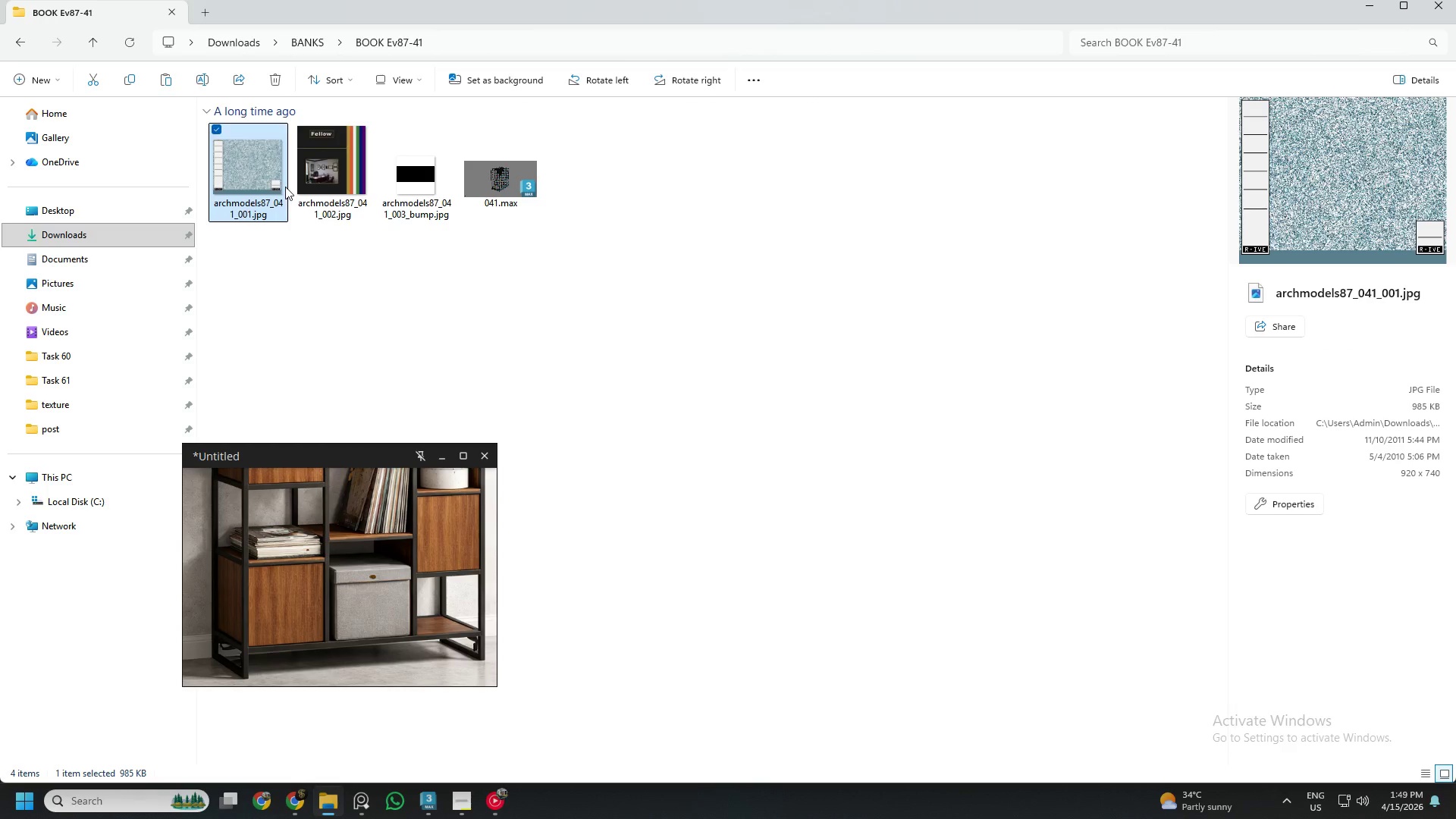 
left_click([331, 187])
 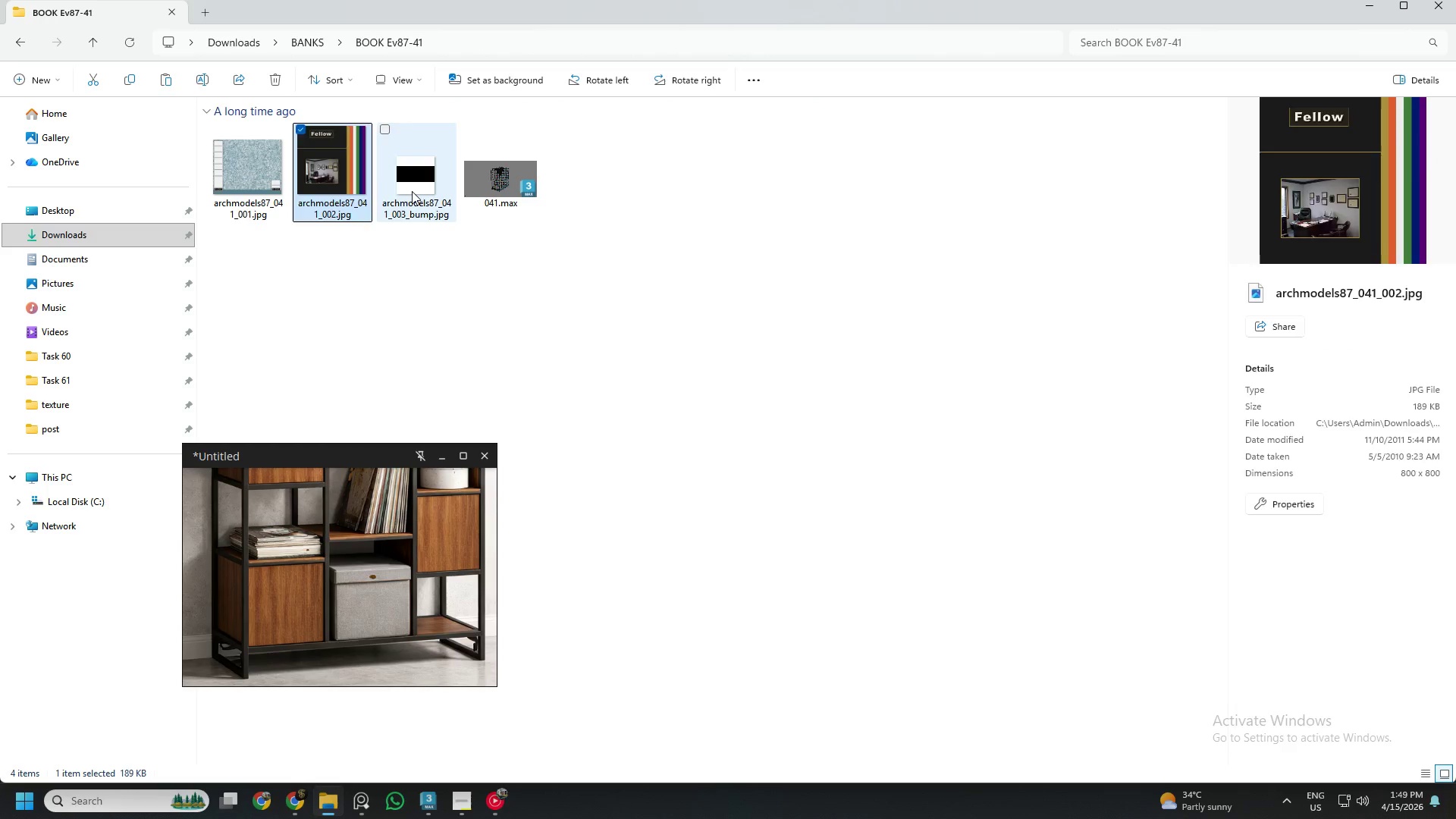 
left_click([492, 182])
 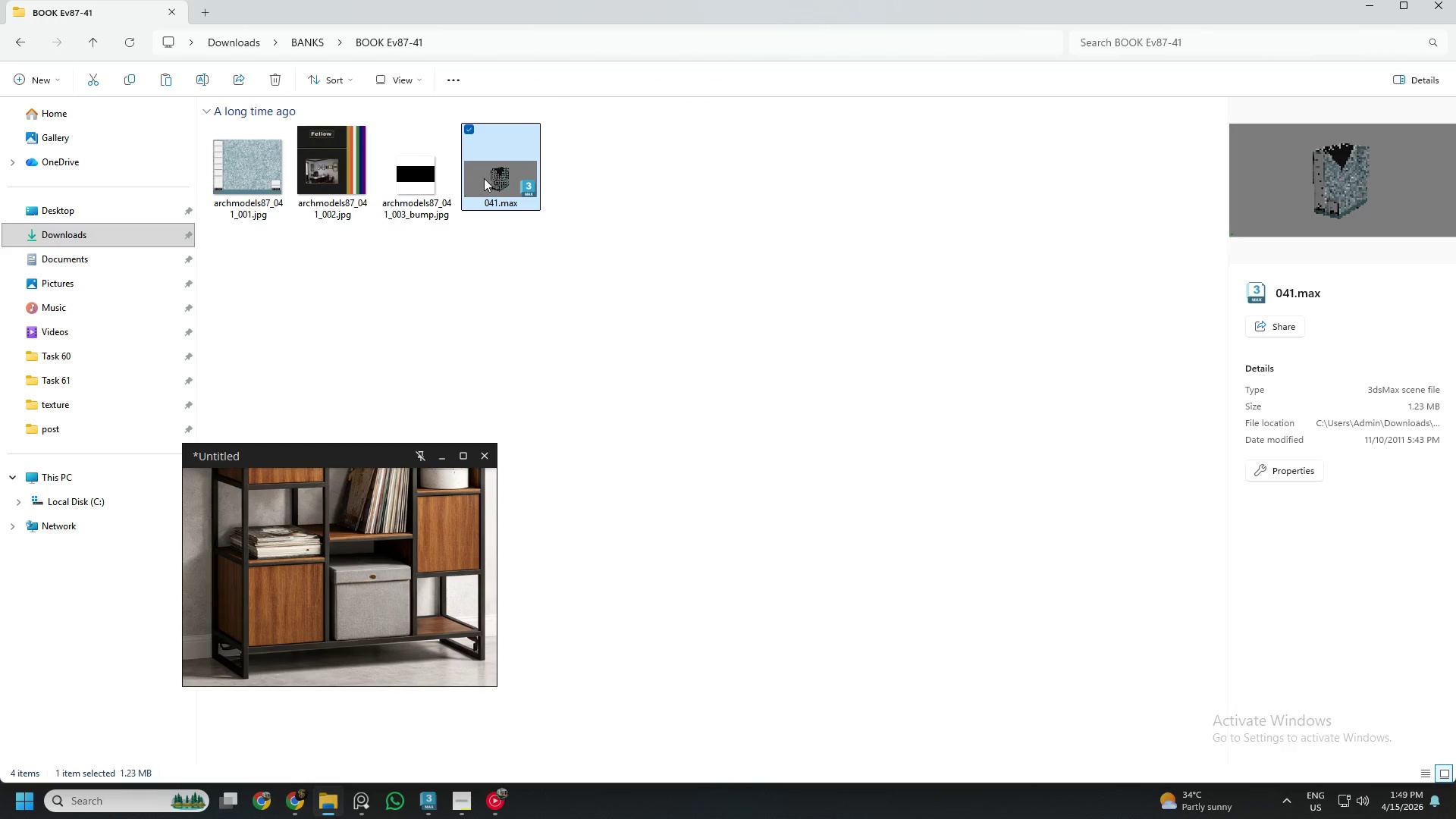 
double_click([493, 176])
 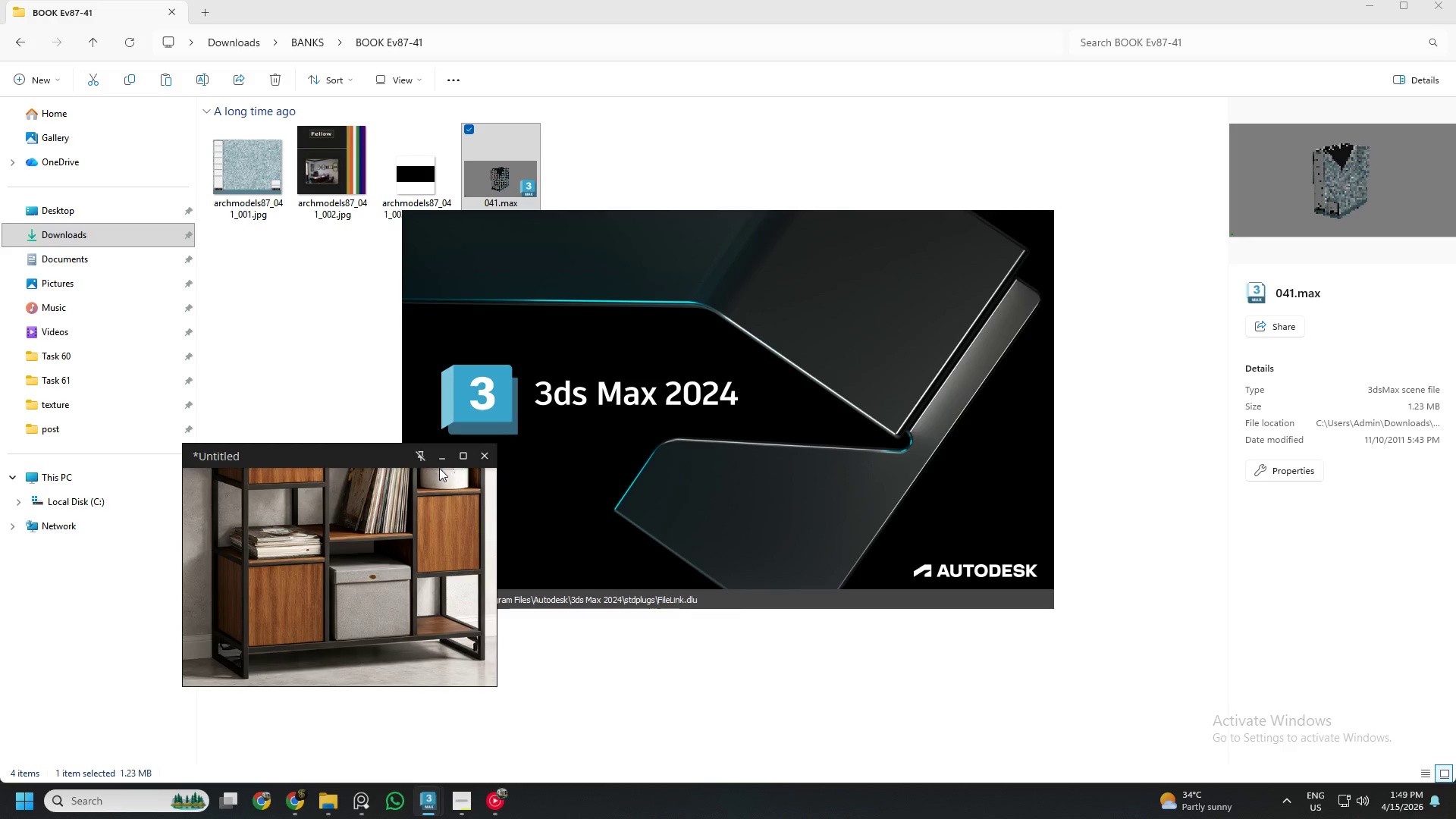 
scroll: coordinate [400, 530], scroll_direction: down, amount: 7.0
 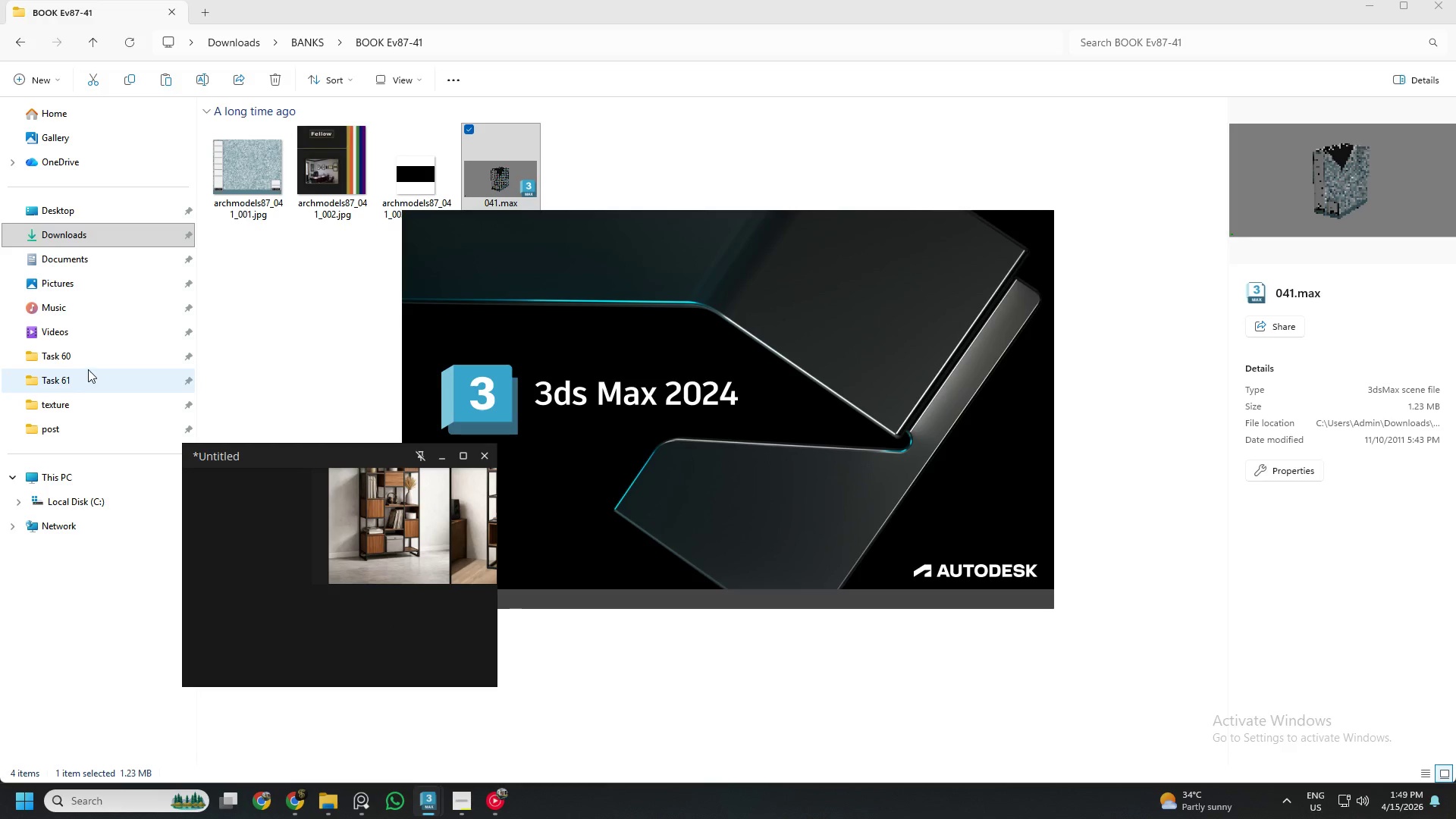 
left_click([75, 400])
 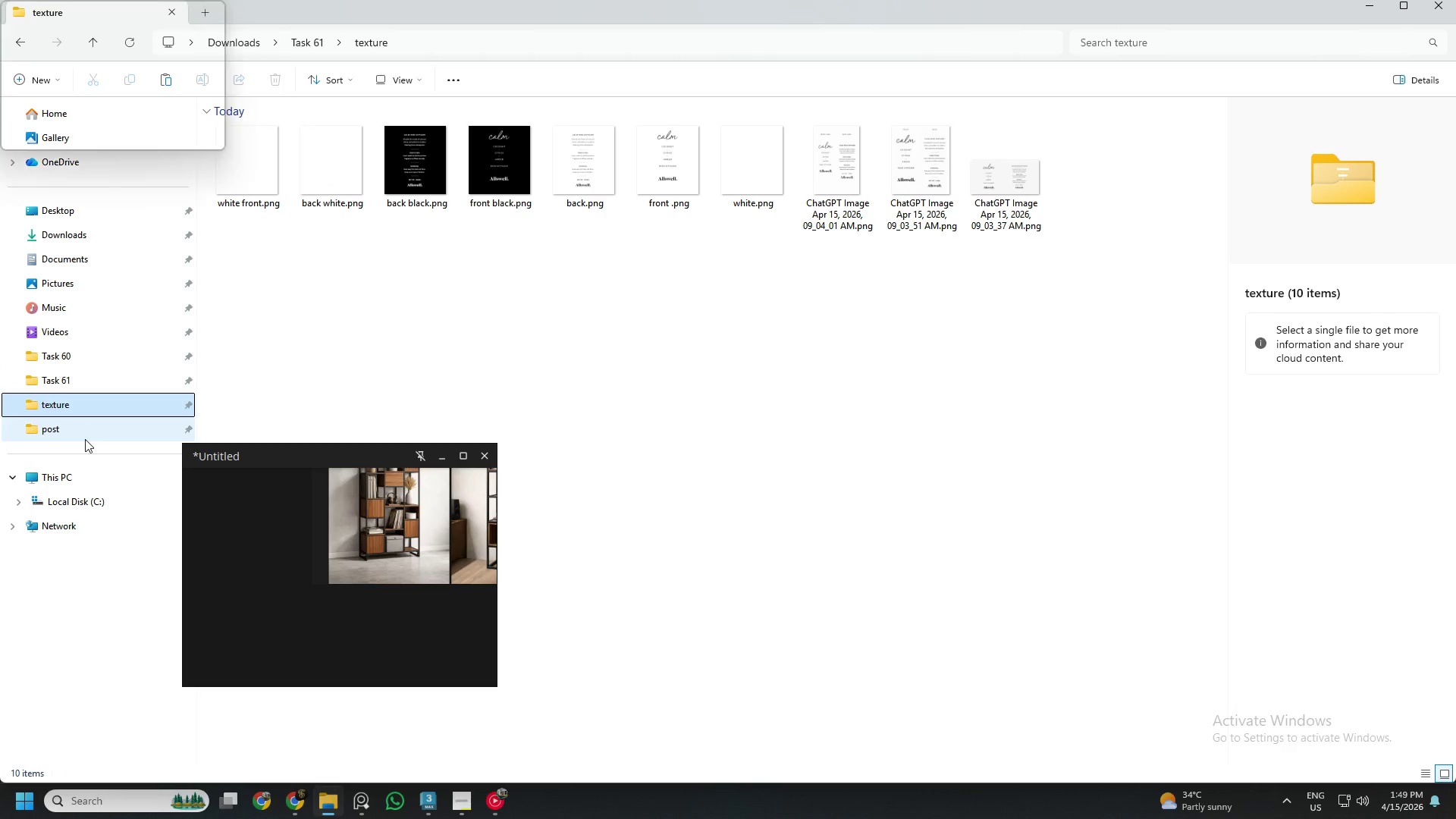 
left_click([64, 301])
 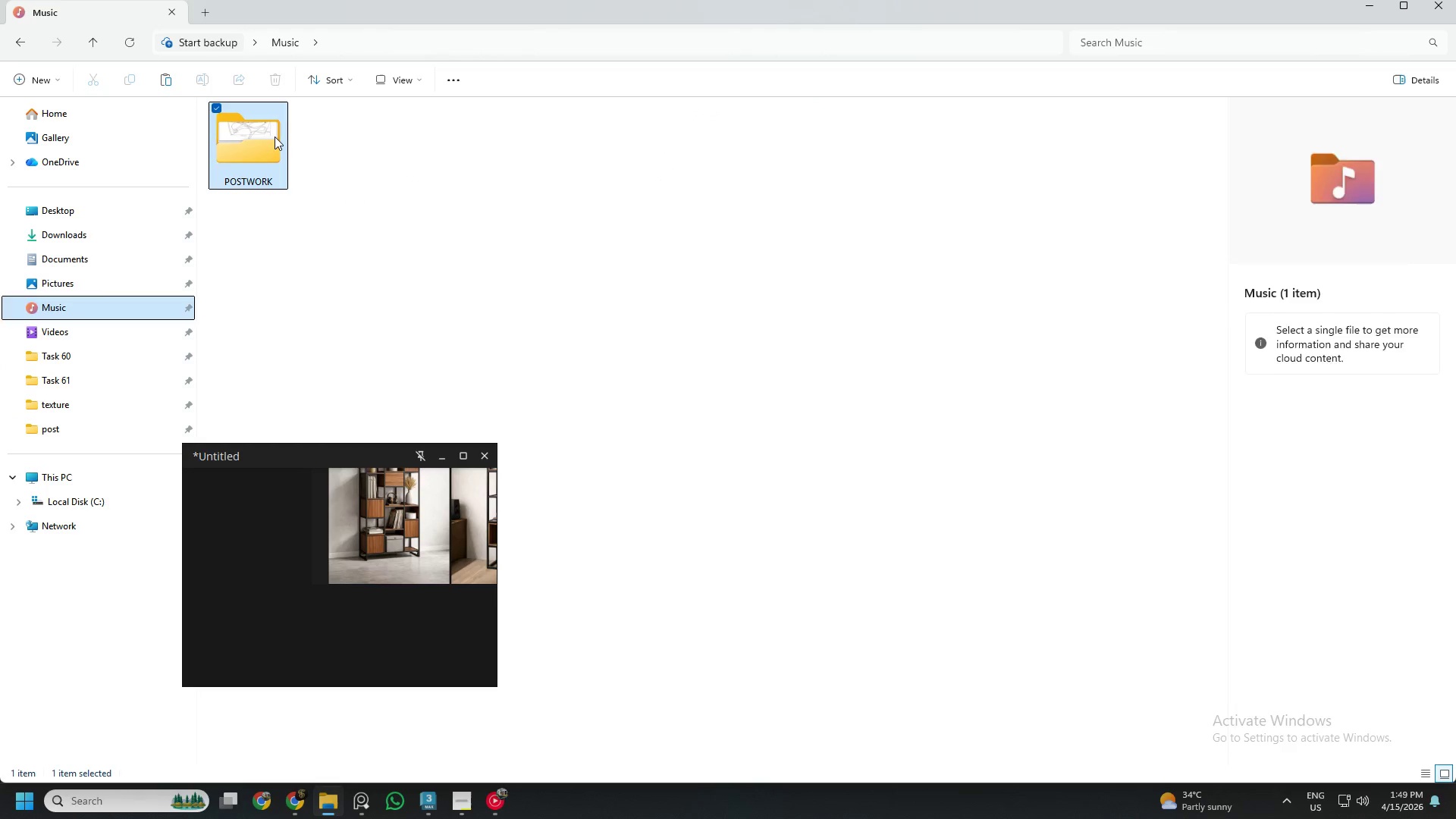 
double_click([275, 136])
 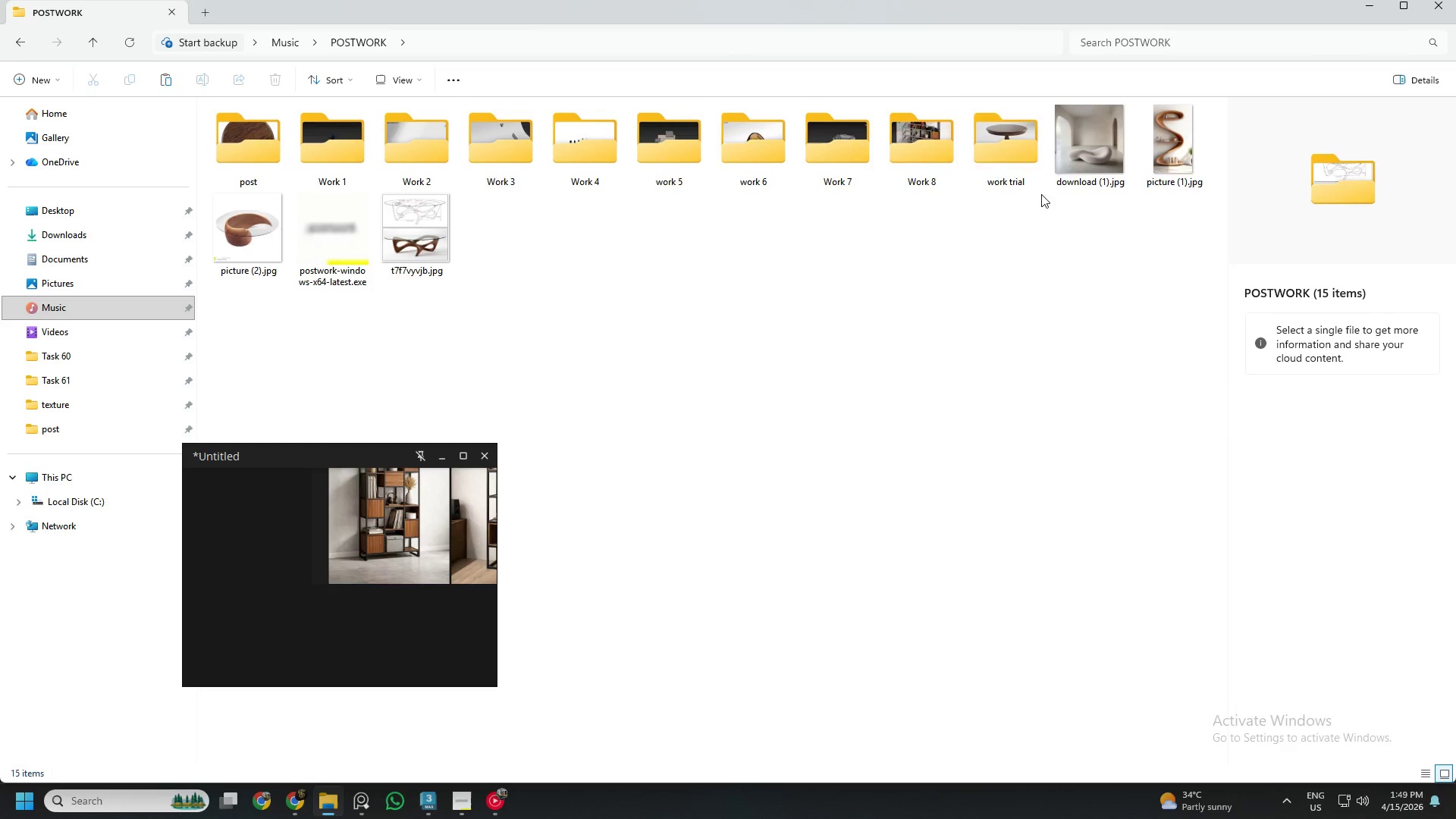 
double_click([901, 153])
 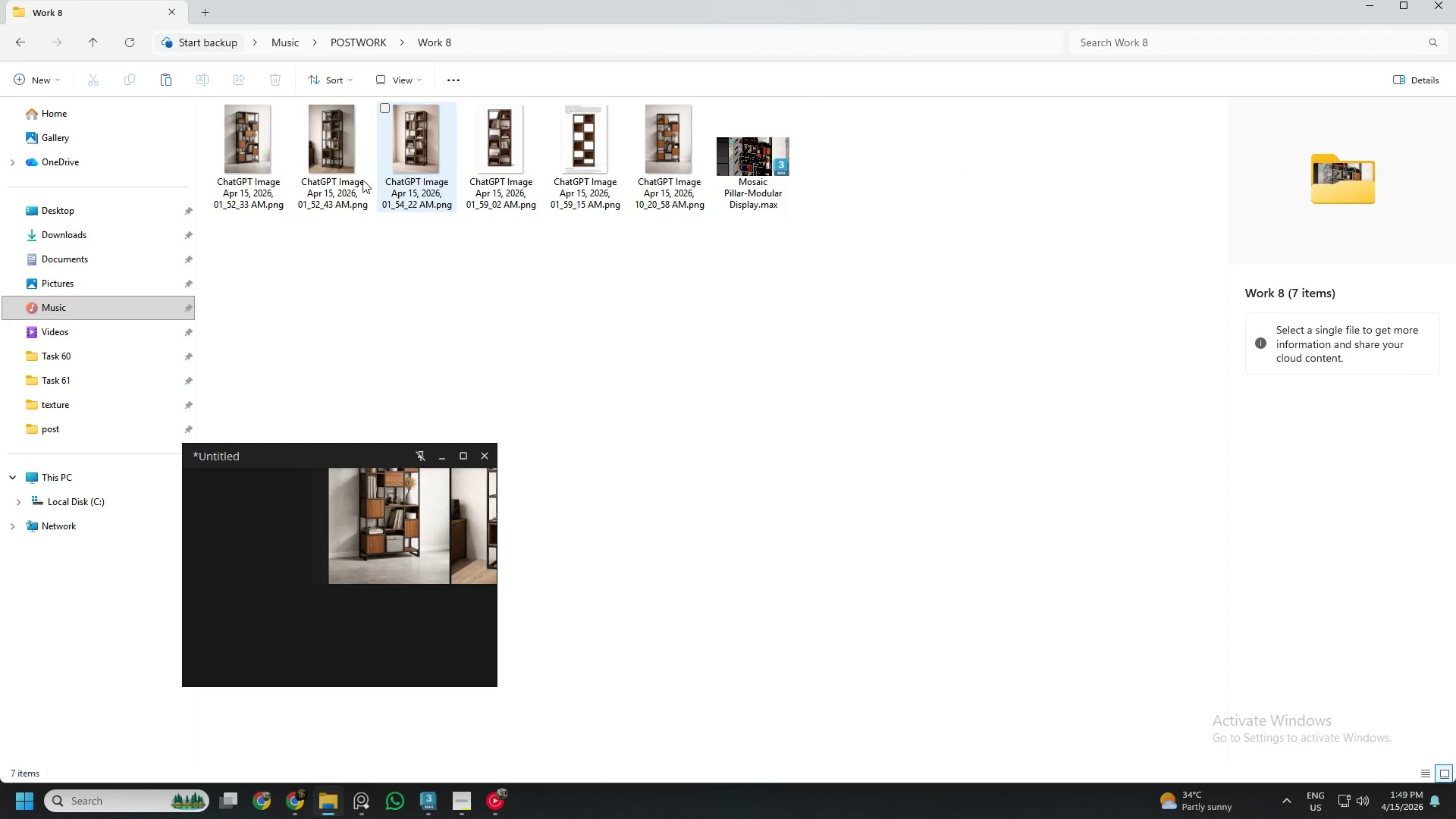 
left_click([256, 176])
 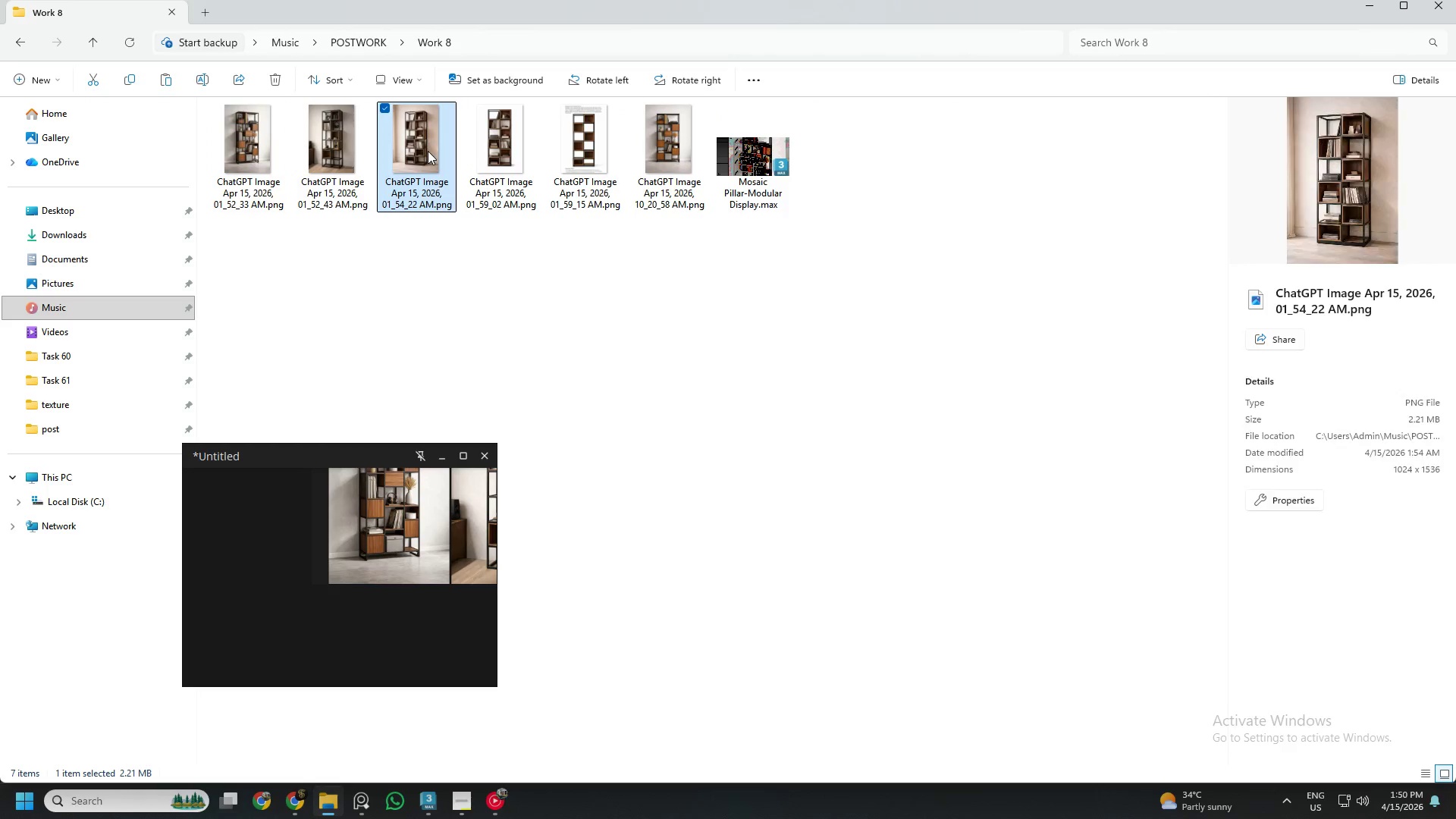 
left_click([518, 152])
 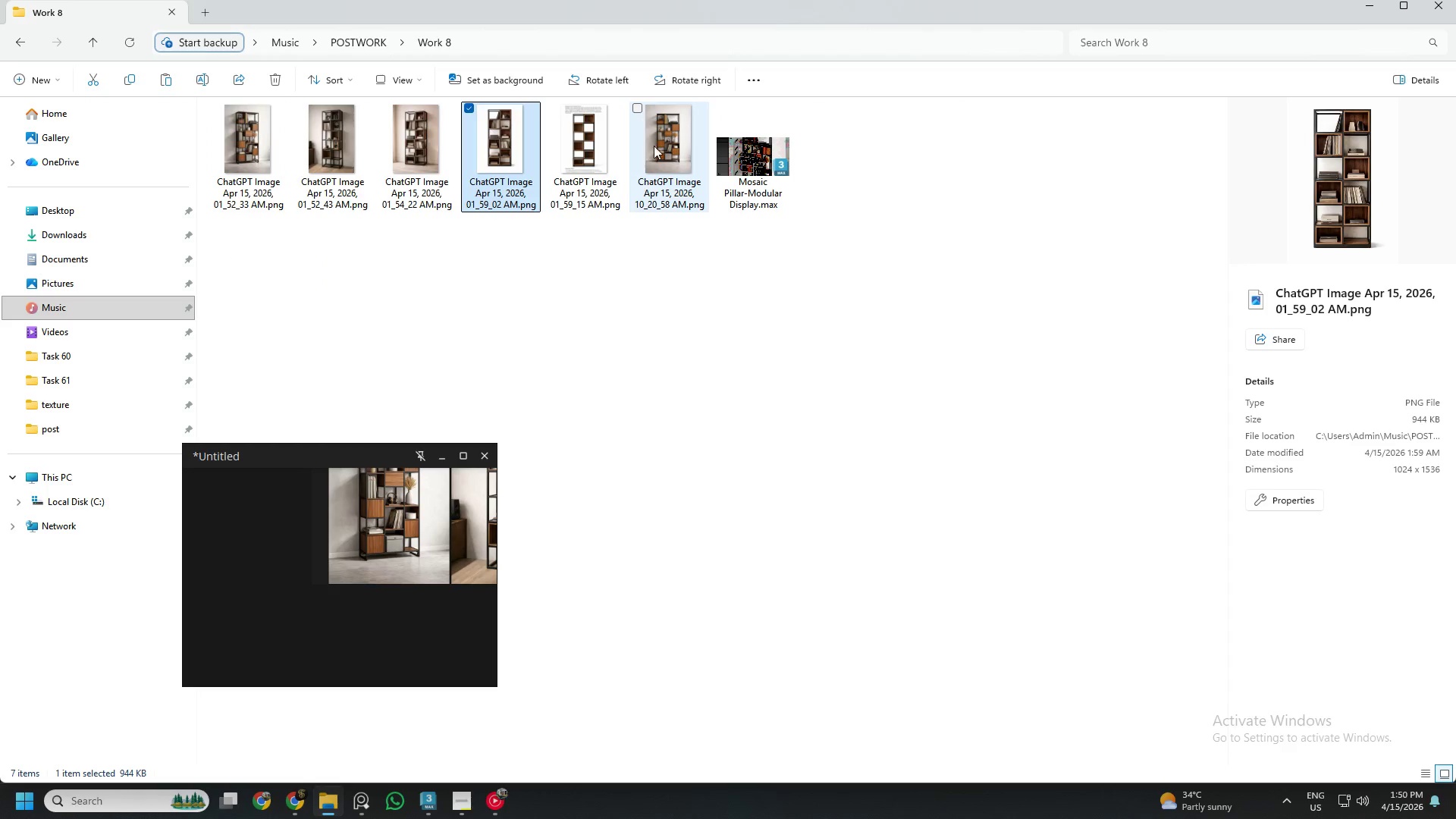 
left_click_drag(start_coordinate=[670, 141], to_coordinate=[305, 563])
 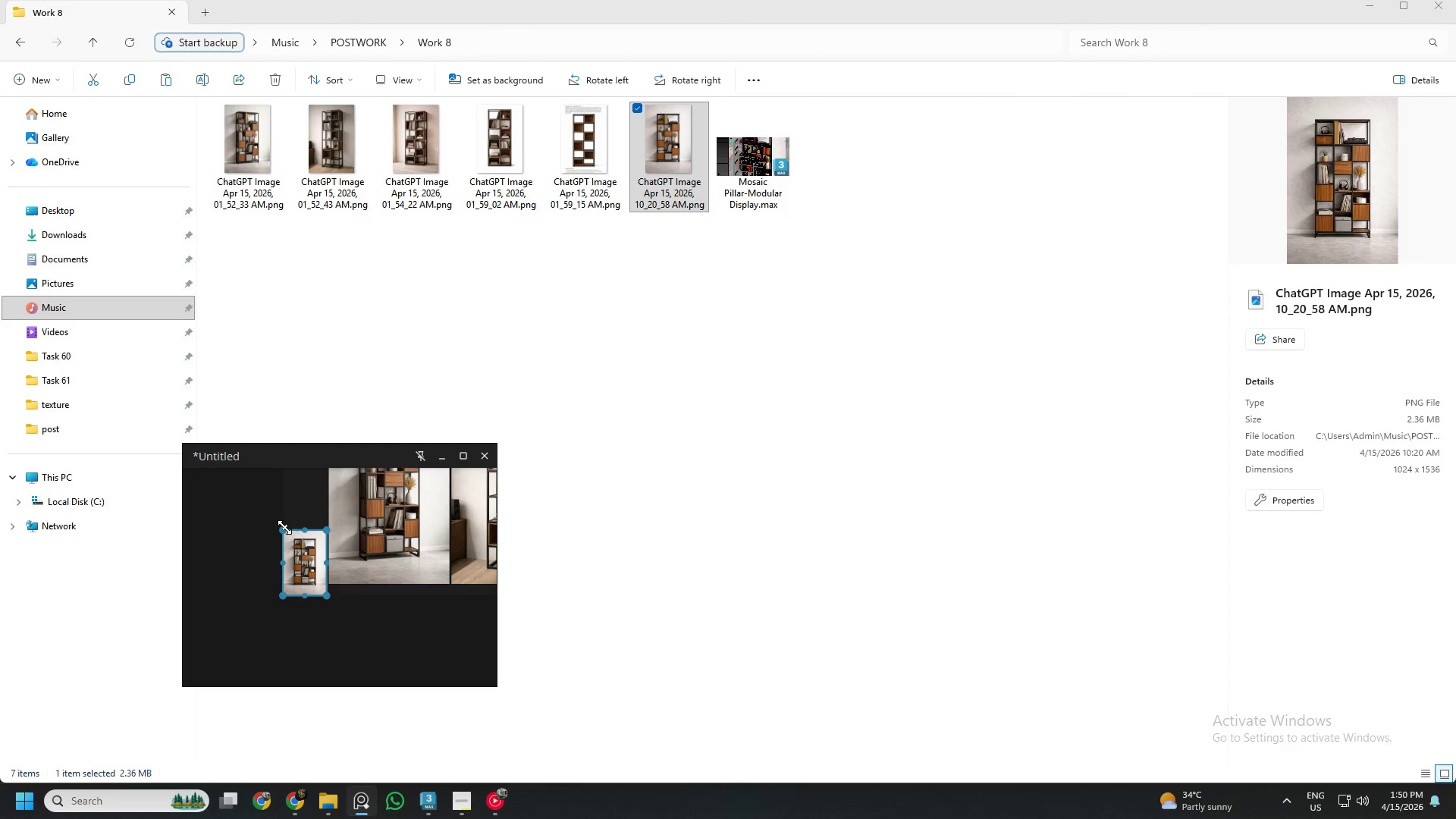 
left_click_drag(start_coordinate=[283, 527], to_coordinate=[193, 394])
 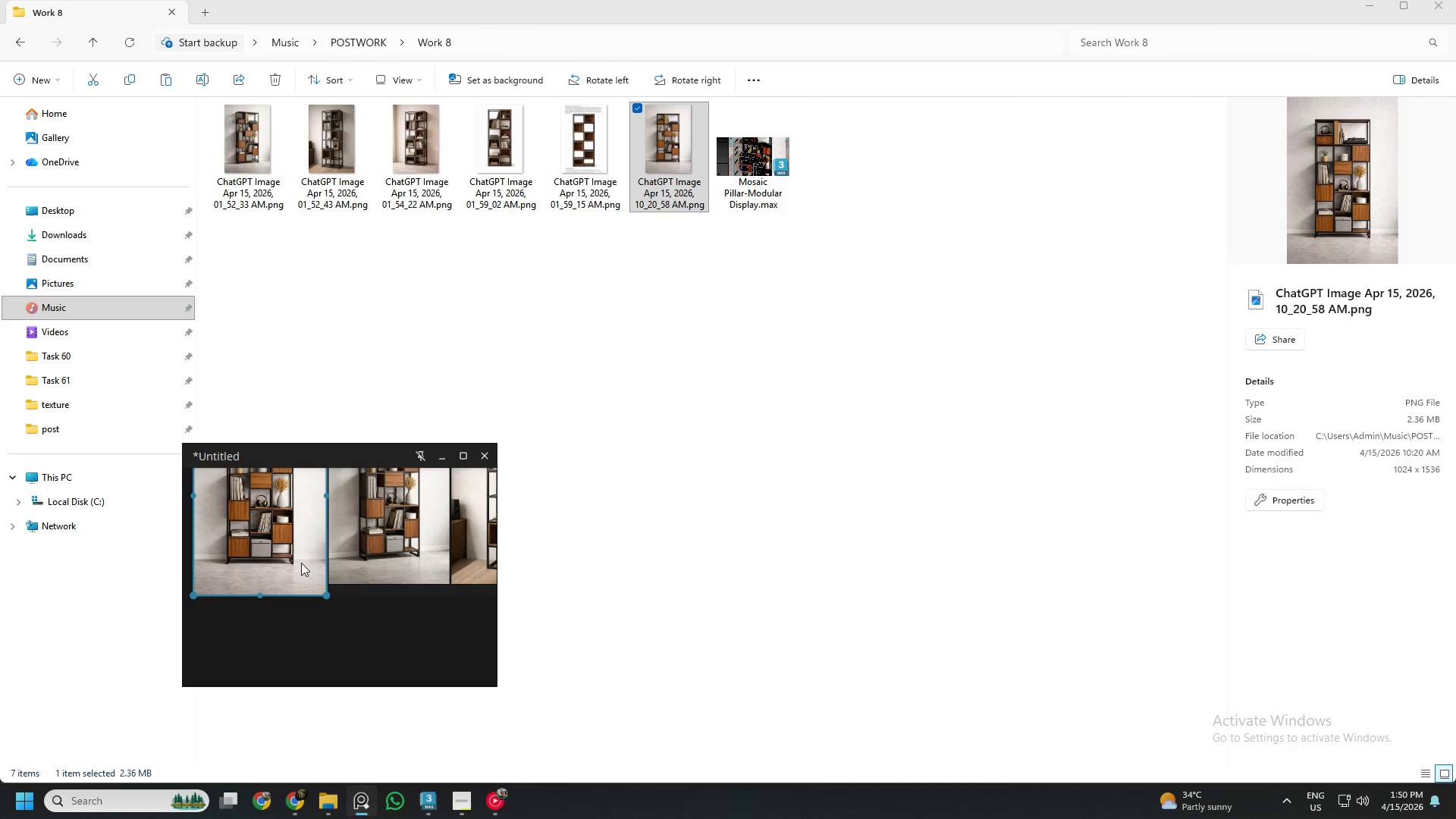 
left_click_drag(start_coordinate=[289, 549], to_coordinate=[284, 543])
 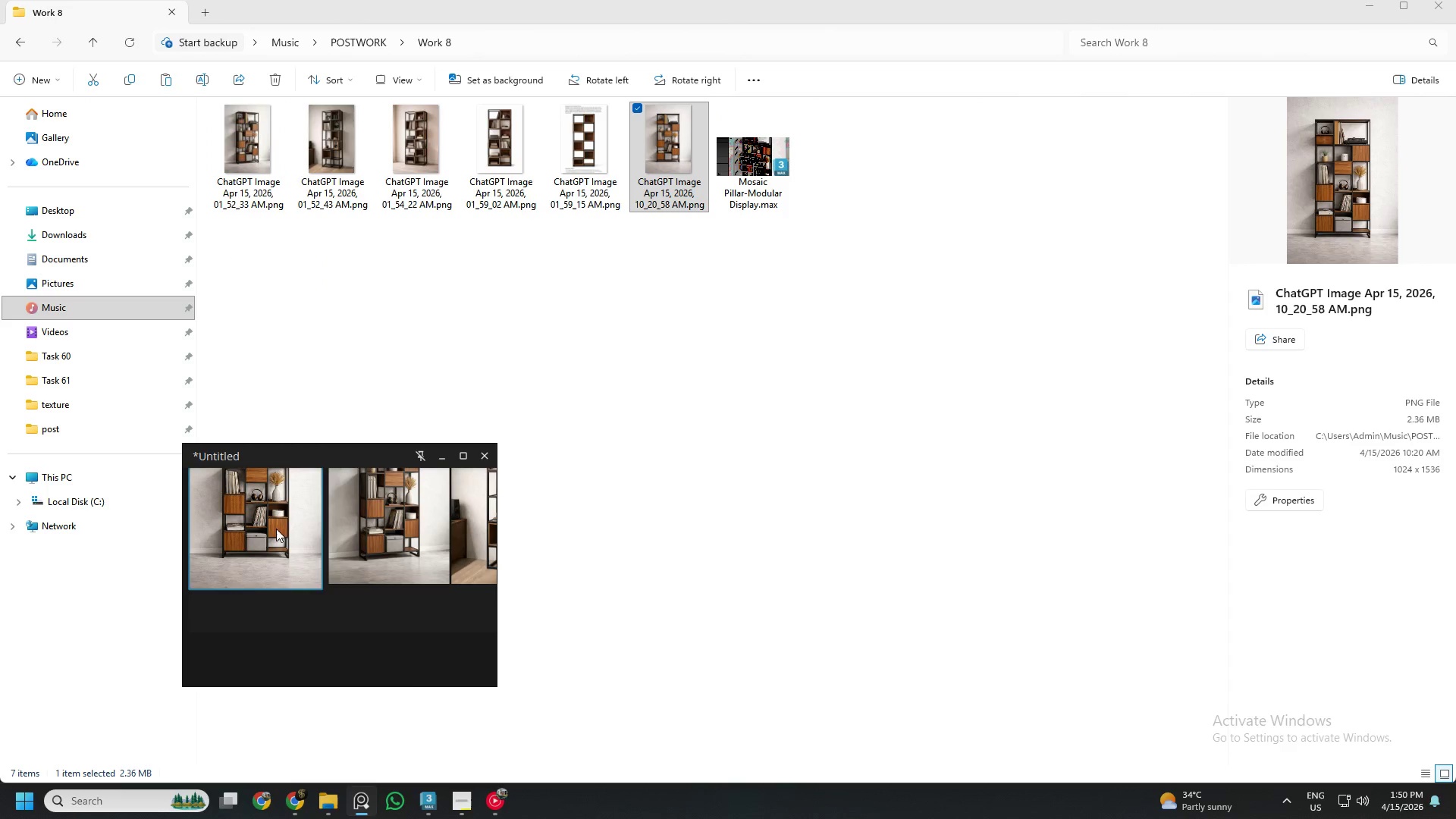 
double_click([276, 529])
 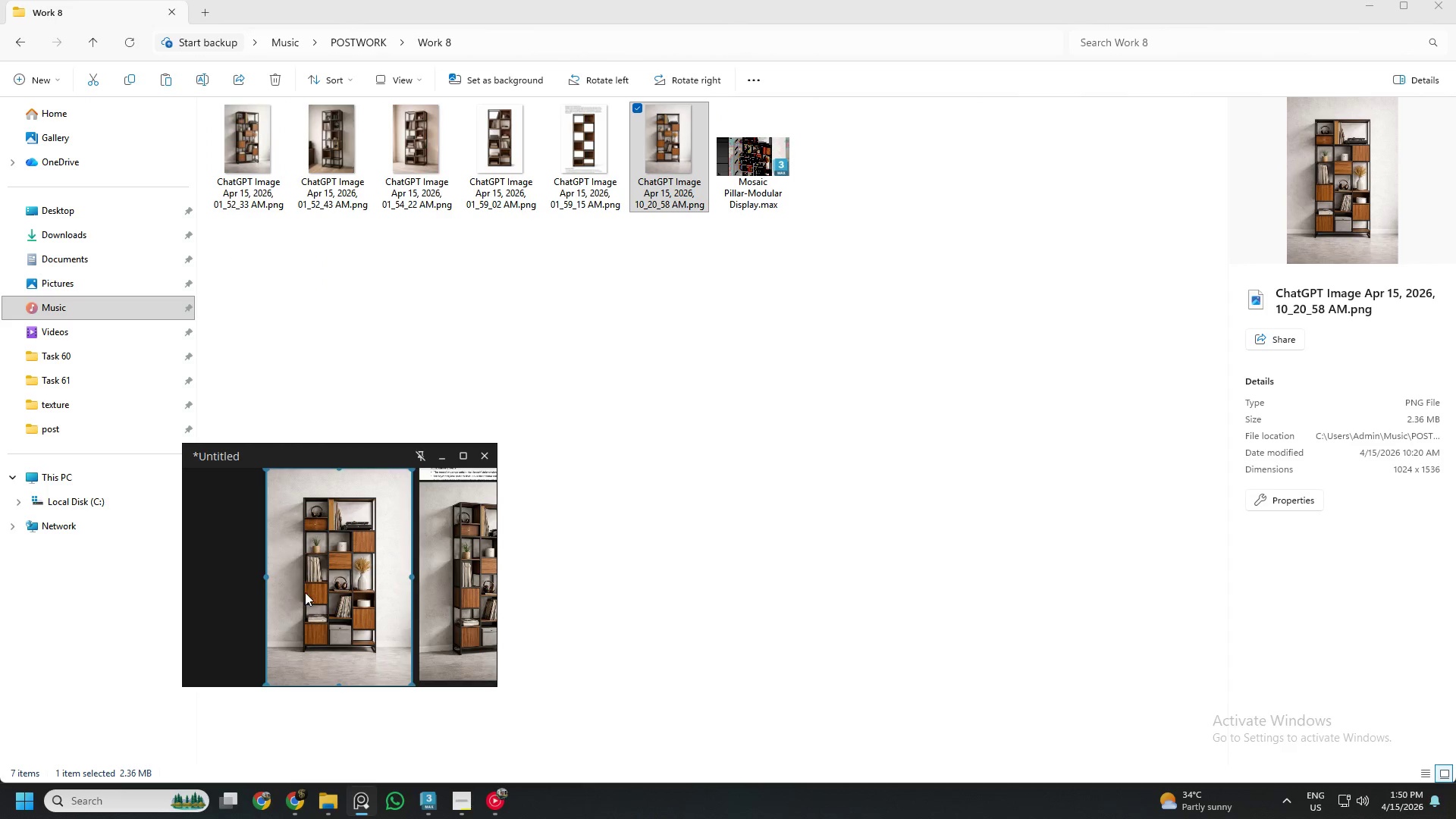 
scroll: coordinate [319, 614], scroll_direction: up, amount: 5.0
 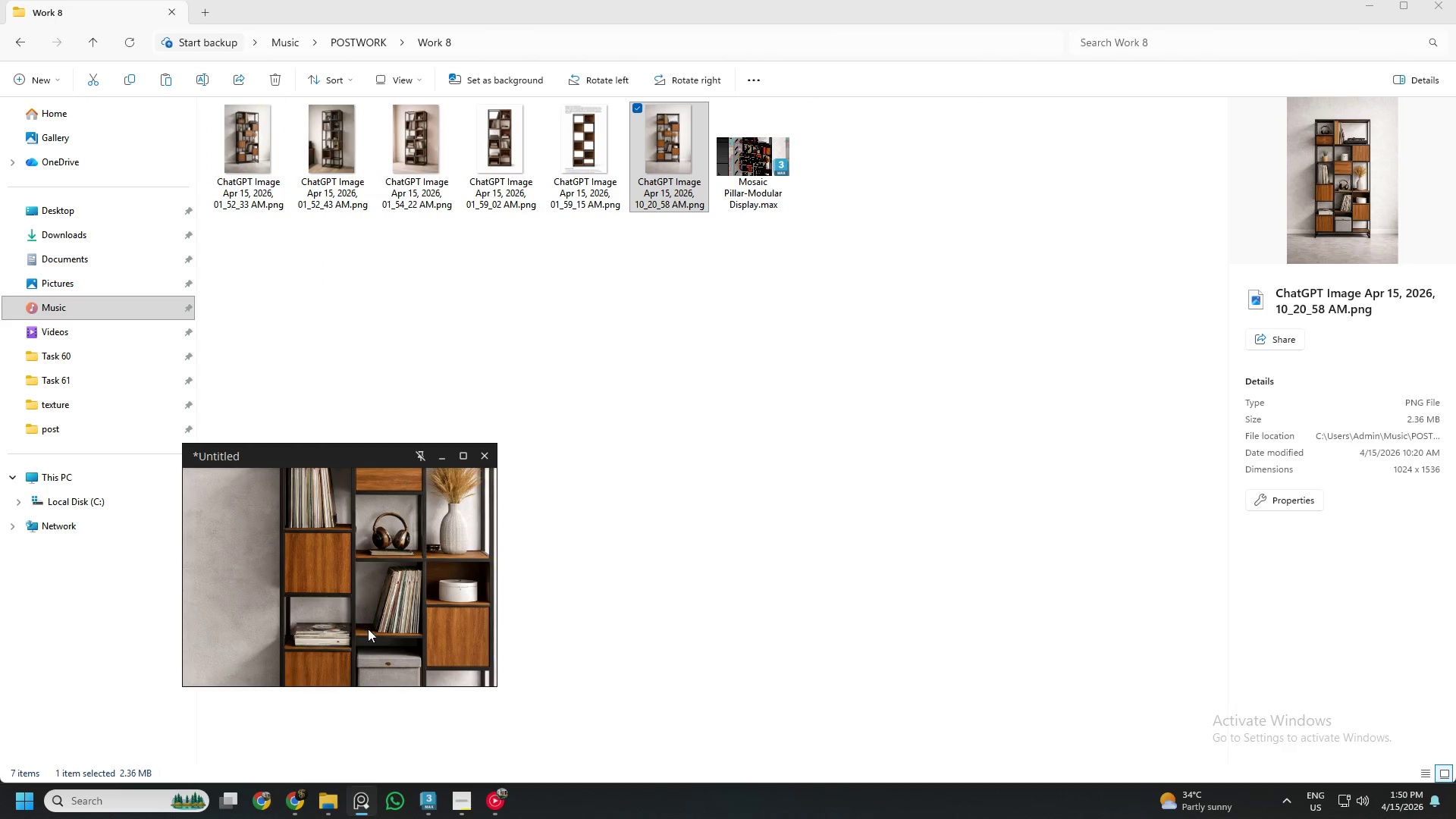 
scroll: coordinate [365, 629], scroll_direction: down, amount: 1.0
 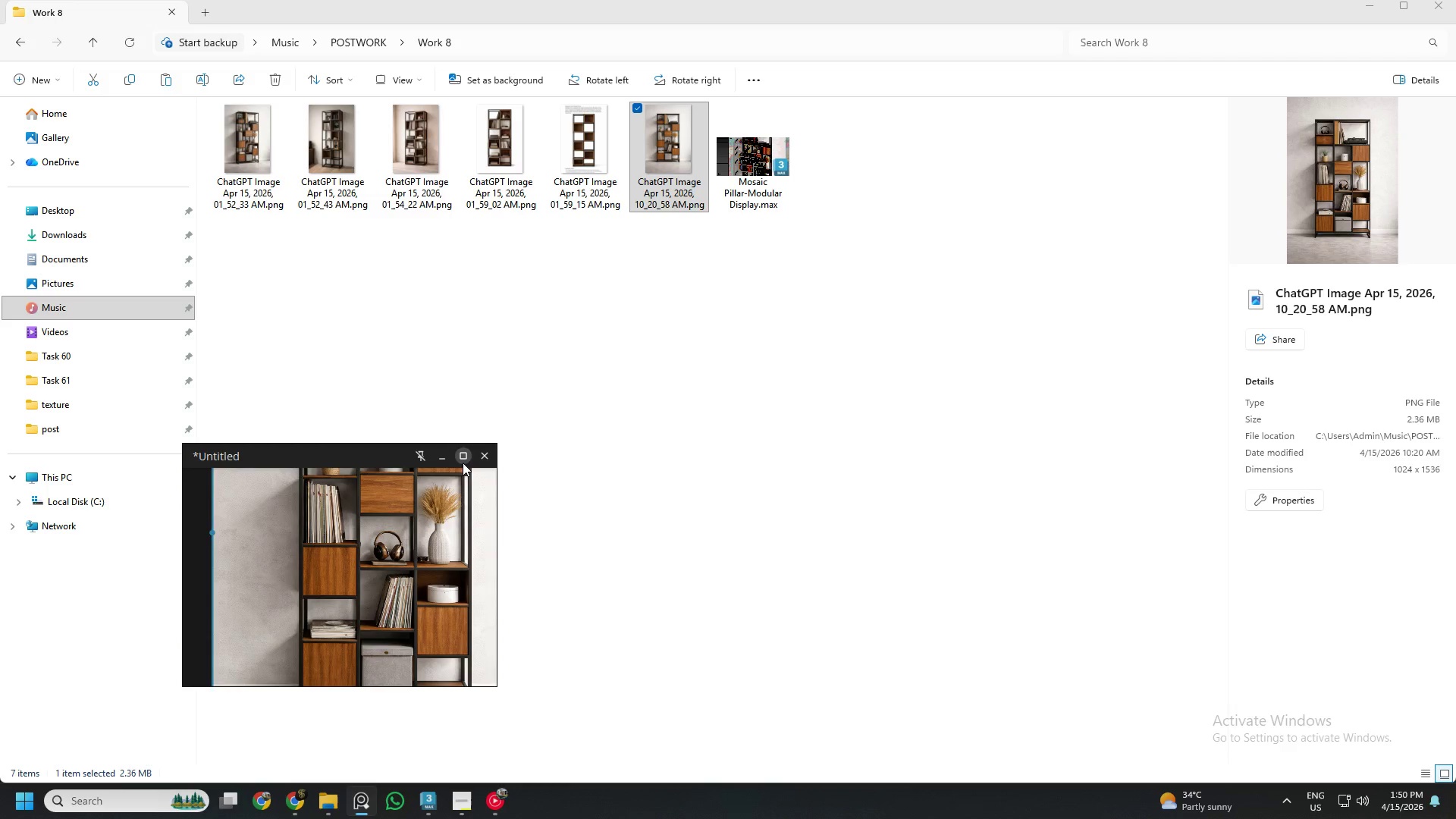 
left_click([441, 461])
 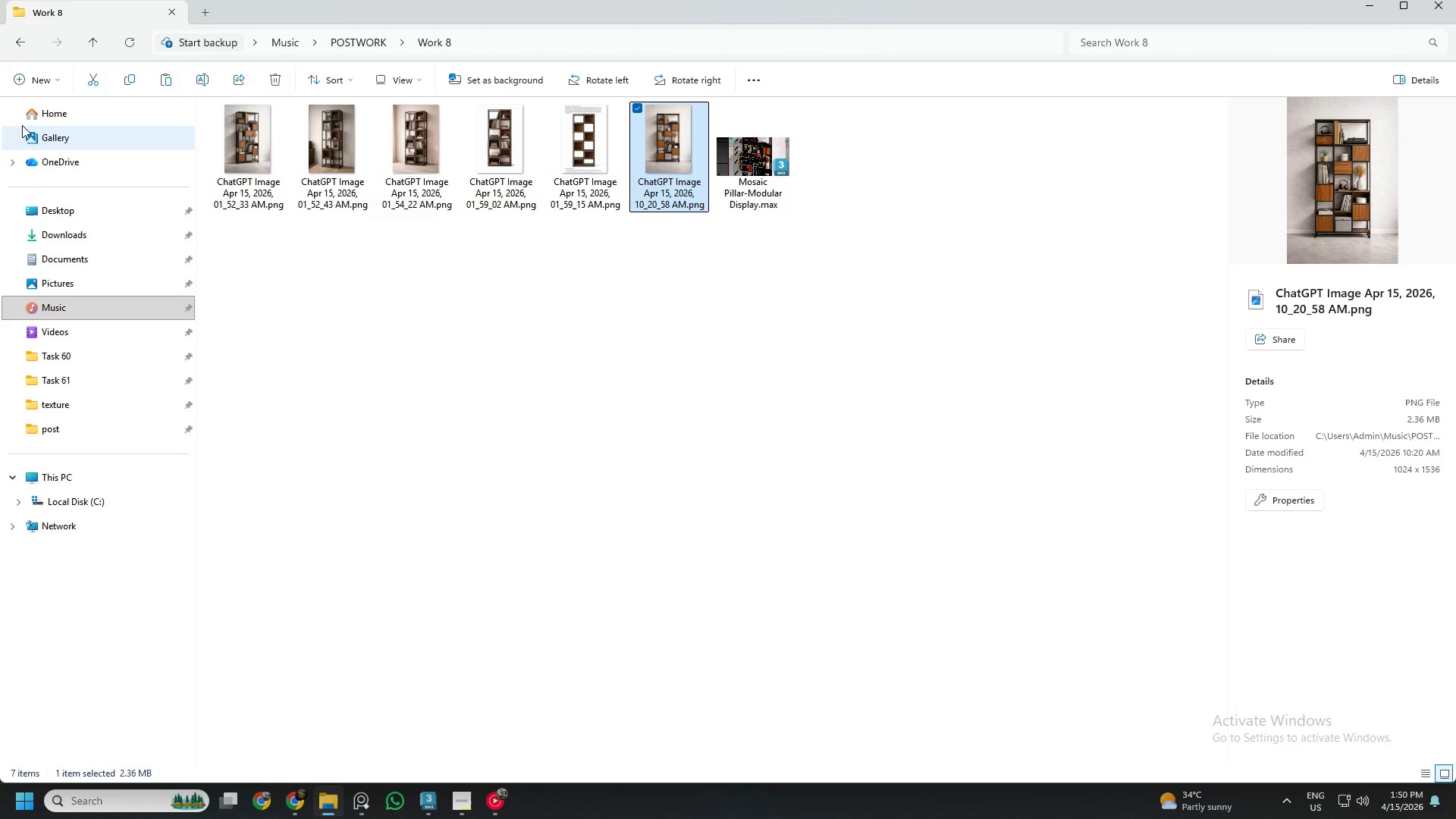 
left_click([15, 31])
 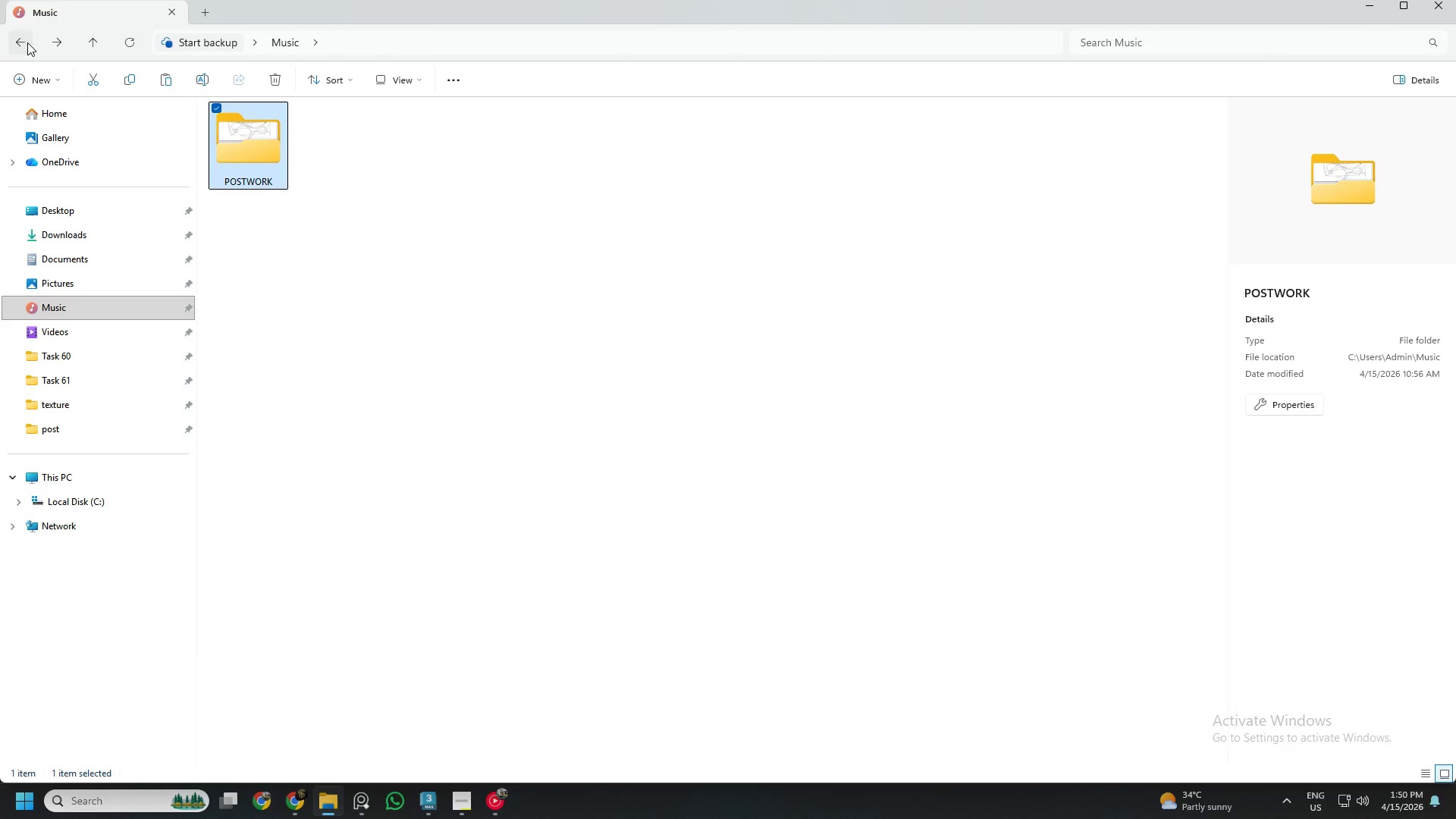 
left_click([26, 40])
 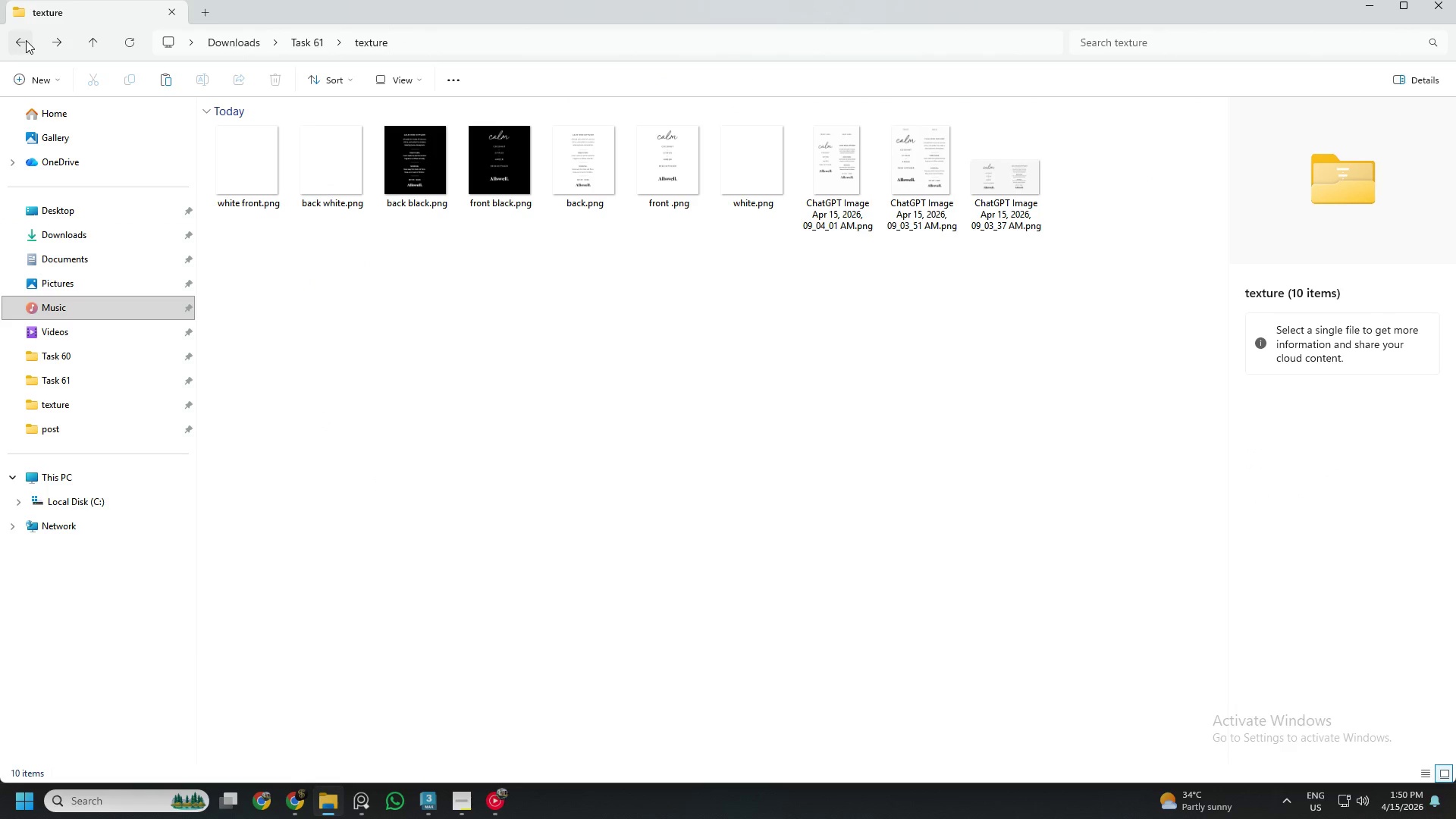 
left_click([26, 40])
 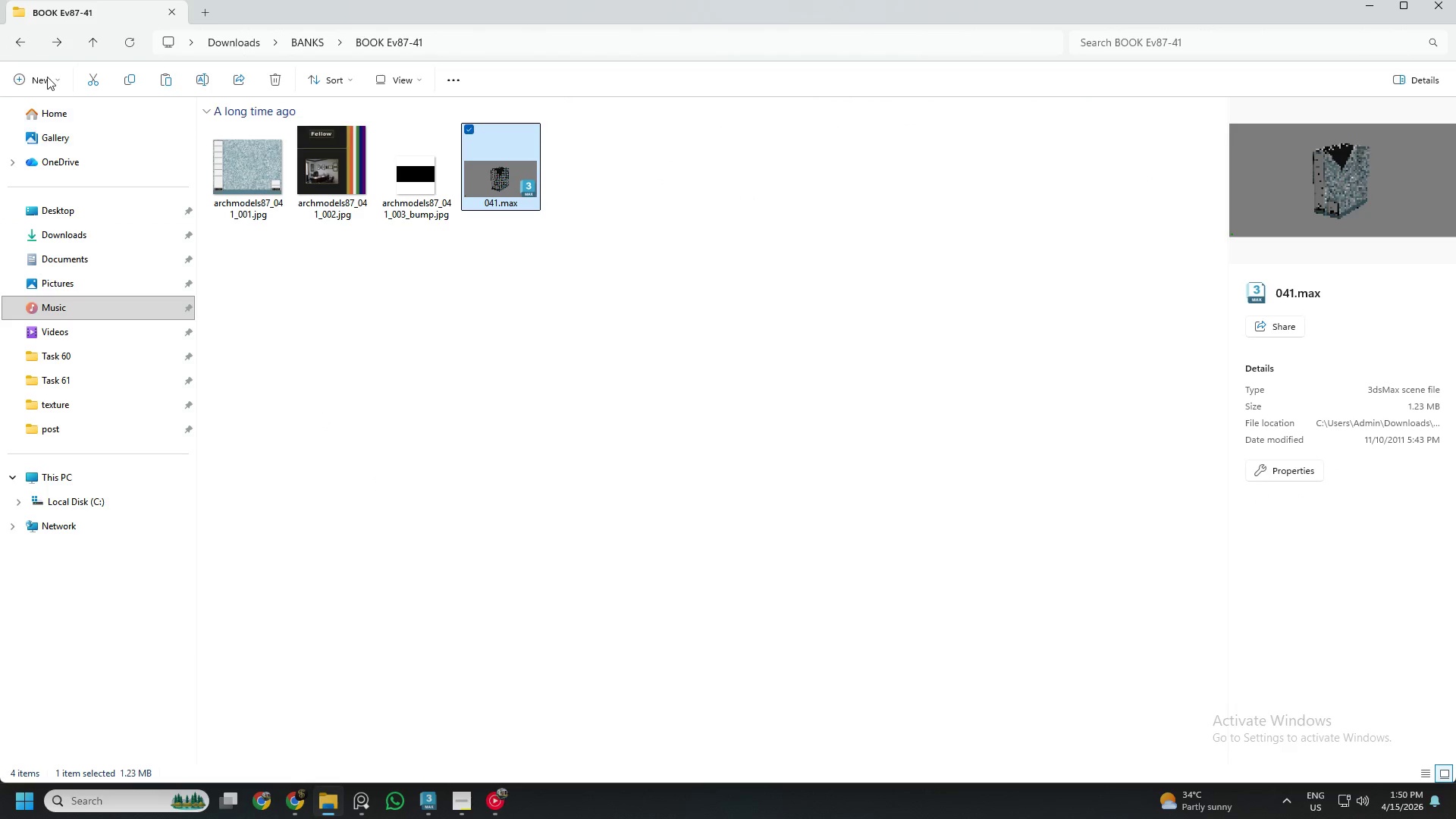 
left_click([17, 40])
 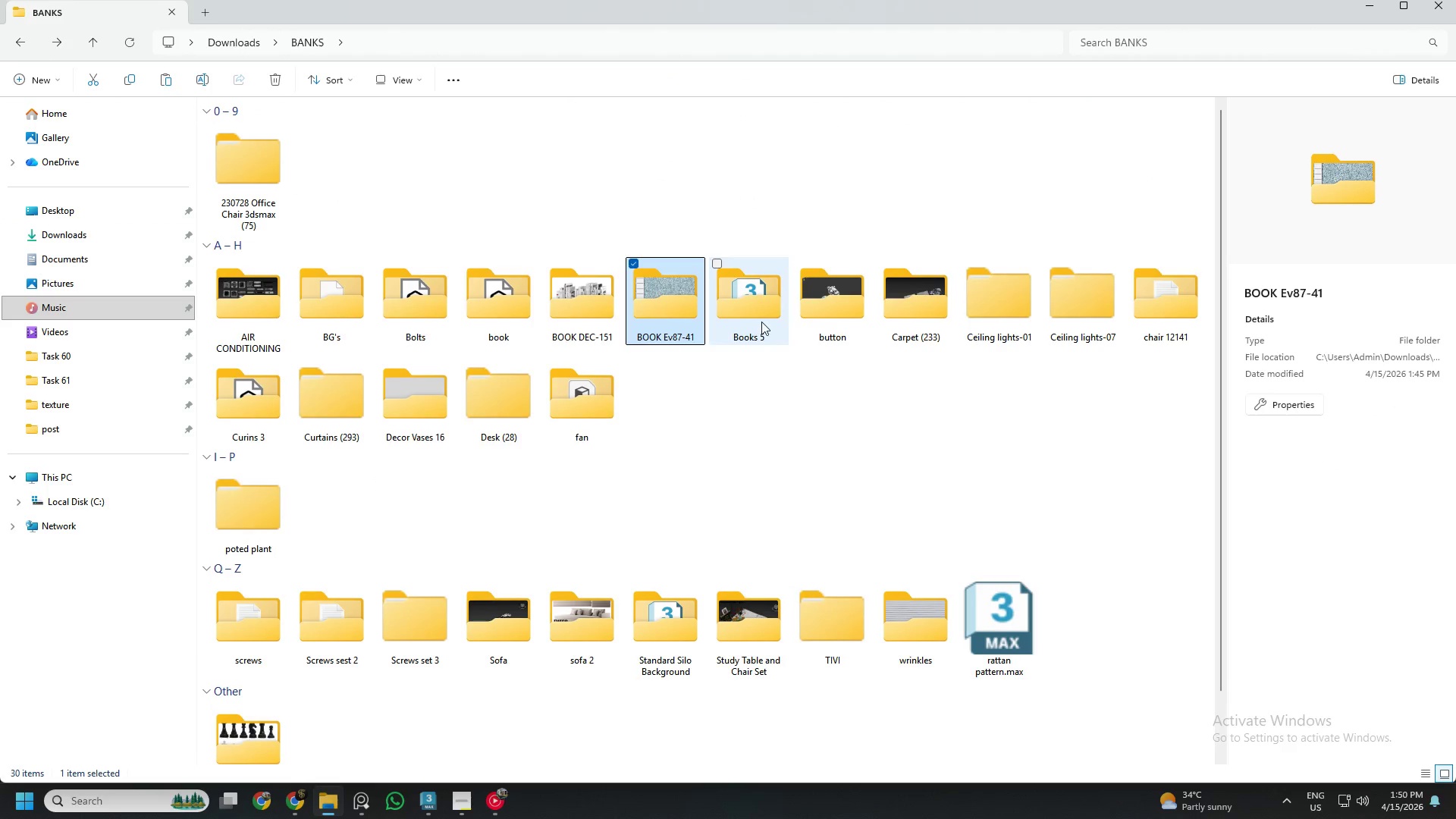 
double_click([761, 322])
 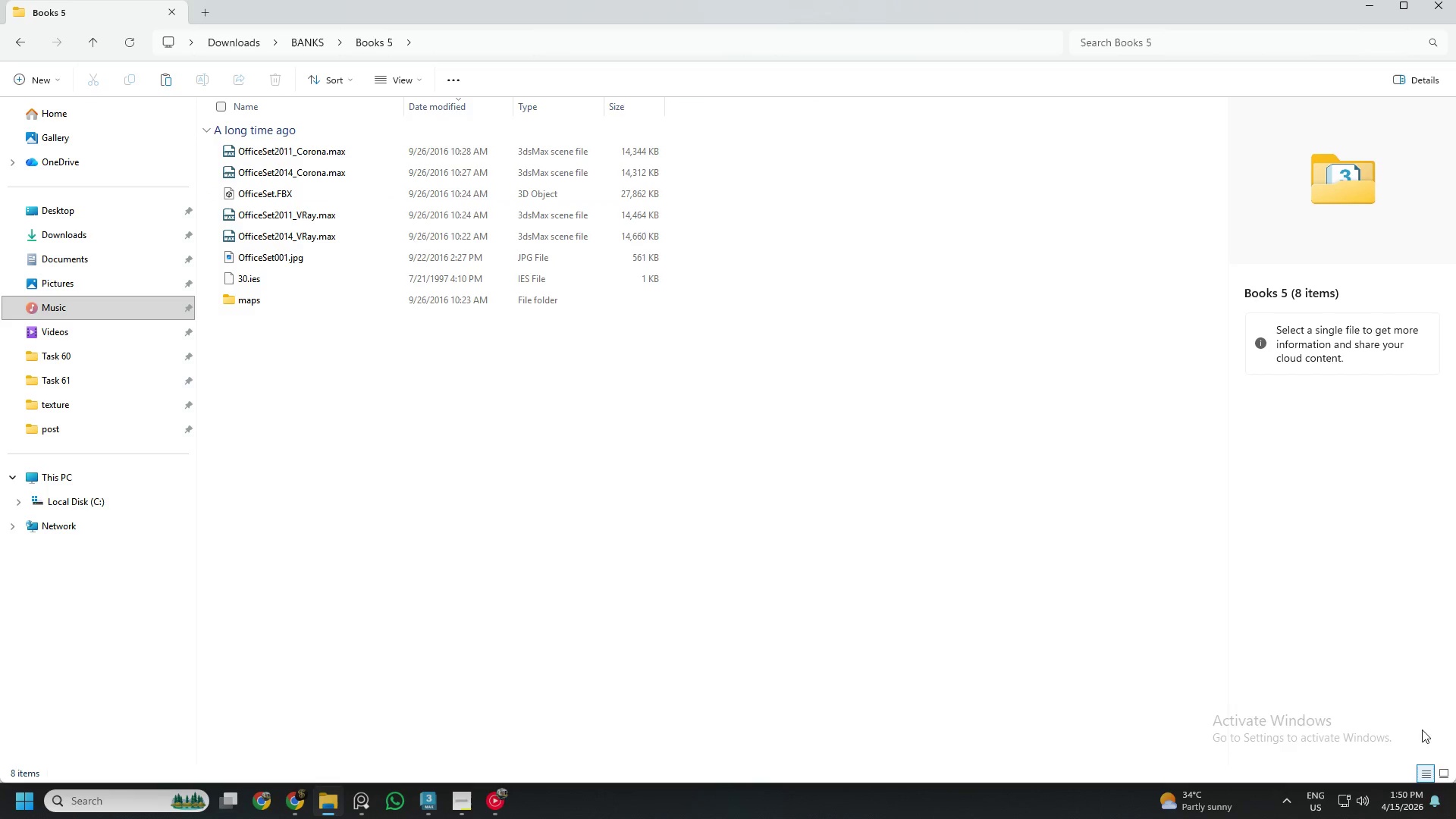 
left_click([1448, 779])
 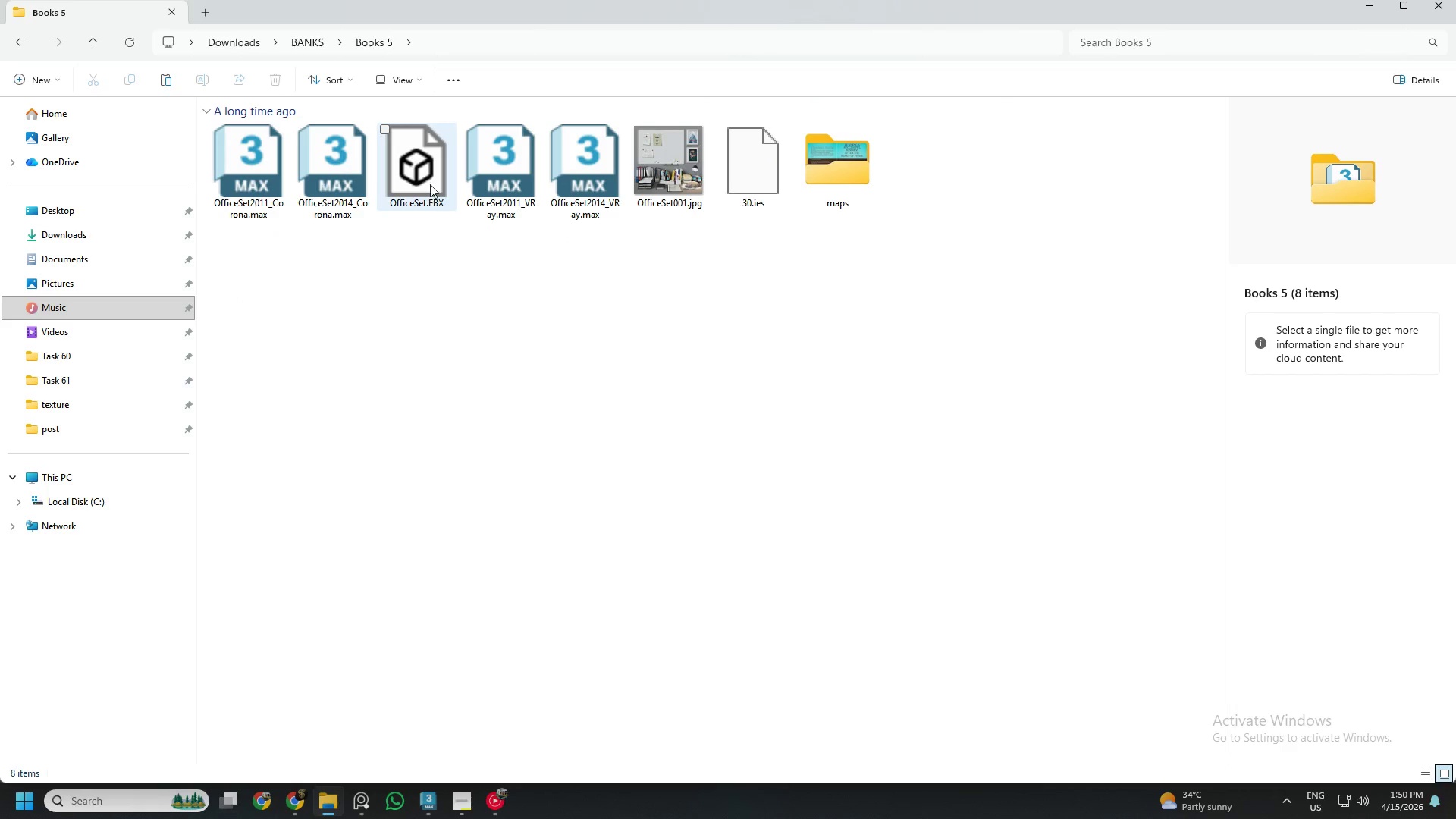 
double_click([431, 181])
 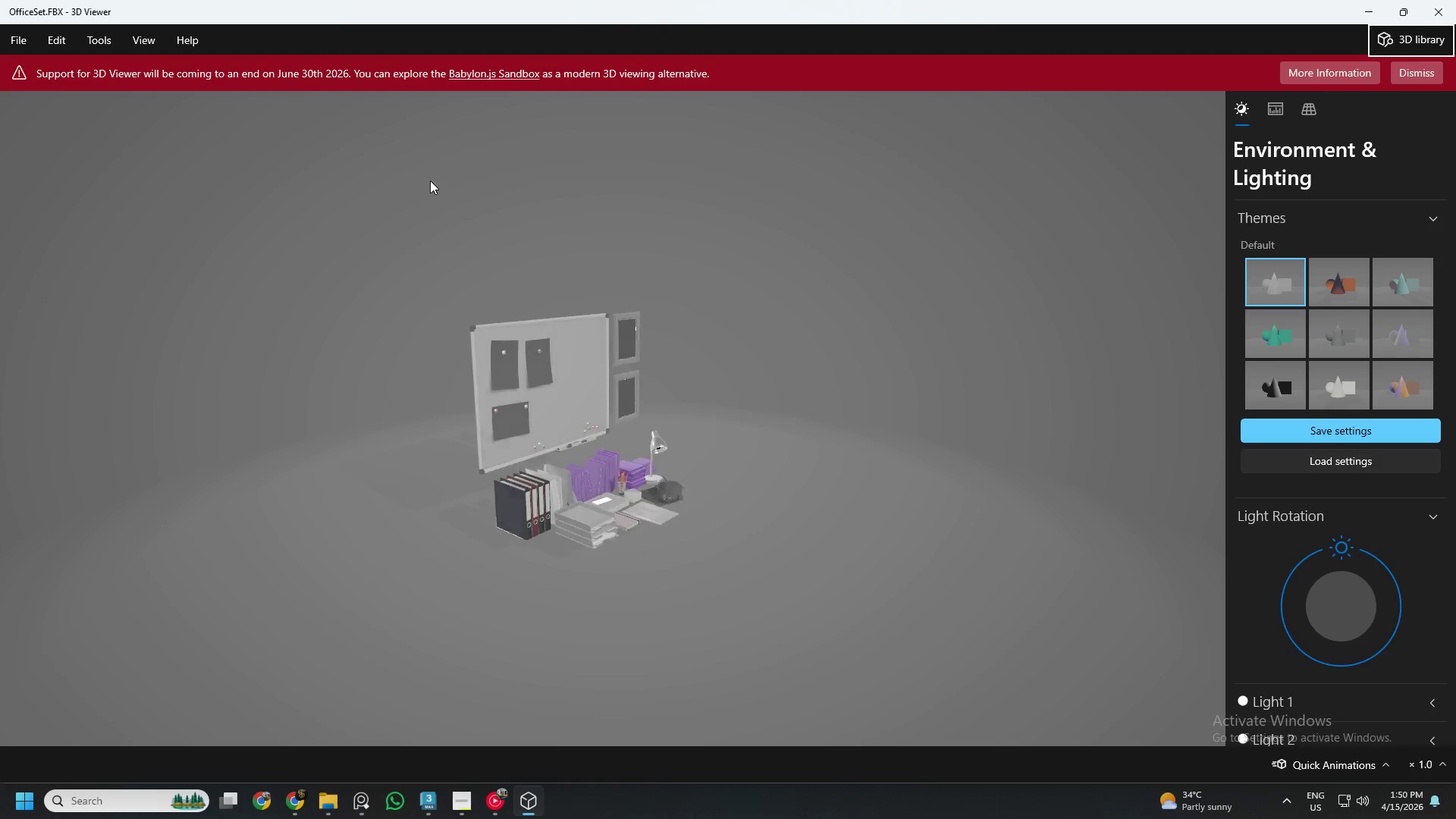 
left_click_drag(start_coordinate=[551, 467], to_coordinate=[517, 510])
 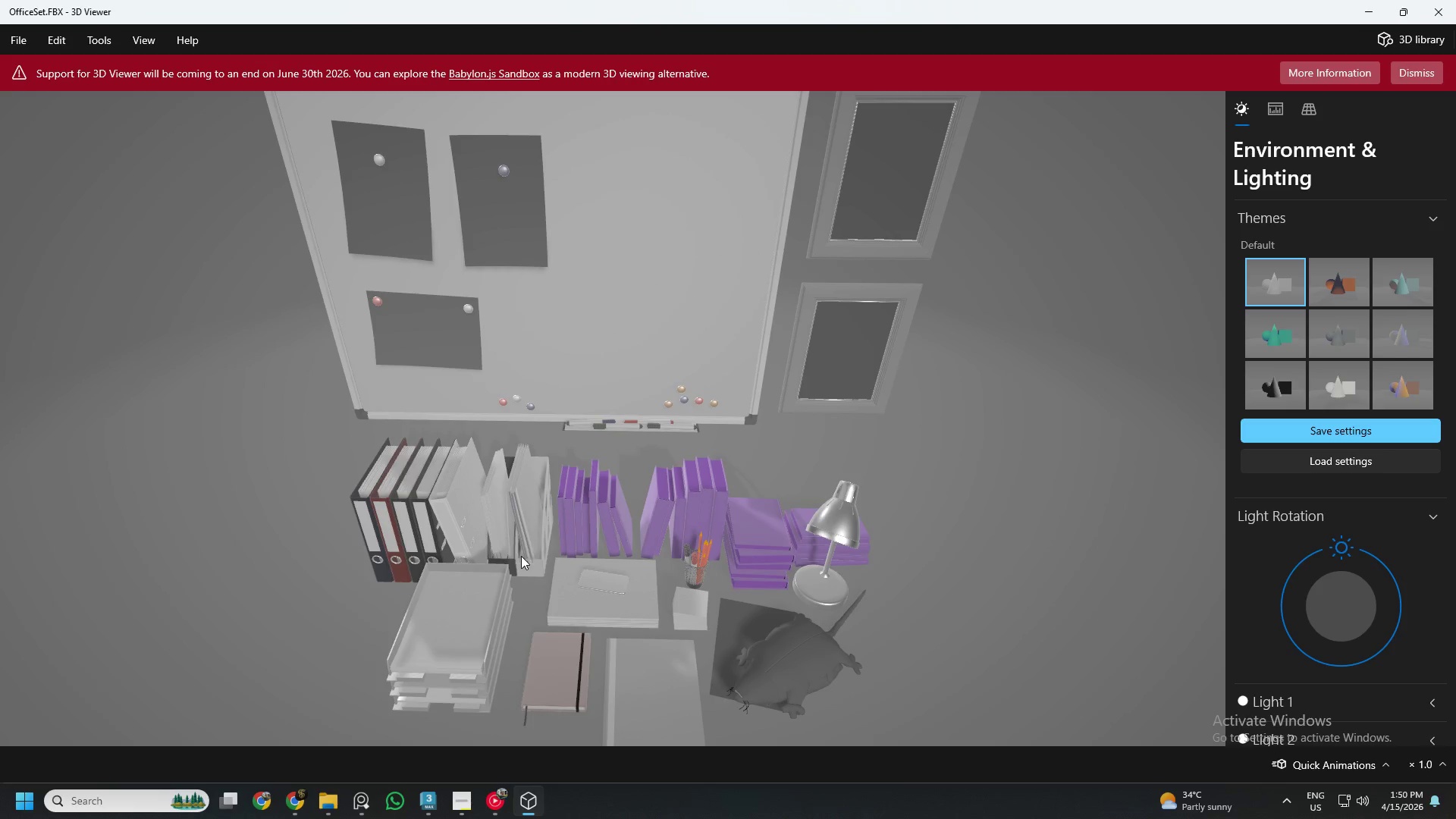 
scroll: coordinate [526, 566], scroll_direction: up, amount: 6.0
 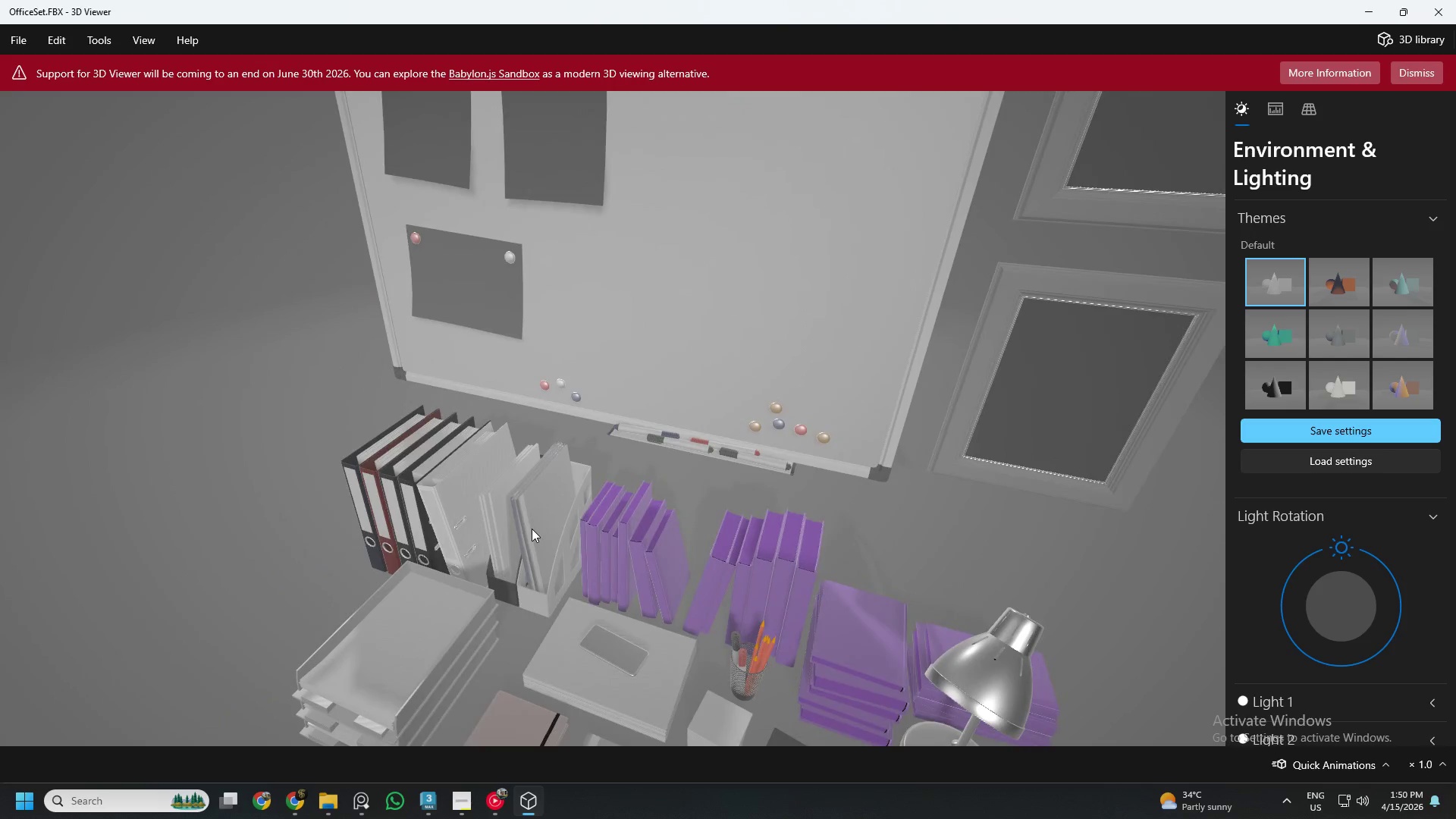 
left_click([1448, 3])
 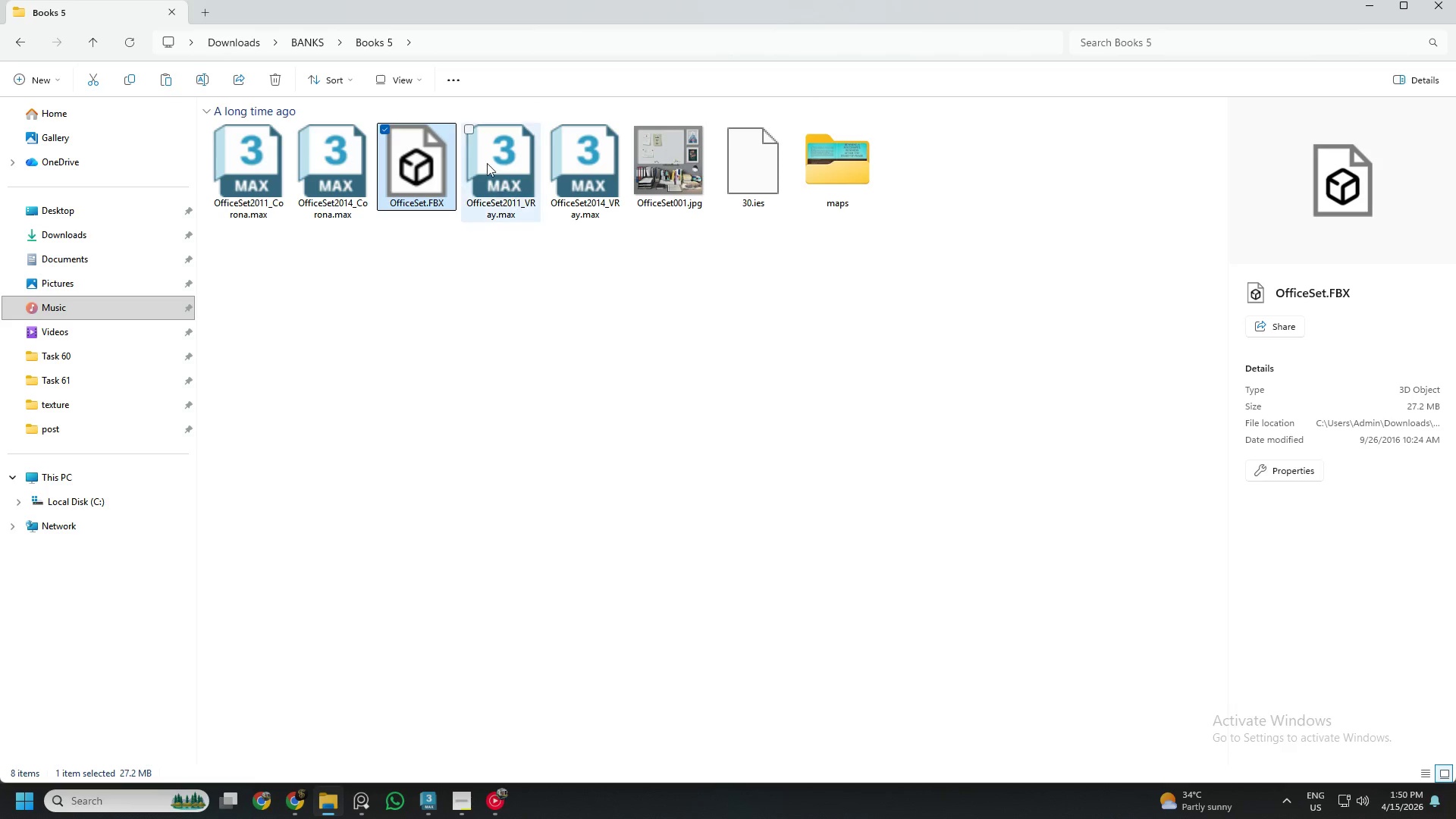 
left_click([507, 161])
 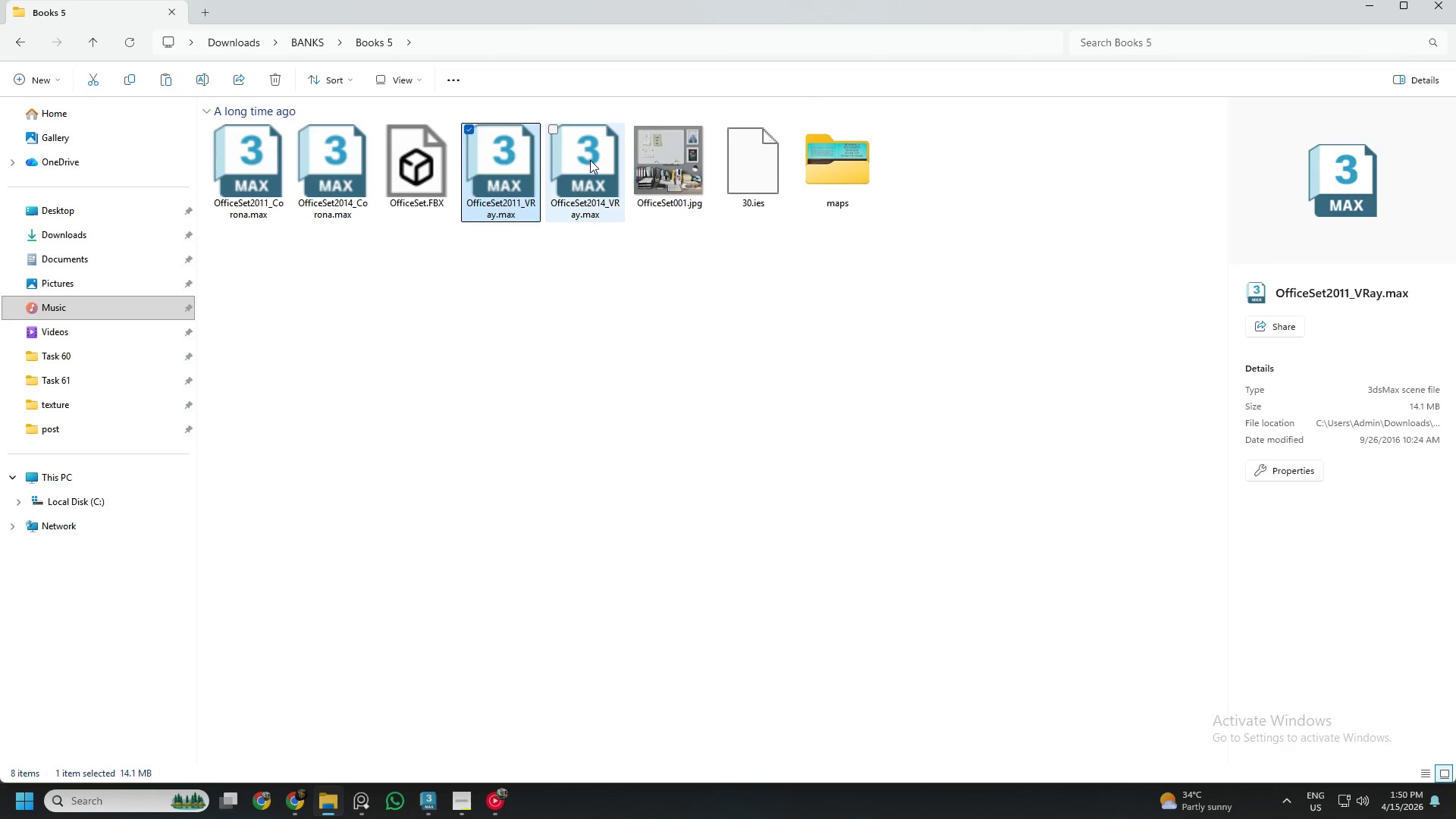 
left_click([590, 159])
 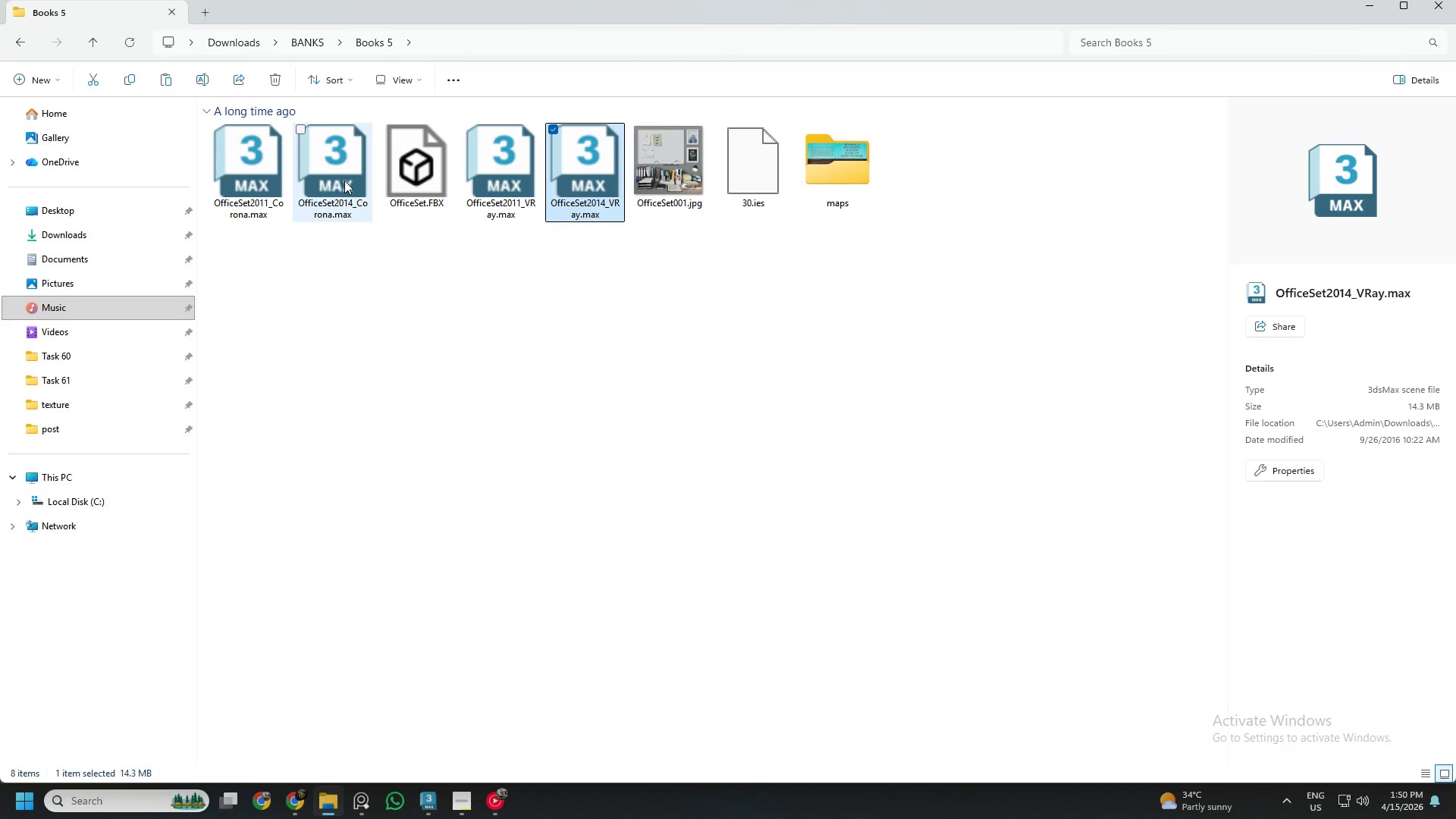 
left_click([344, 180])
 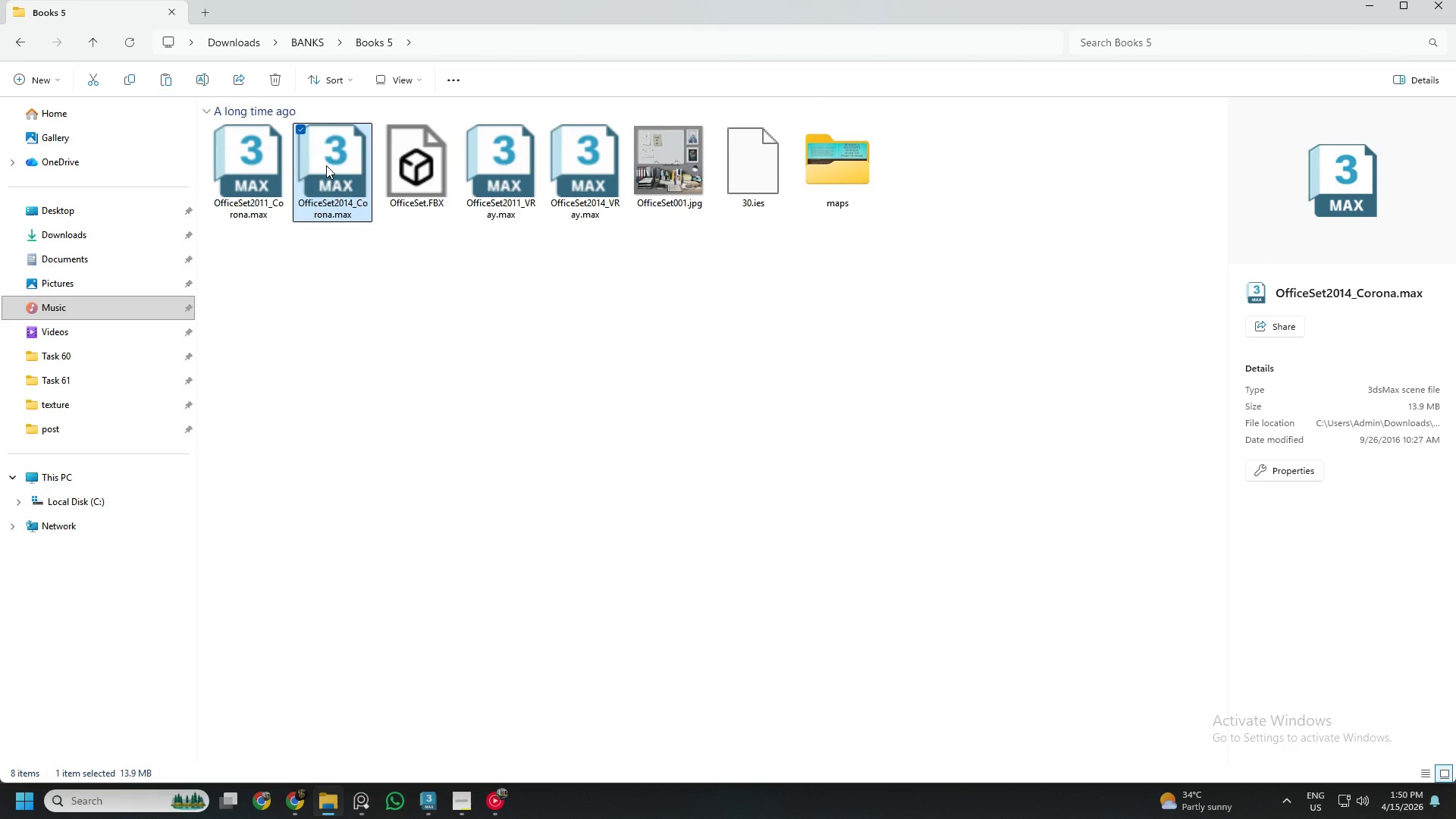 
double_click([326, 165])
 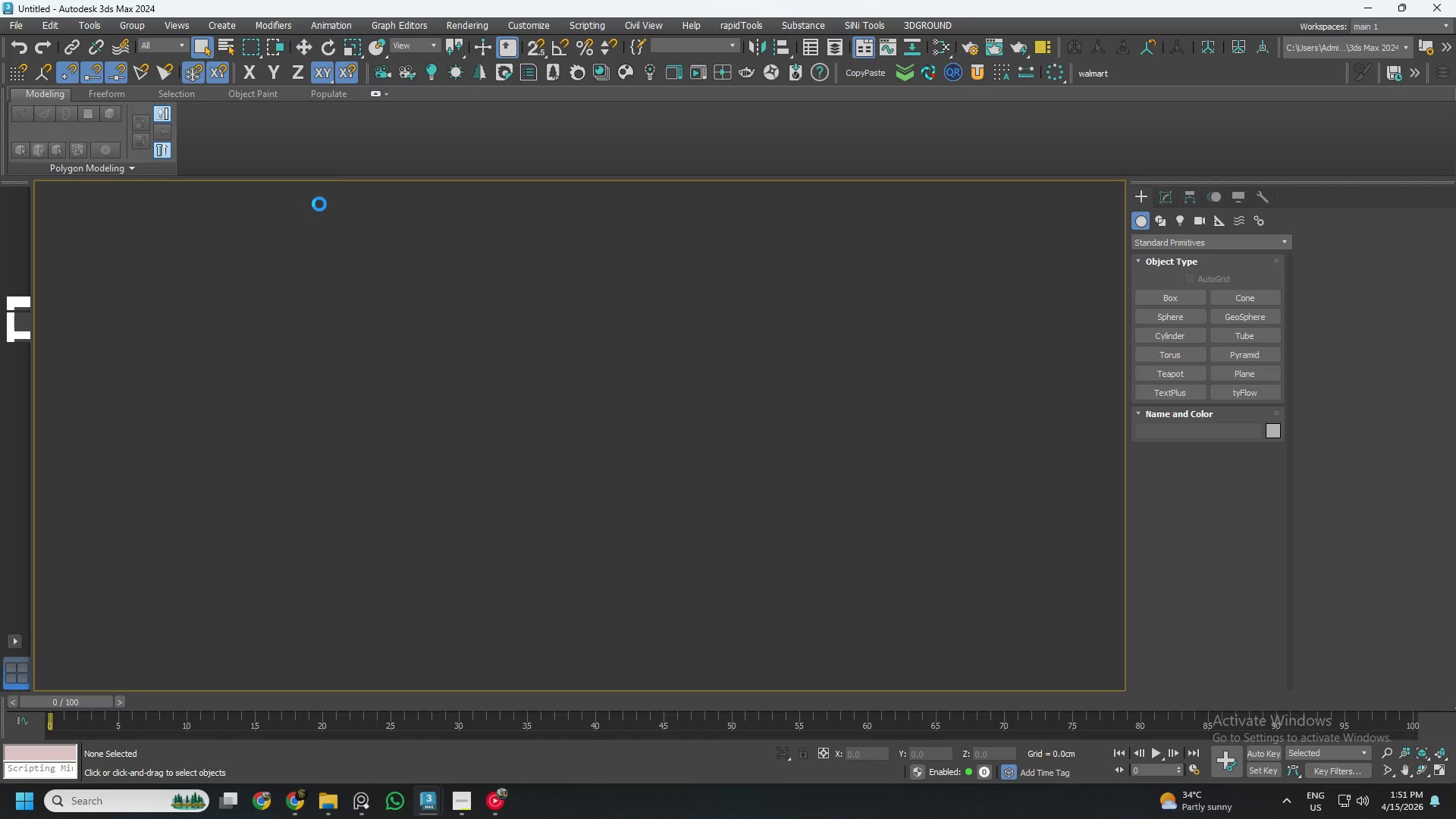 
wait(31.91)
 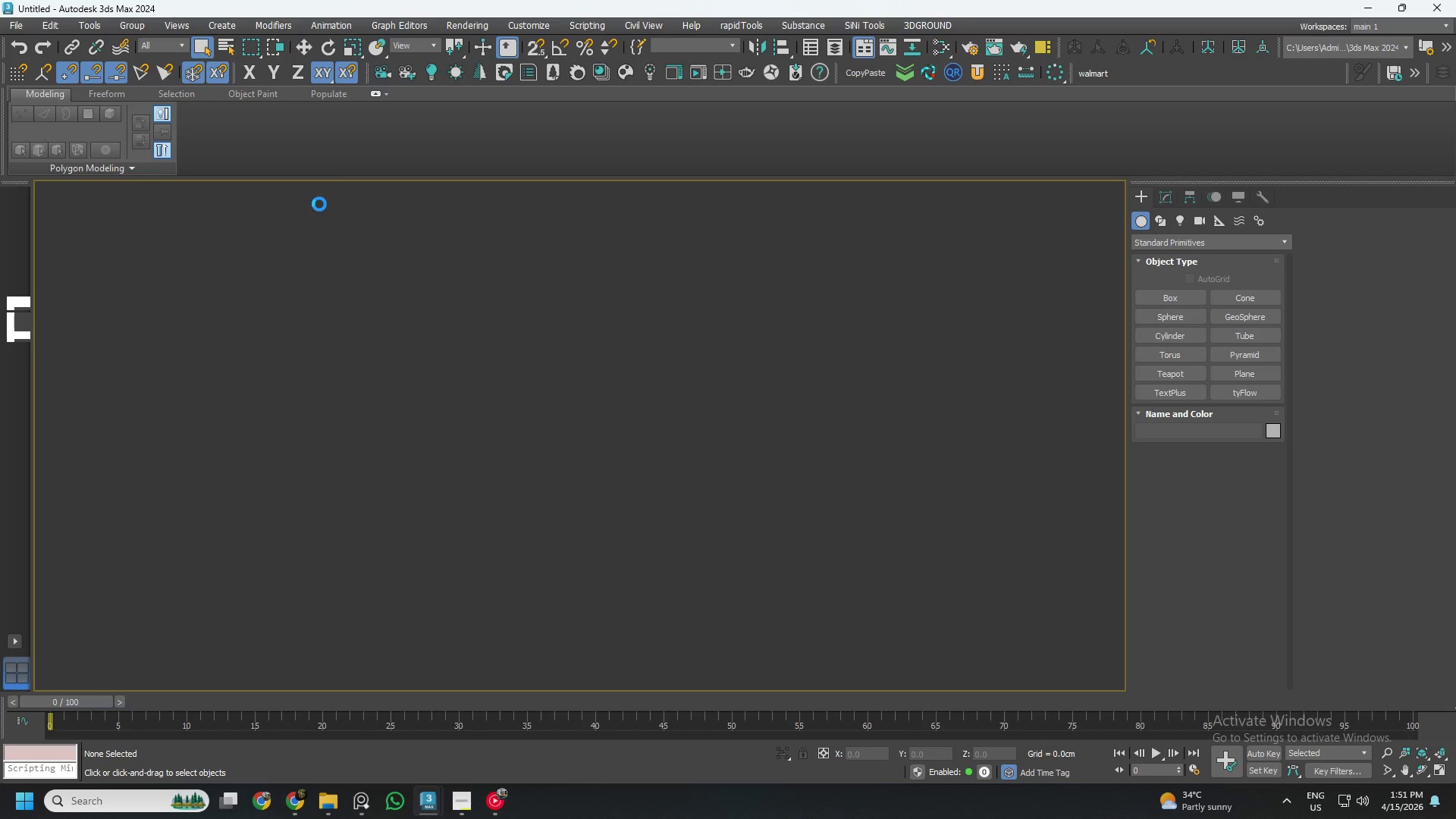 
left_click([352, 714])
 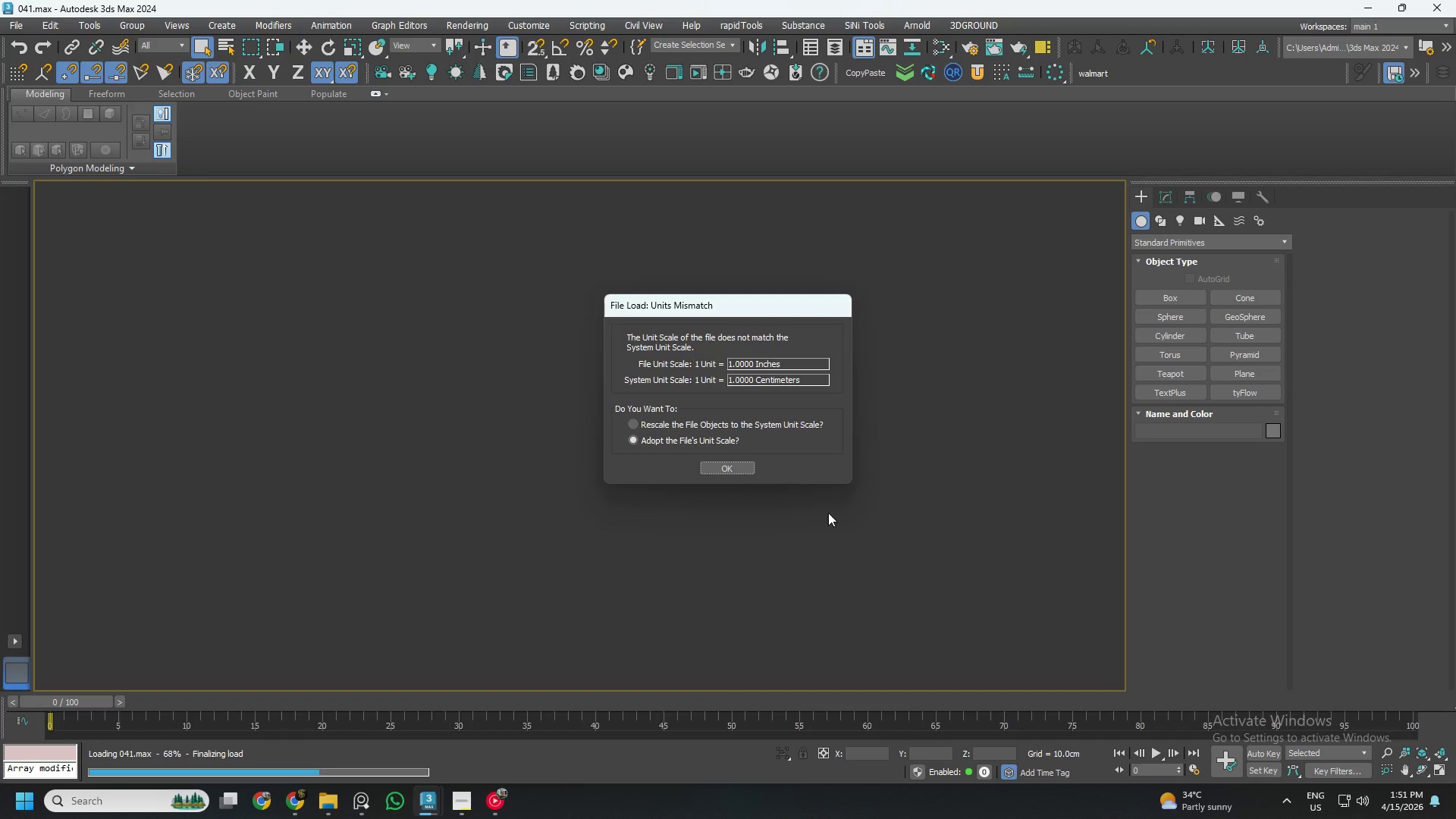 
left_click([720, 471])
 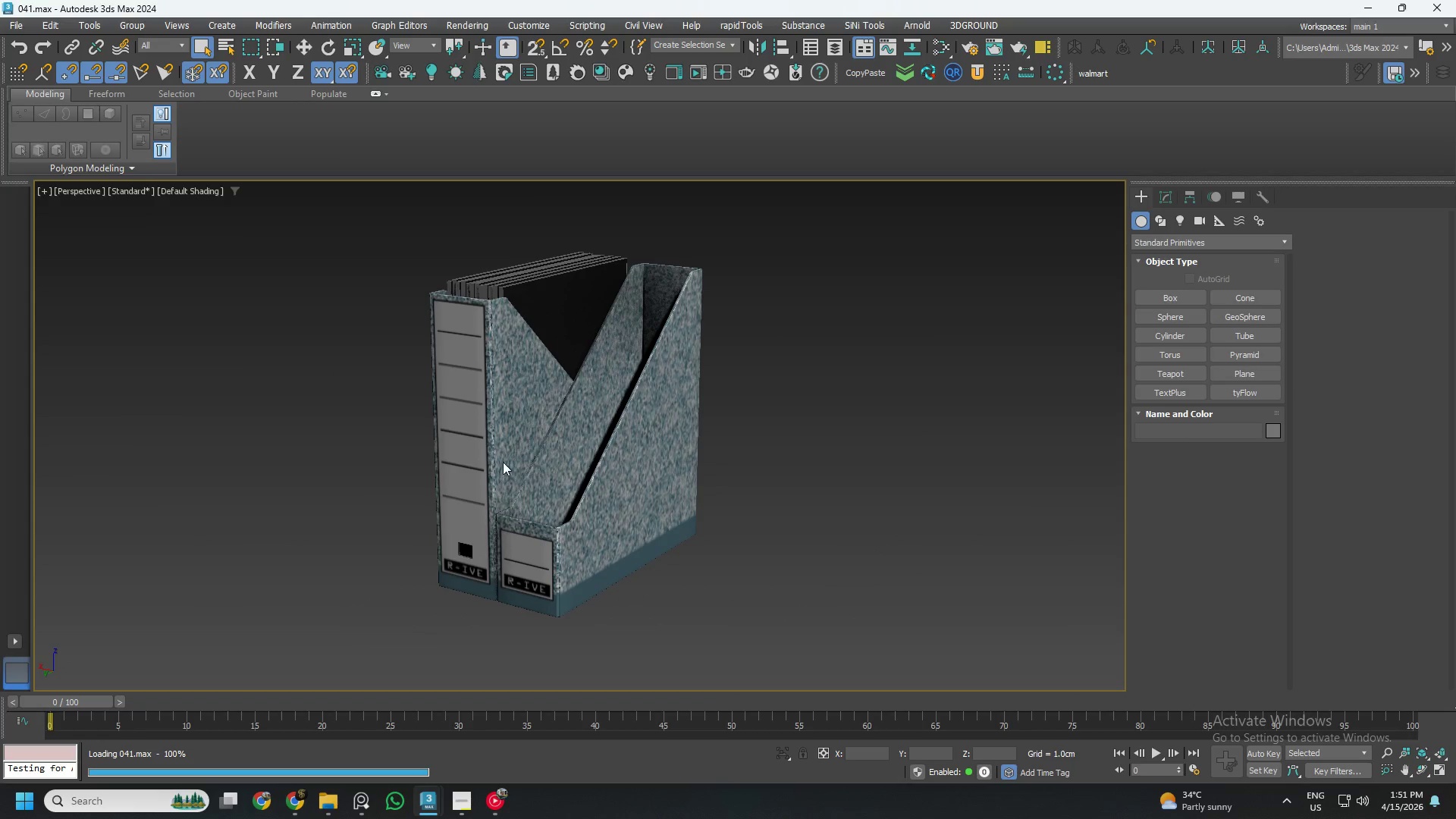 
left_click([510, 302])
 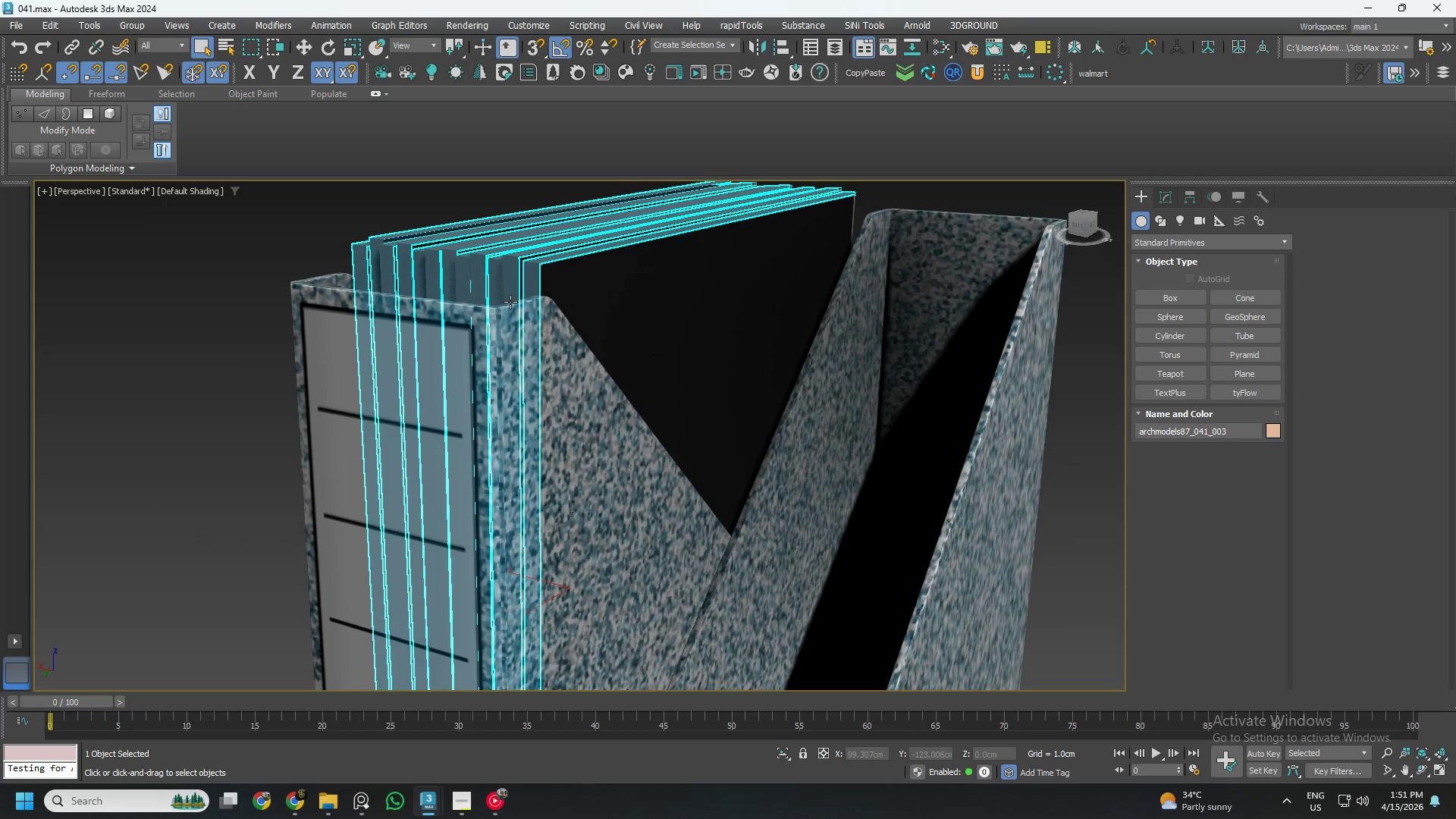 
scroll: coordinate [497, 300], scroll_direction: up, amount: 3.0
 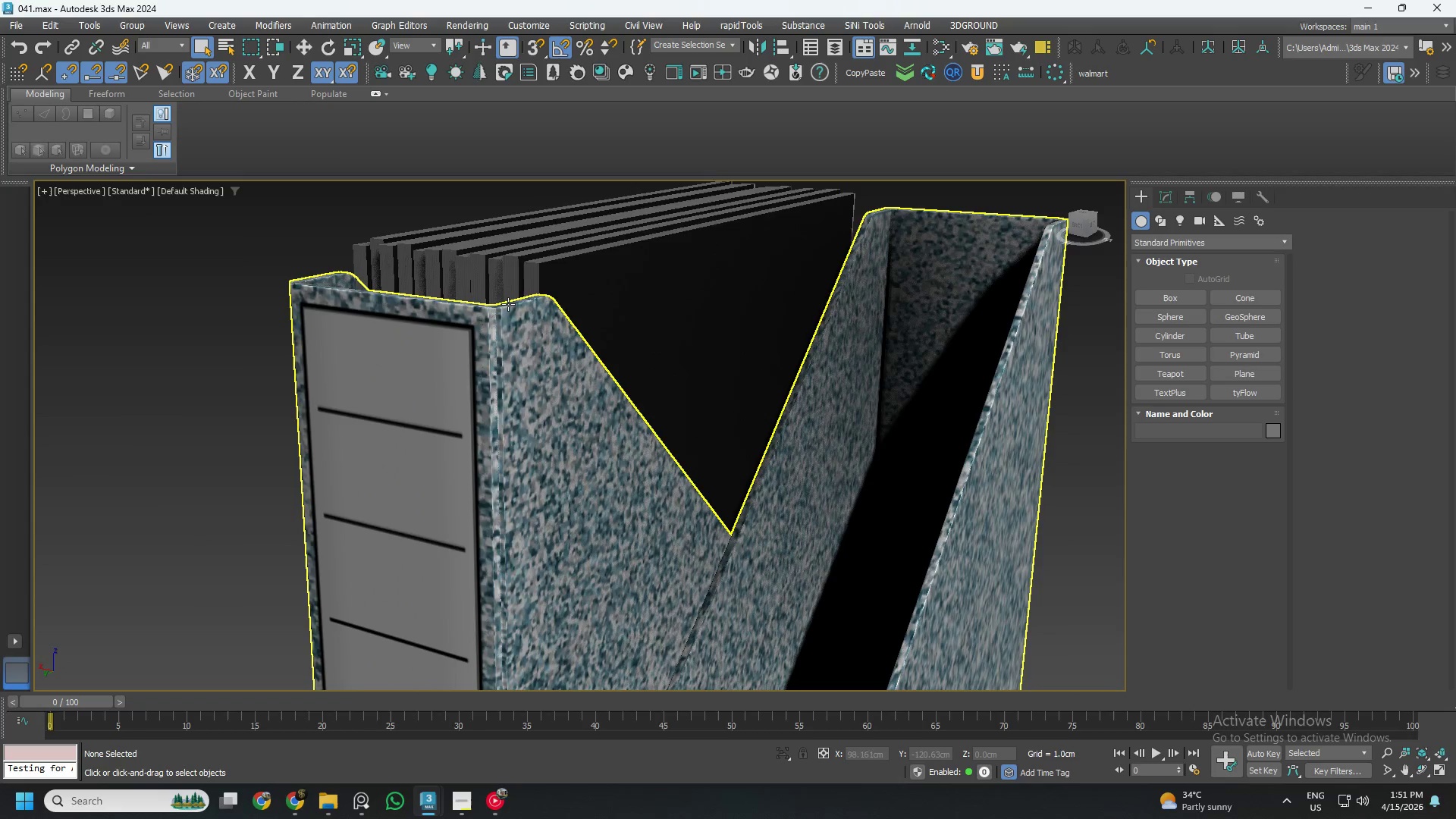 
scroll: coordinate [526, 305], scroll_direction: down, amount: 2.0
 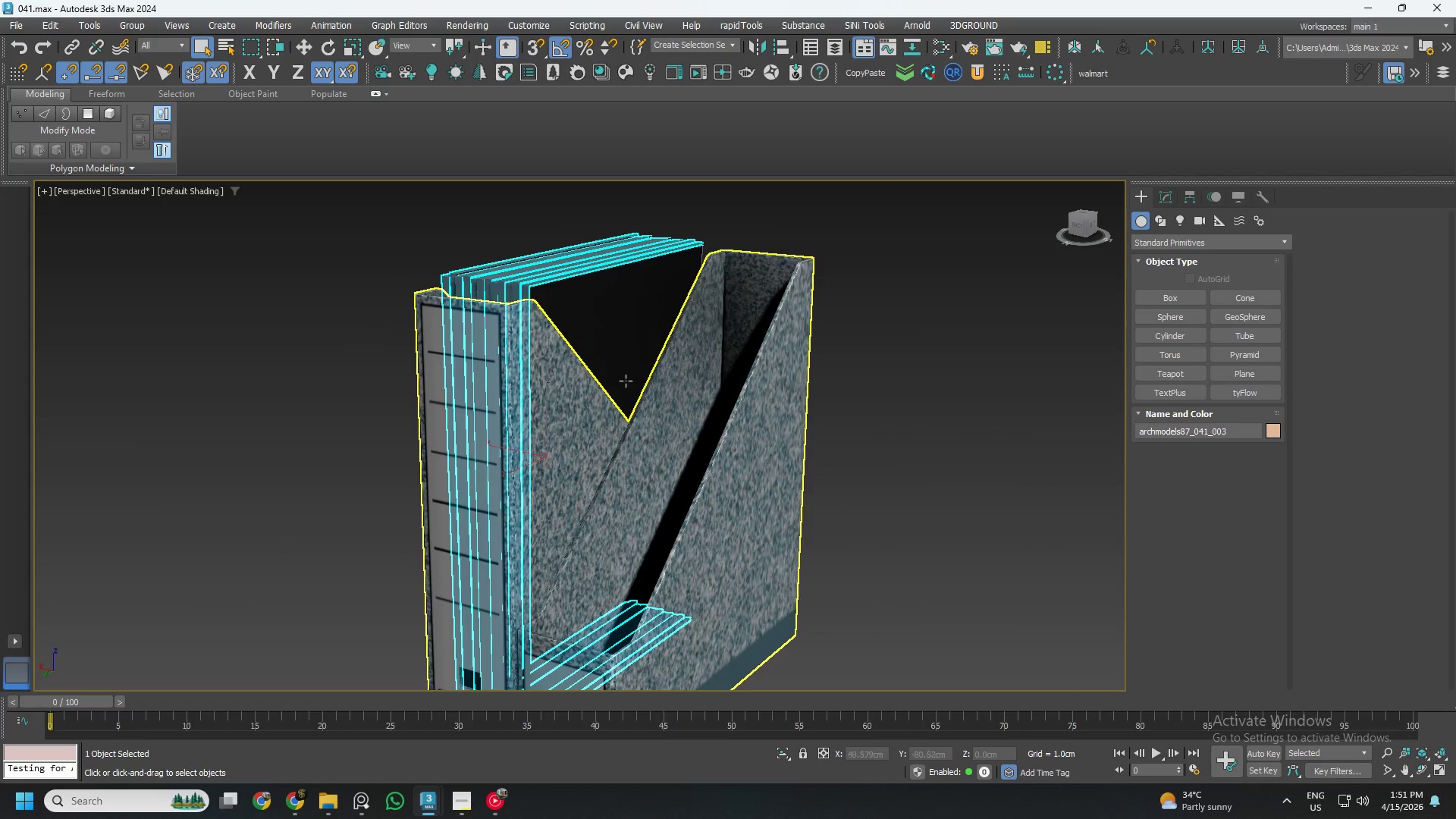 
hold_key(key=AltLeft, duration=2.53)
 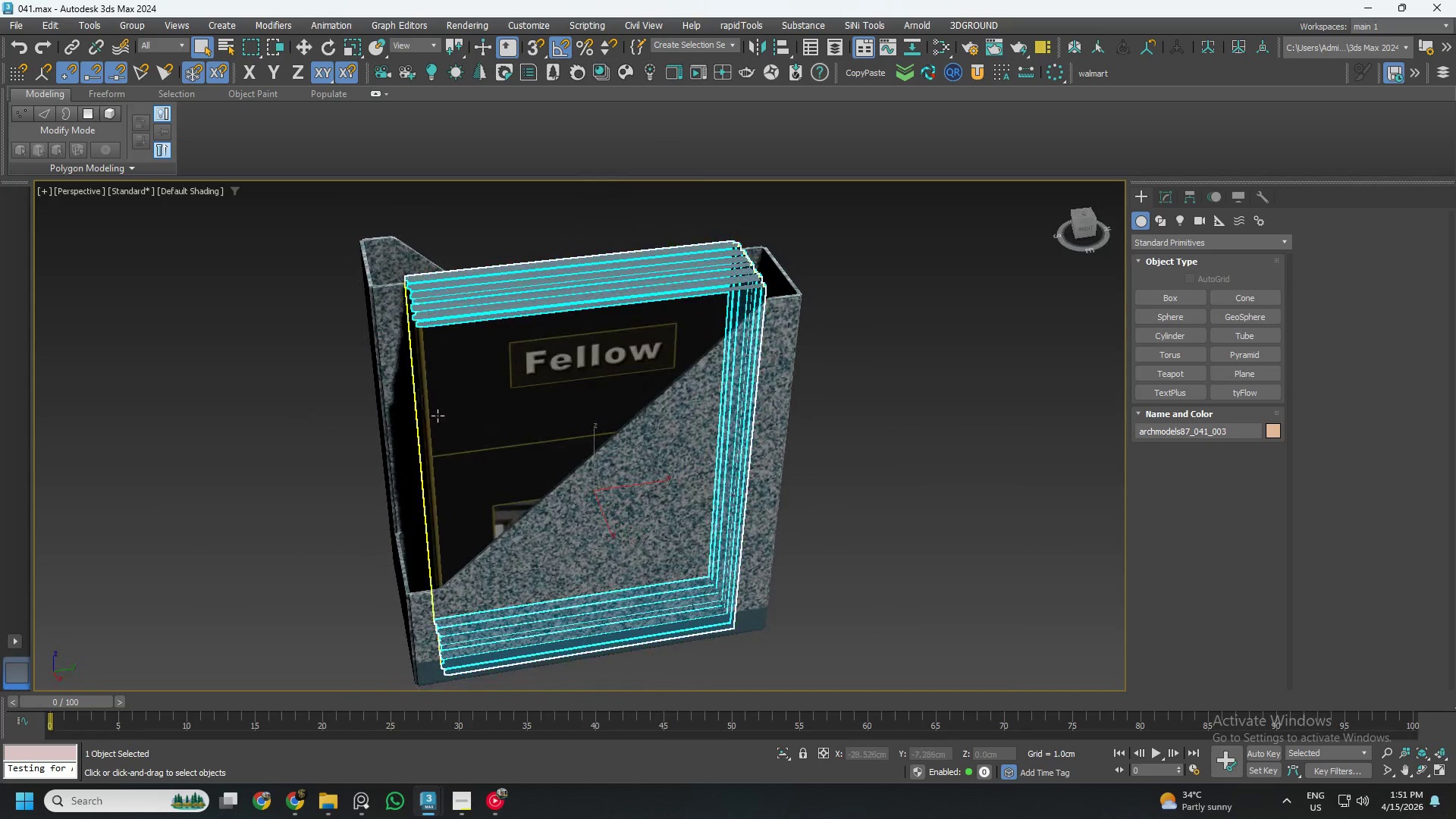 
hold_key(key=AltLeft, duration=0.69)
 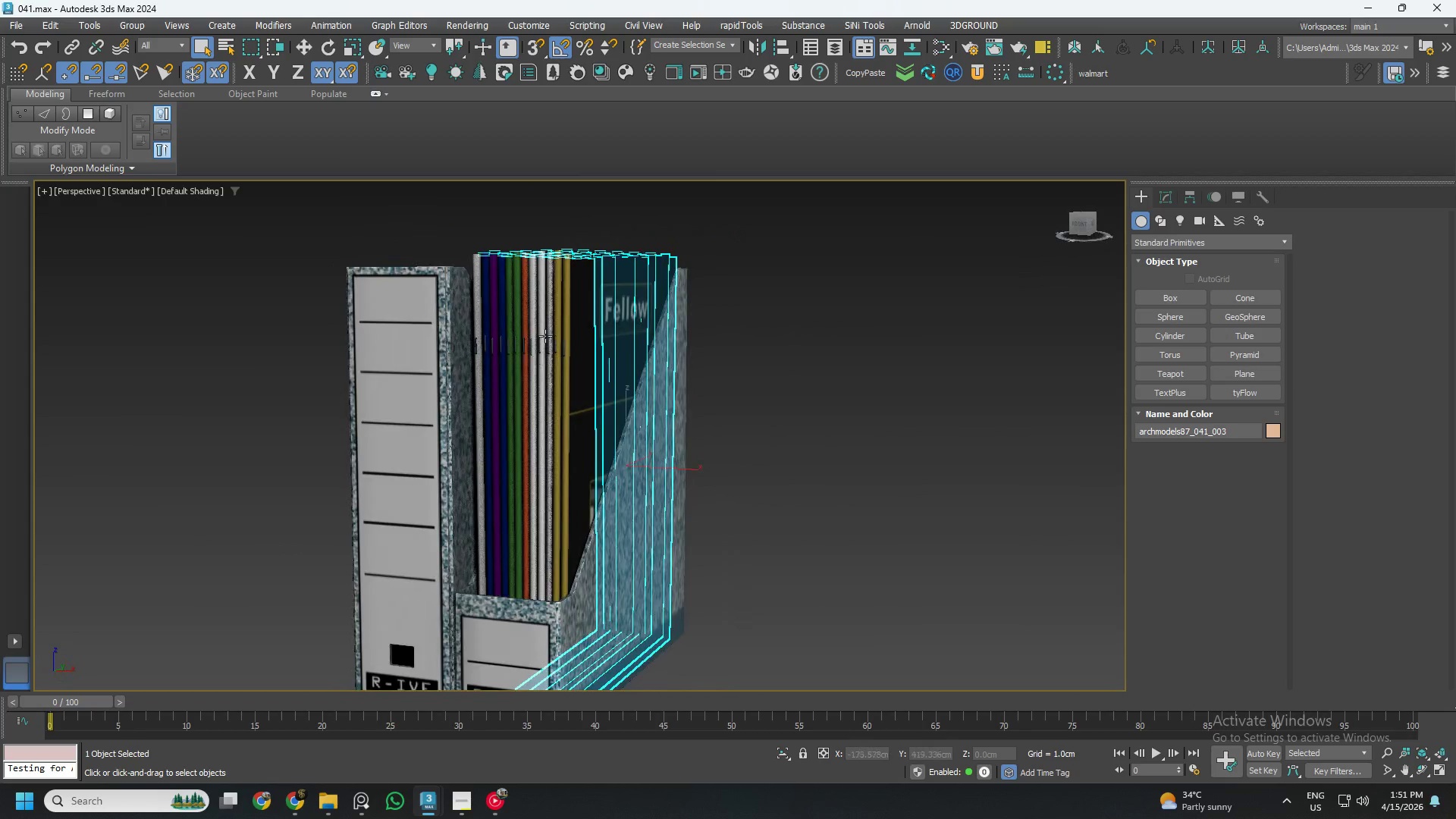 
left_click([563, 267])
 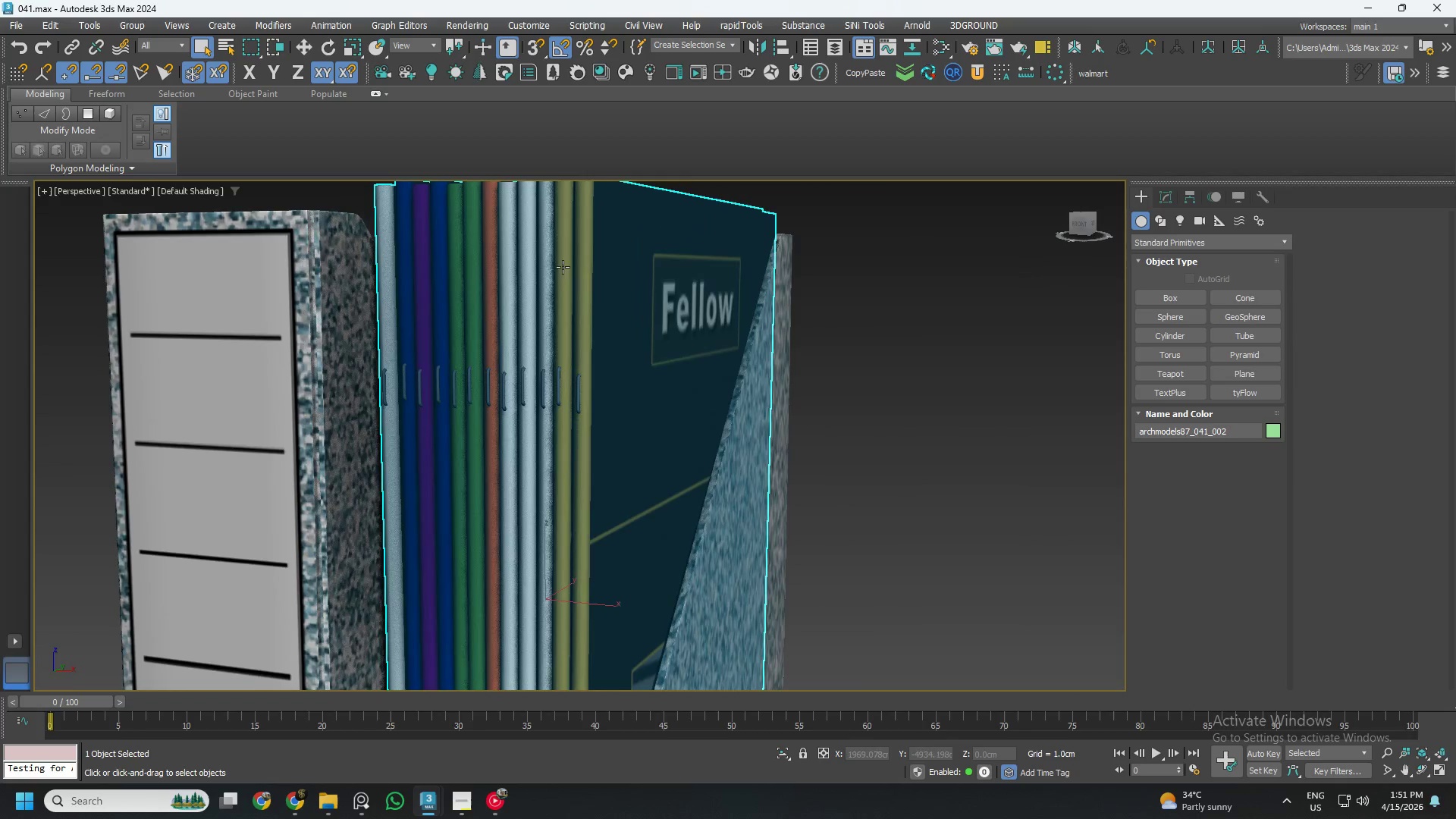 
scroll: coordinate [555, 296], scroll_direction: up, amount: 2.0
 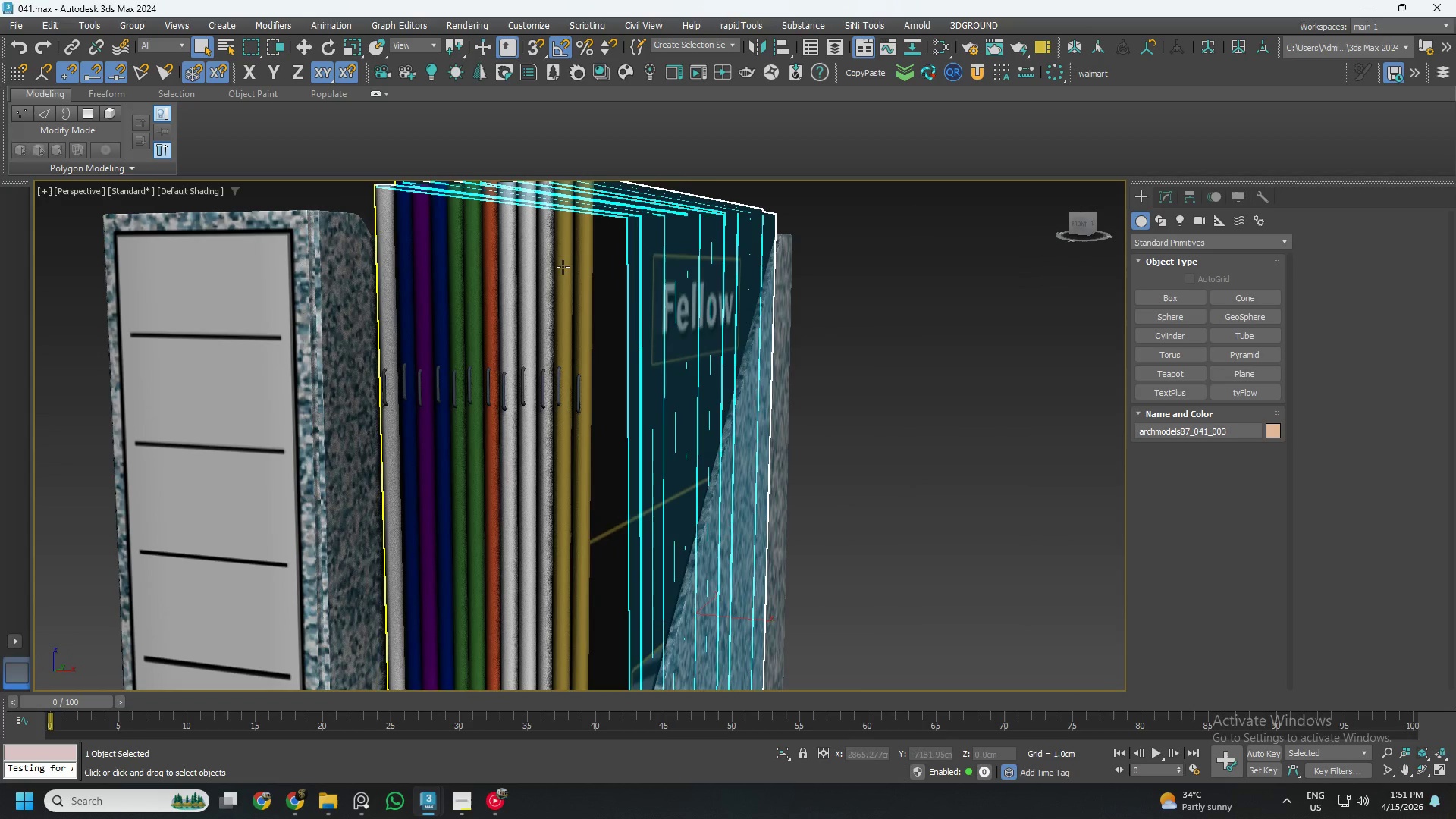 
hold_key(key=AltLeft, duration=0.41)
 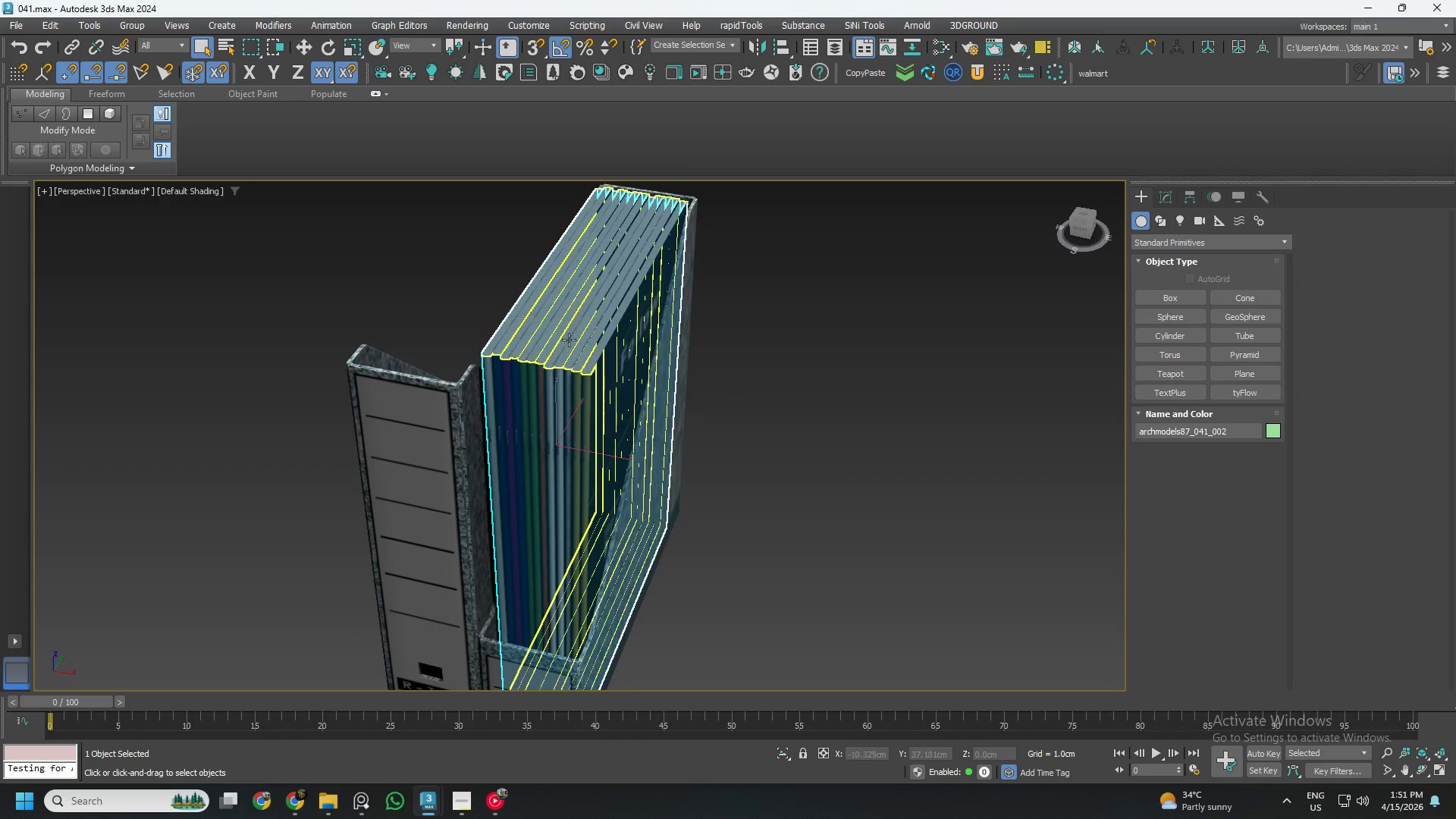 
scroll: coordinate [570, 286], scroll_direction: down, amount: 2.0
 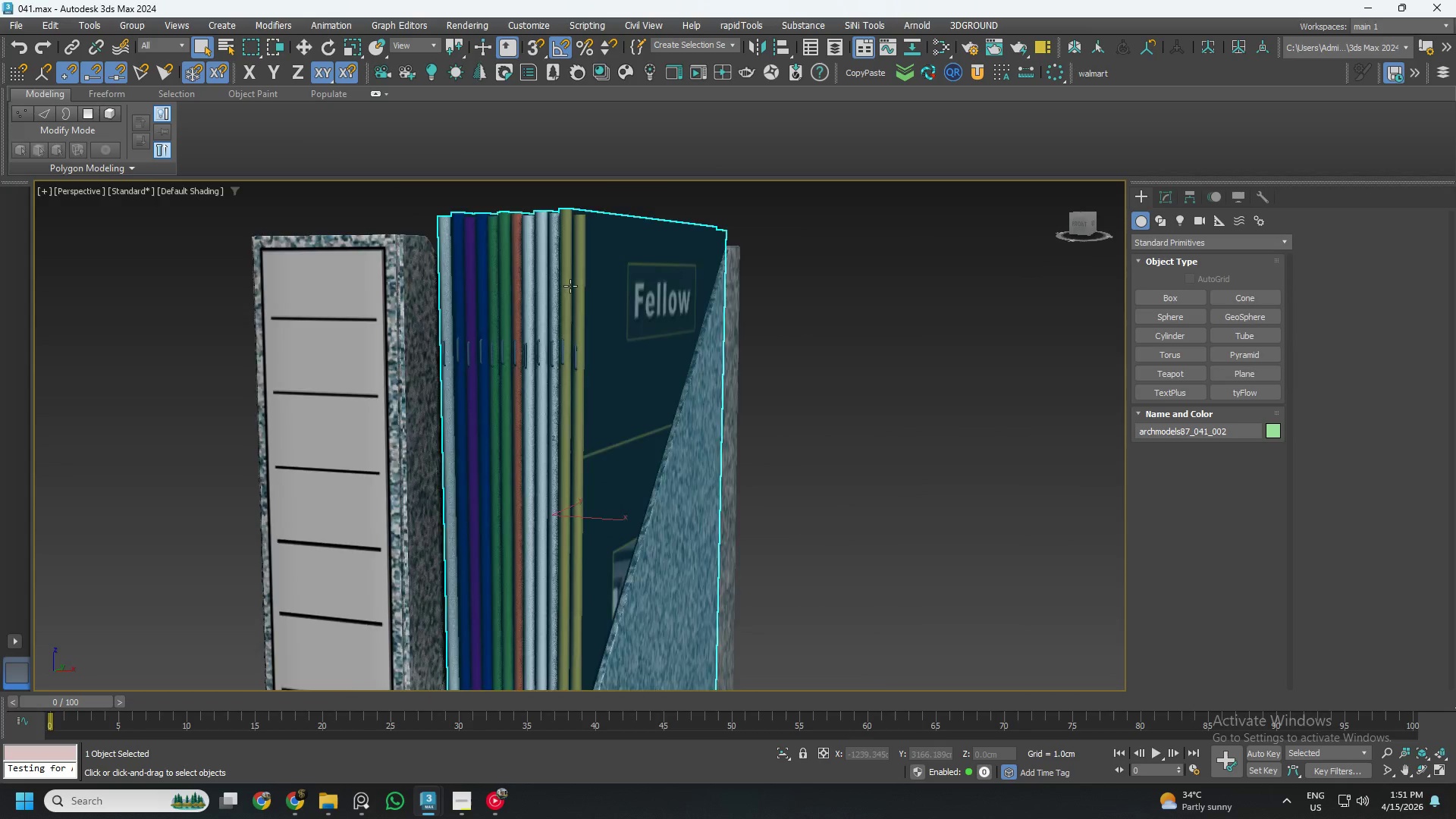 
key(F4)
 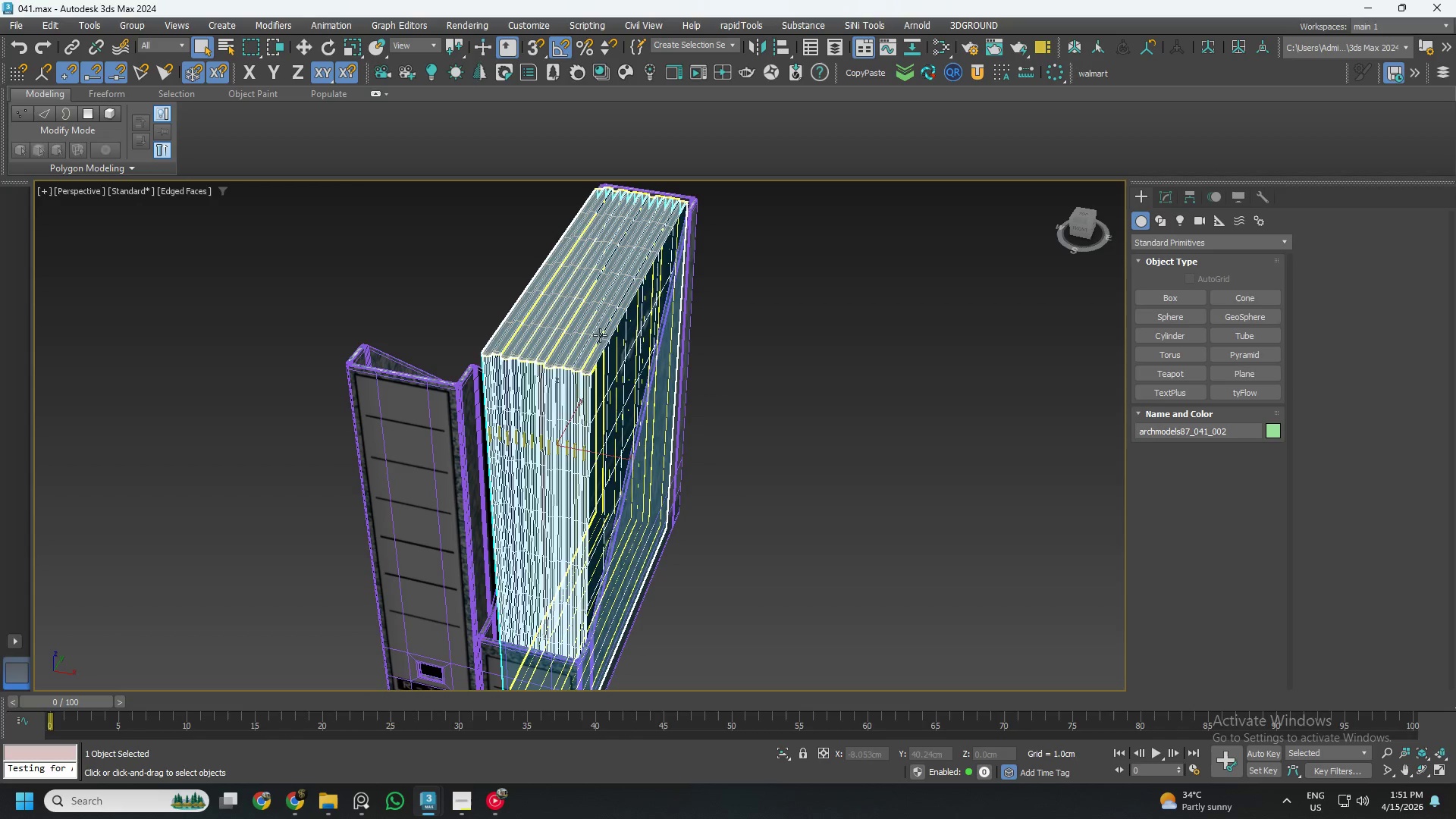 
hold_key(key=AltLeft, duration=1.59)
 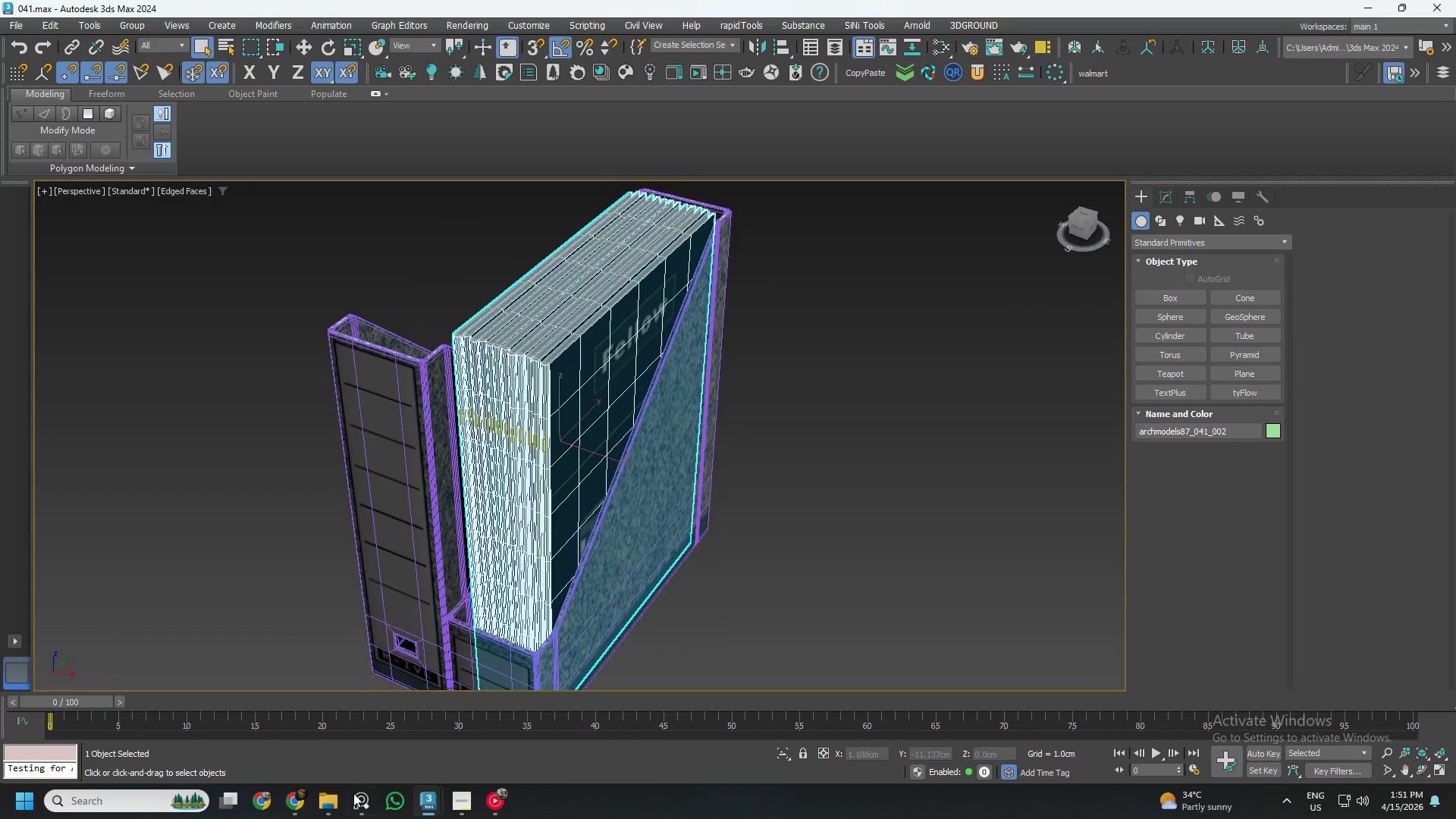 
left_click([351, 796])
 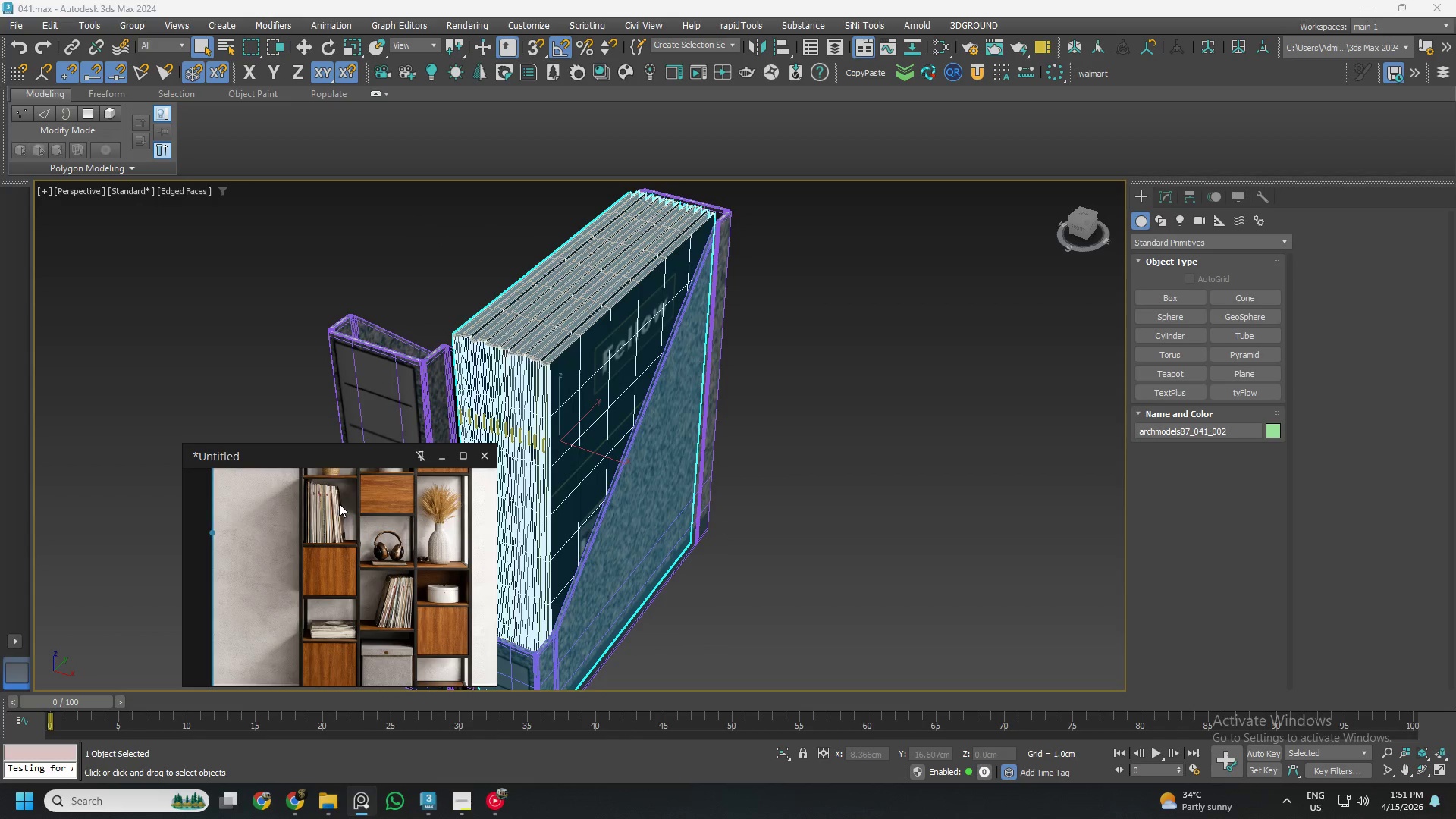 
scroll: coordinate [318, 502], scroll_direction: up, amount: 5.0
 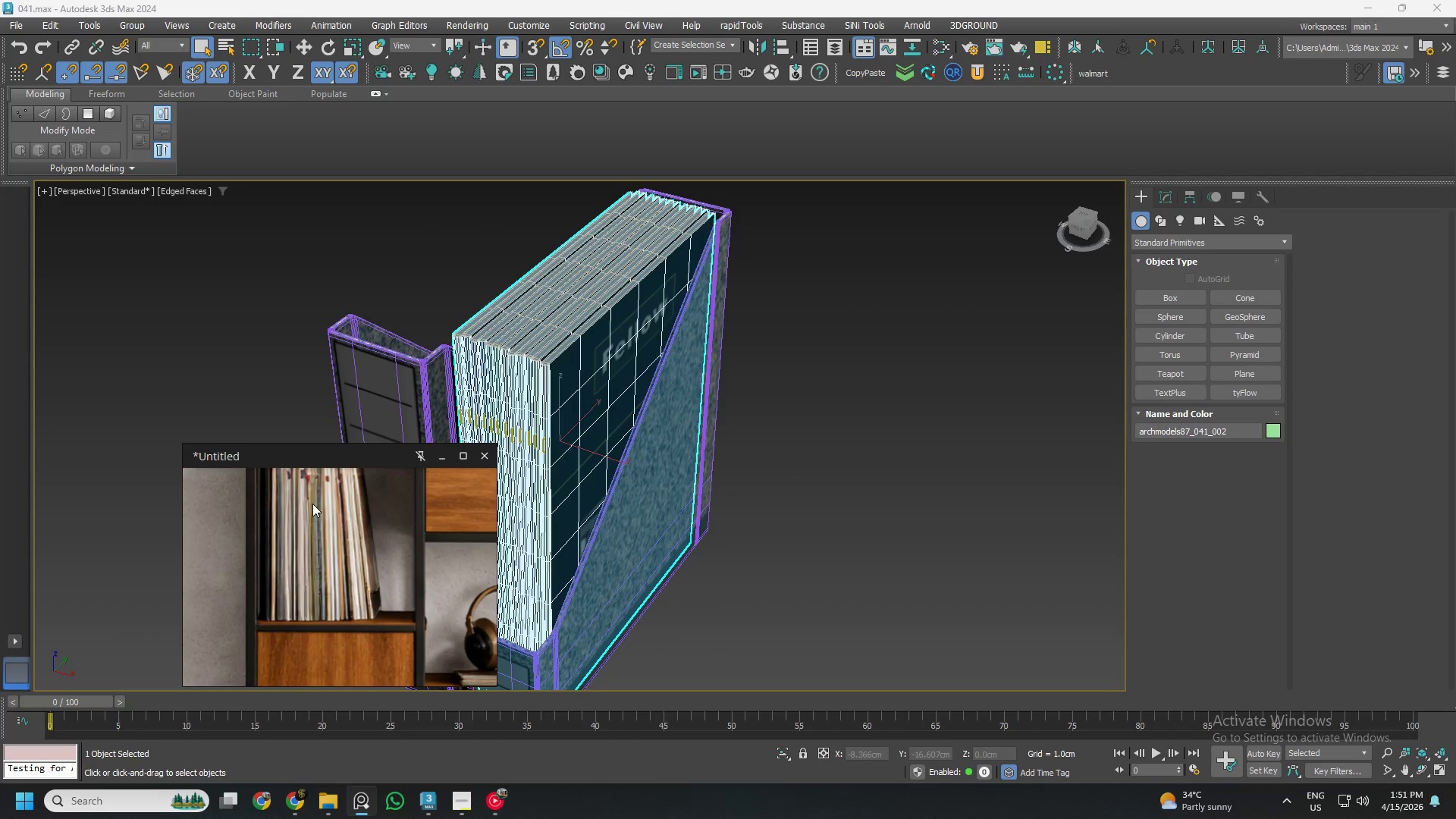 
scroll: coordinate [312, 504], scroll_direction: down, amount: 4.0
 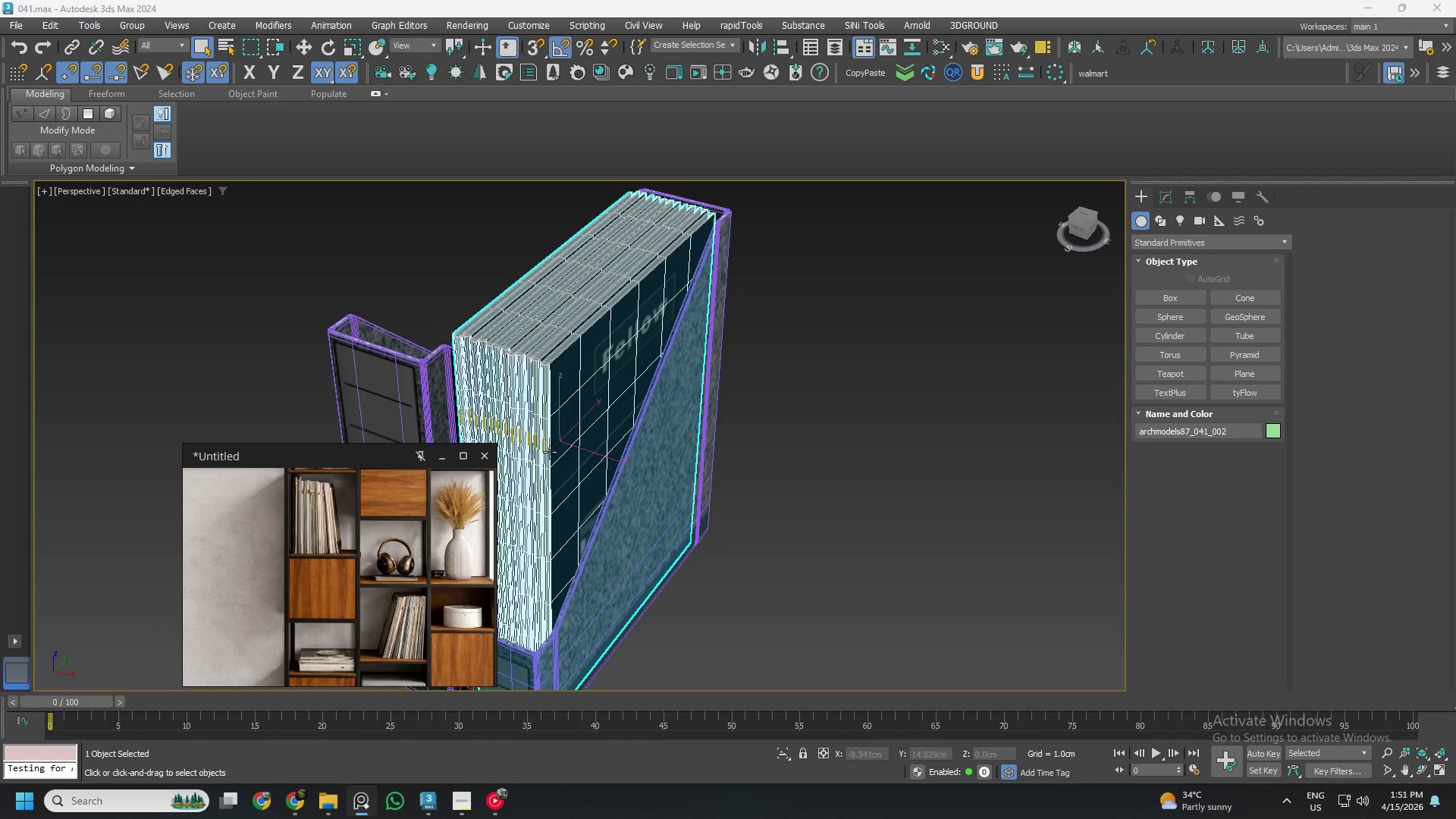 
scroll: coordinate [352, 560], scroll_direction: up, amount: 7.0
 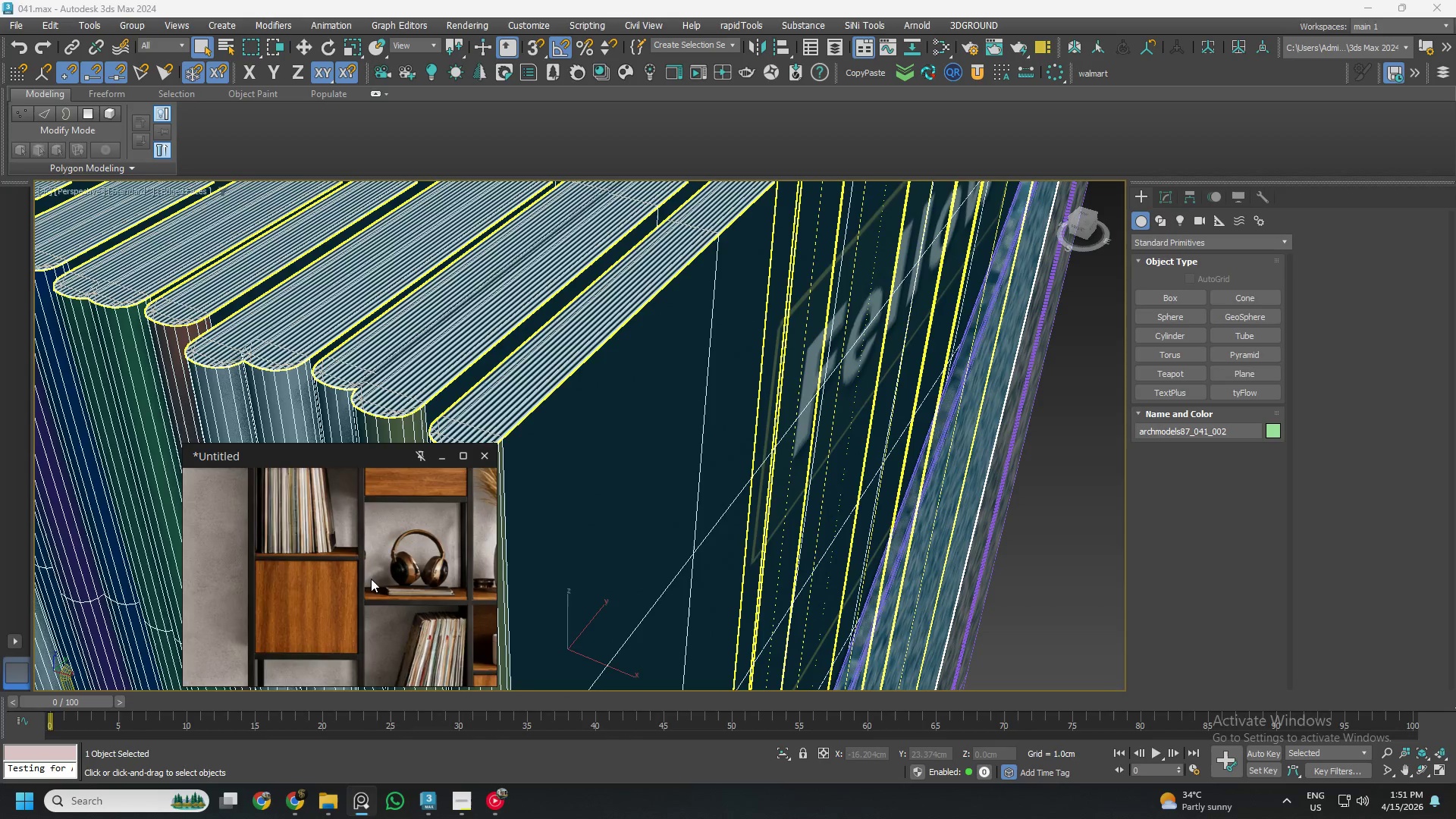 
scroll: coordinate [369, 574], scroll_direction: down, amount: 3.0
 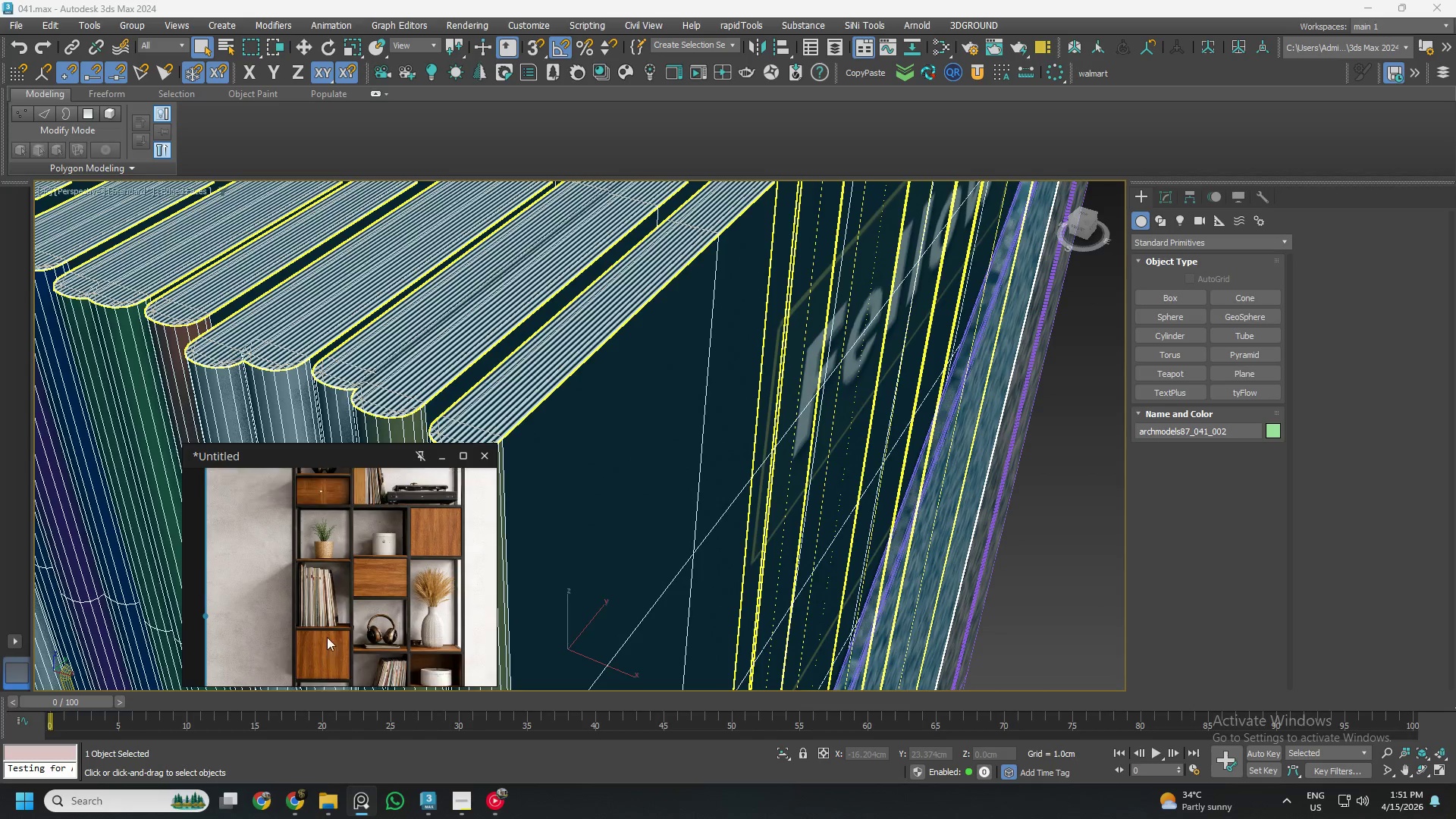 
scroll: coordinate [369, 503], scroll_direction: up, amount: 2.0
 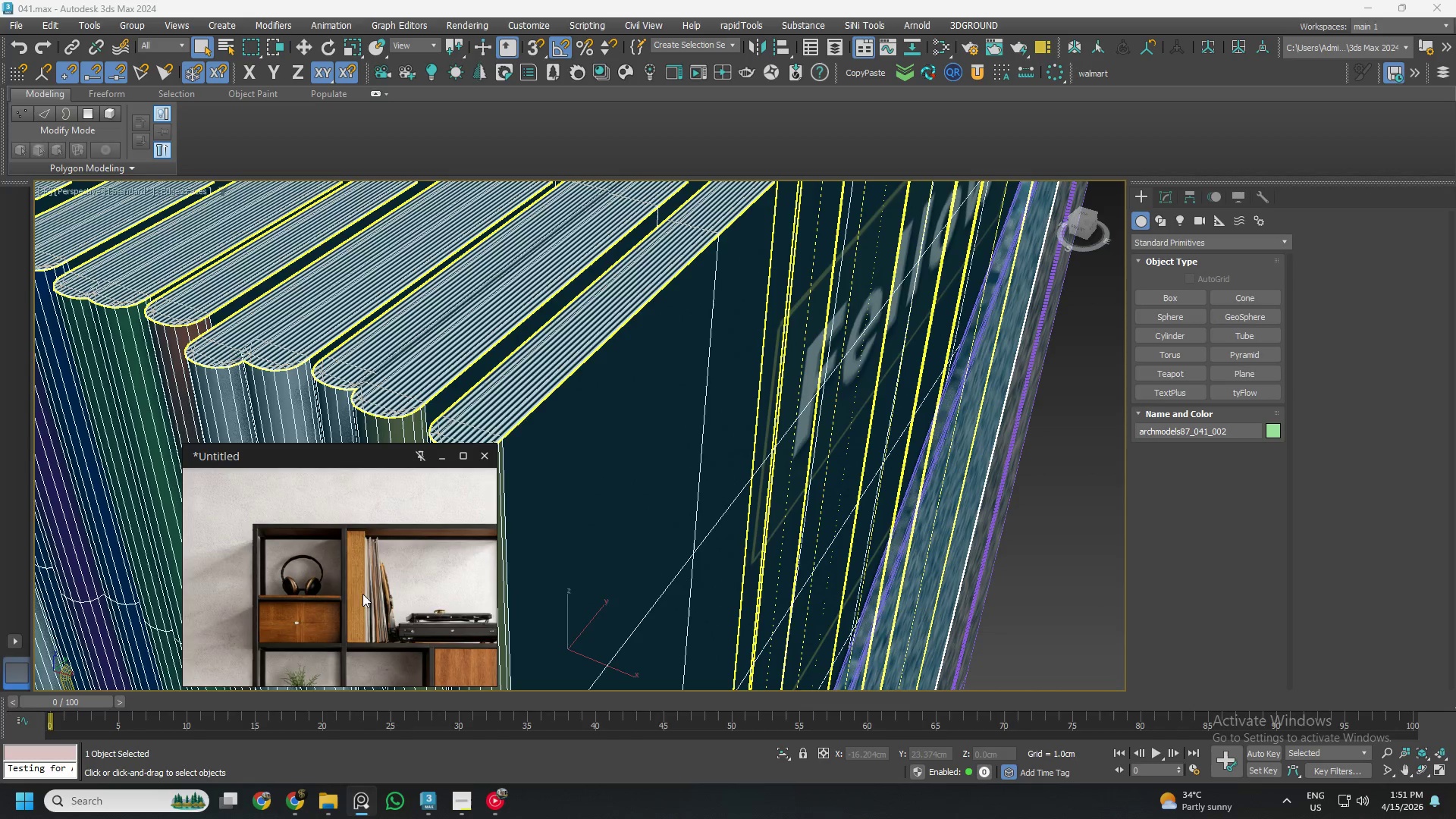 
hold_key(key=AltLeft, duration=2.48)
 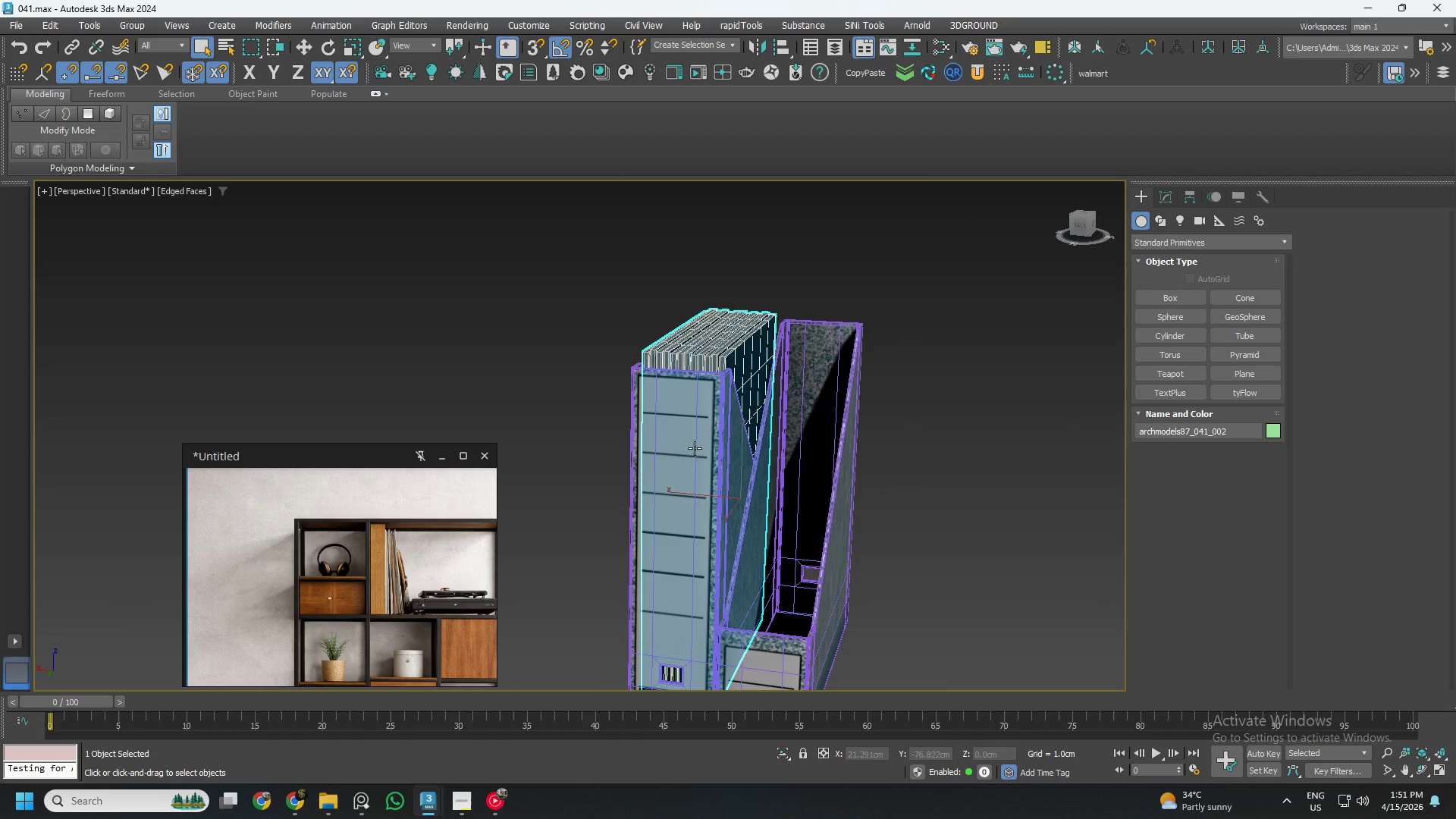 
scroll: coordinate [726, 435], scroll_direction: down, amount: 6.0
 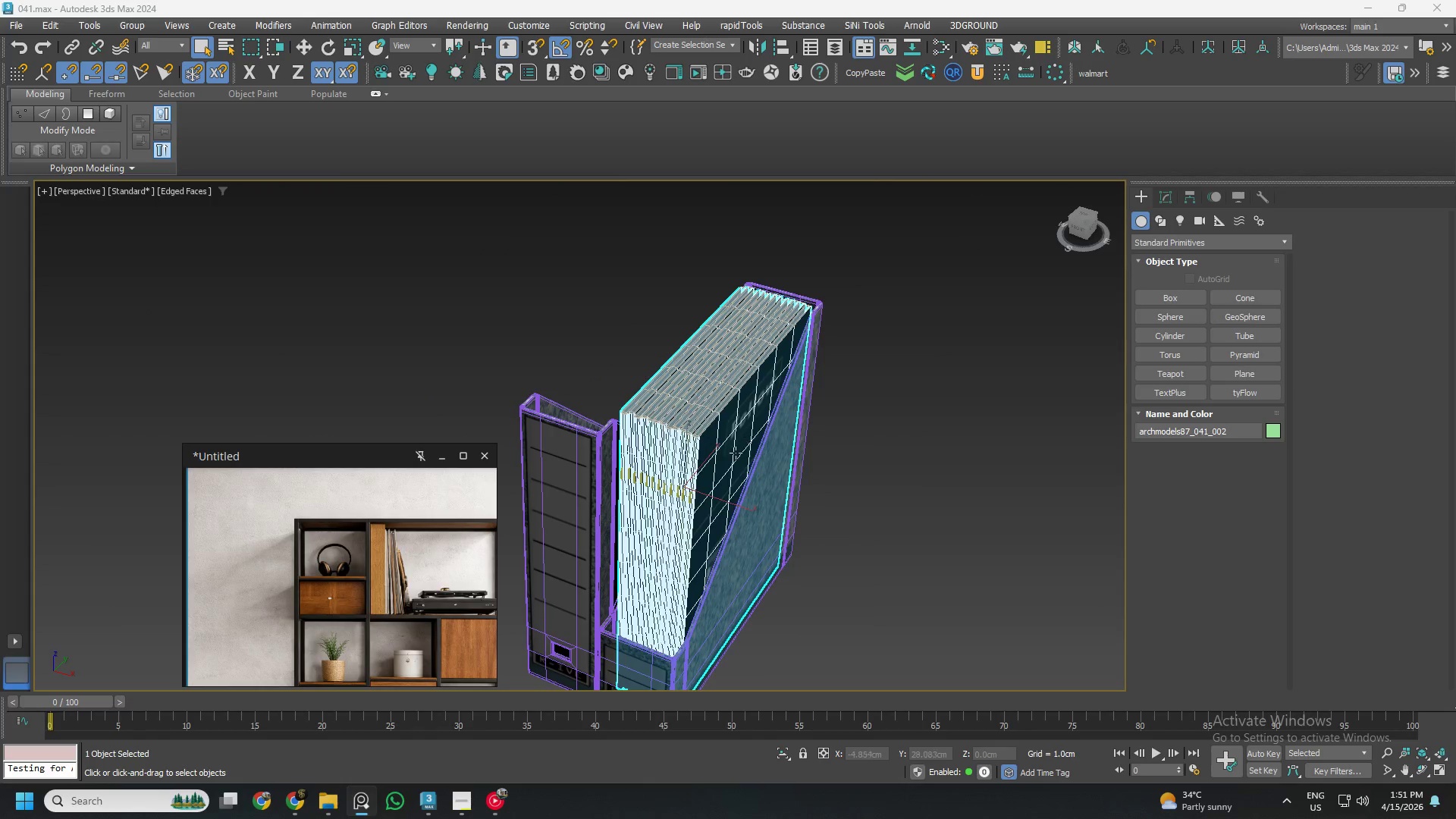 
hold_key(key=AltLeft, duration=1.42)
 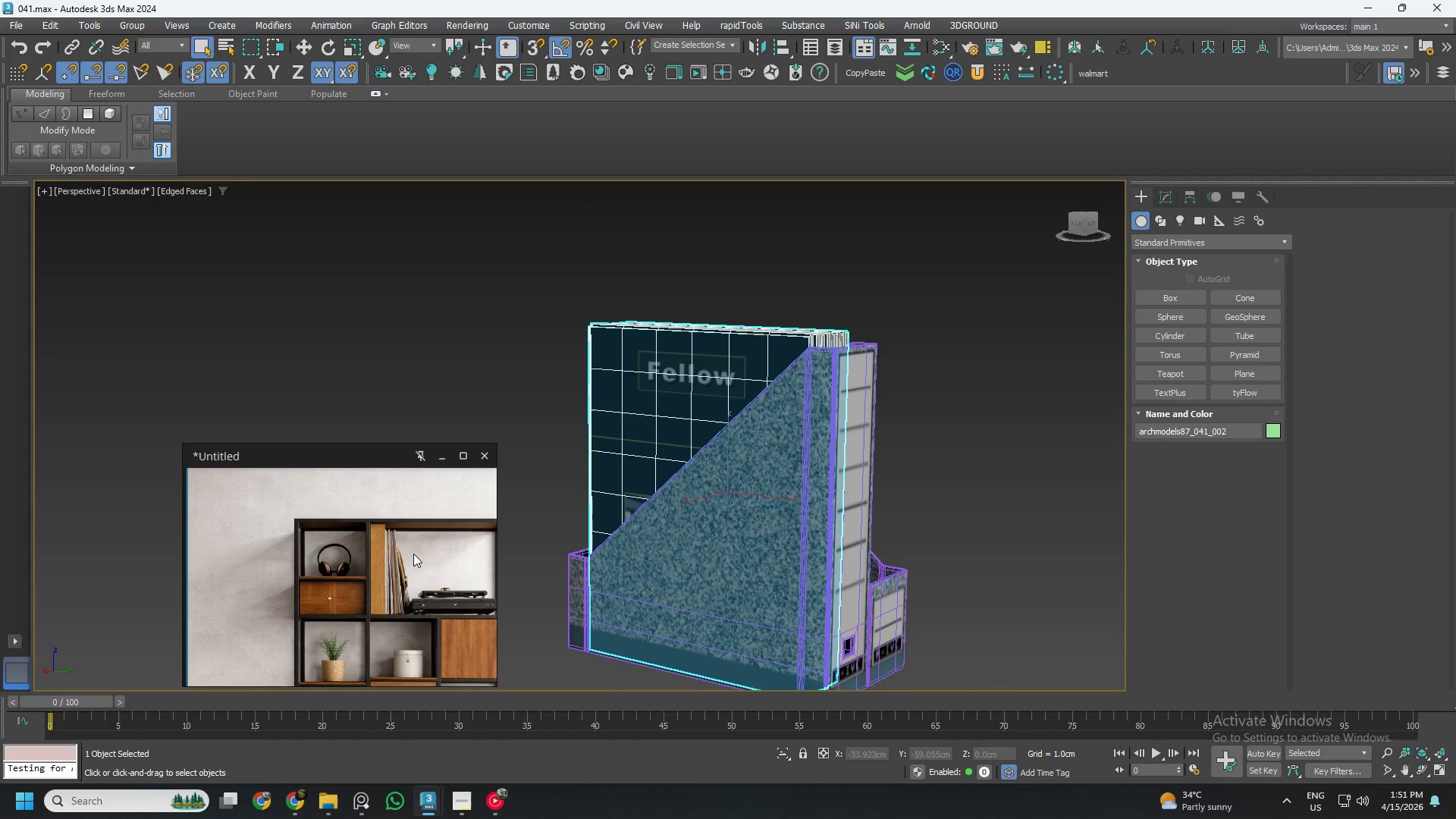 
scroll: coordinate [361, 575], scroll_direction: up, amount: 5.0
 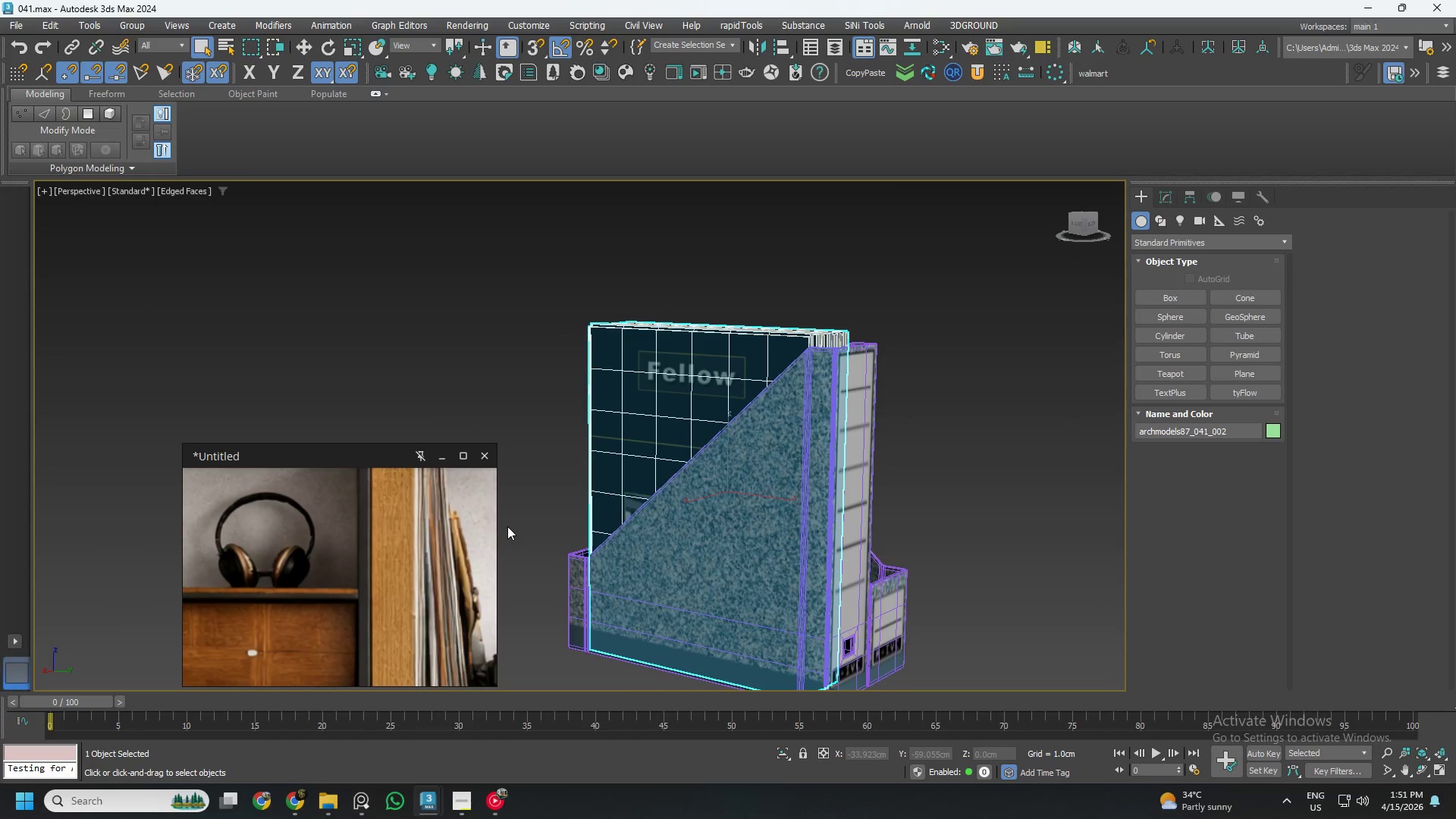 
hold_key(key=AltLeft, duration=0.59)
 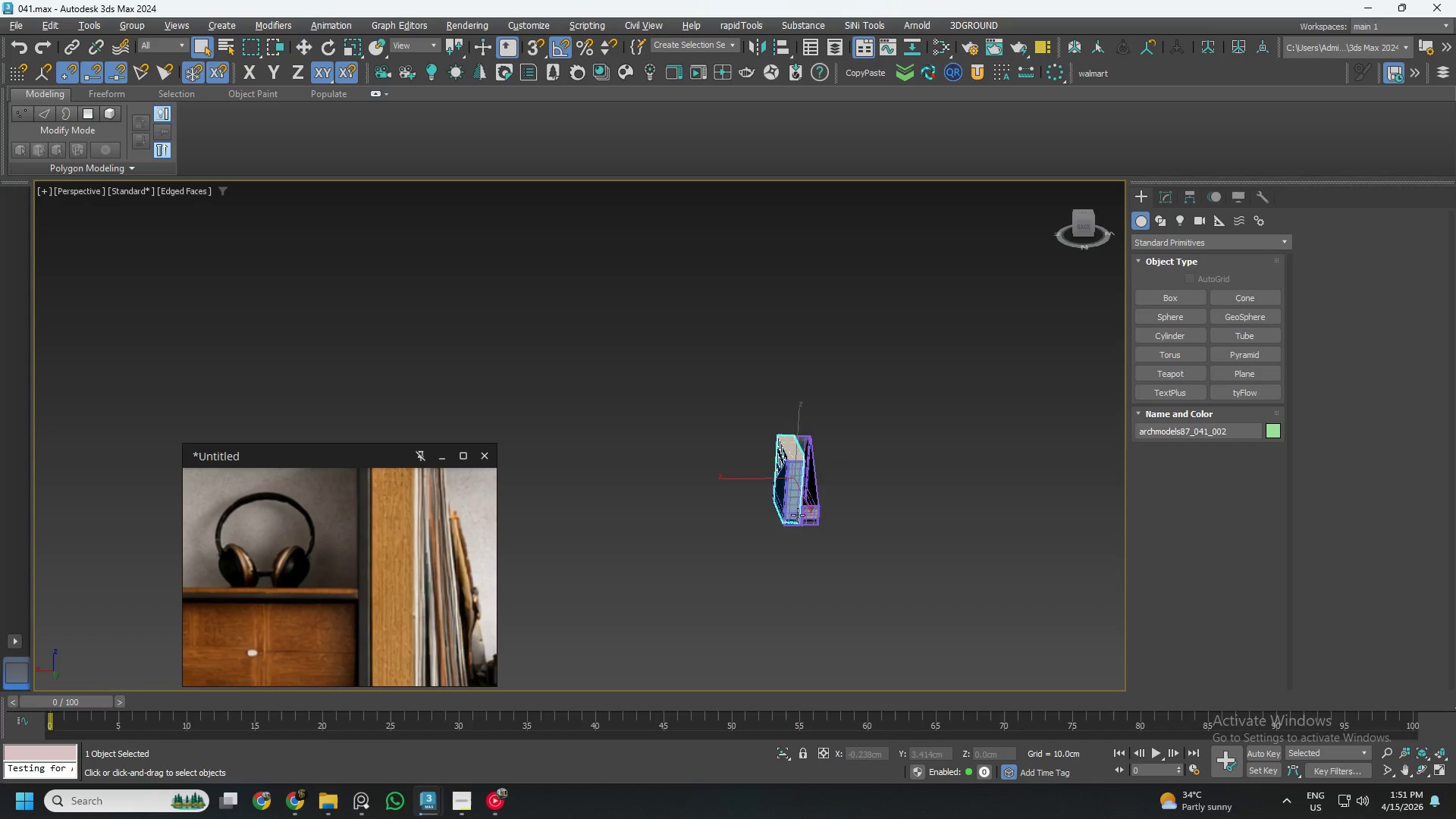 
scroll: coordinate [811, 472], scroll_direction: down, amount: 4.0
 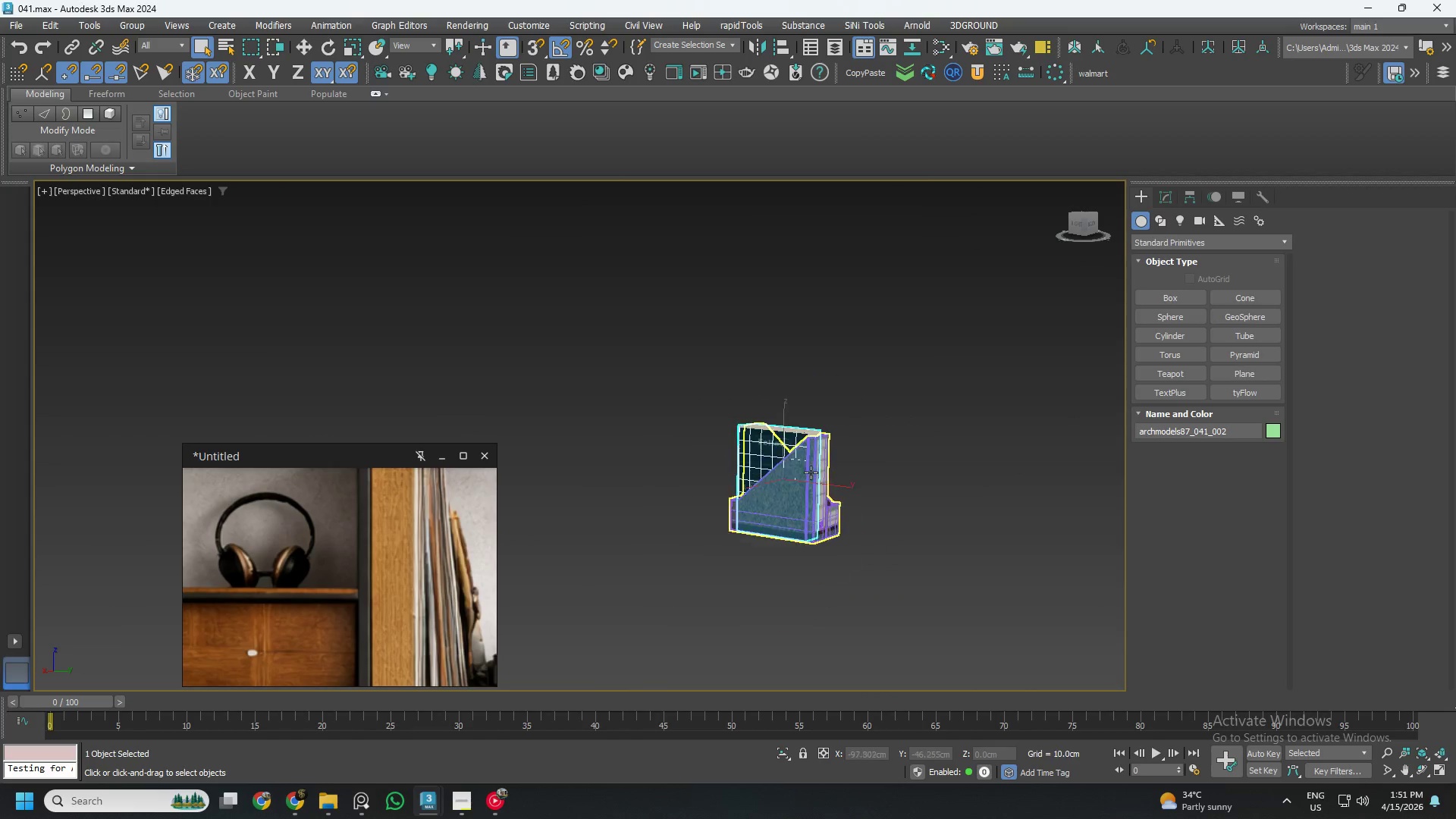 
scroll: coordinate [800, 513], scroll_direction: up, amount: 4.0
 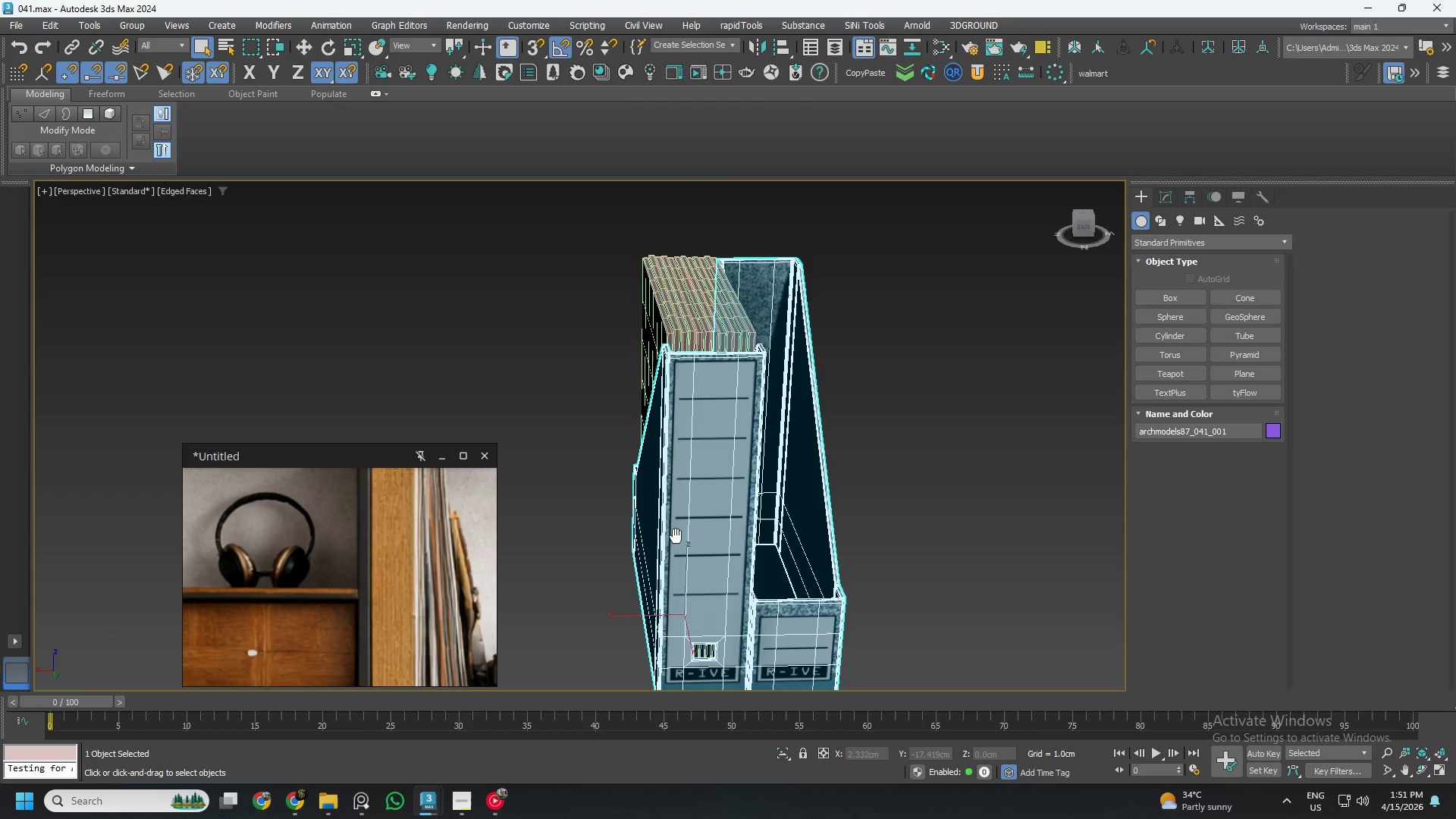 
hold_key(key=AltLeft, duration=0.8)
 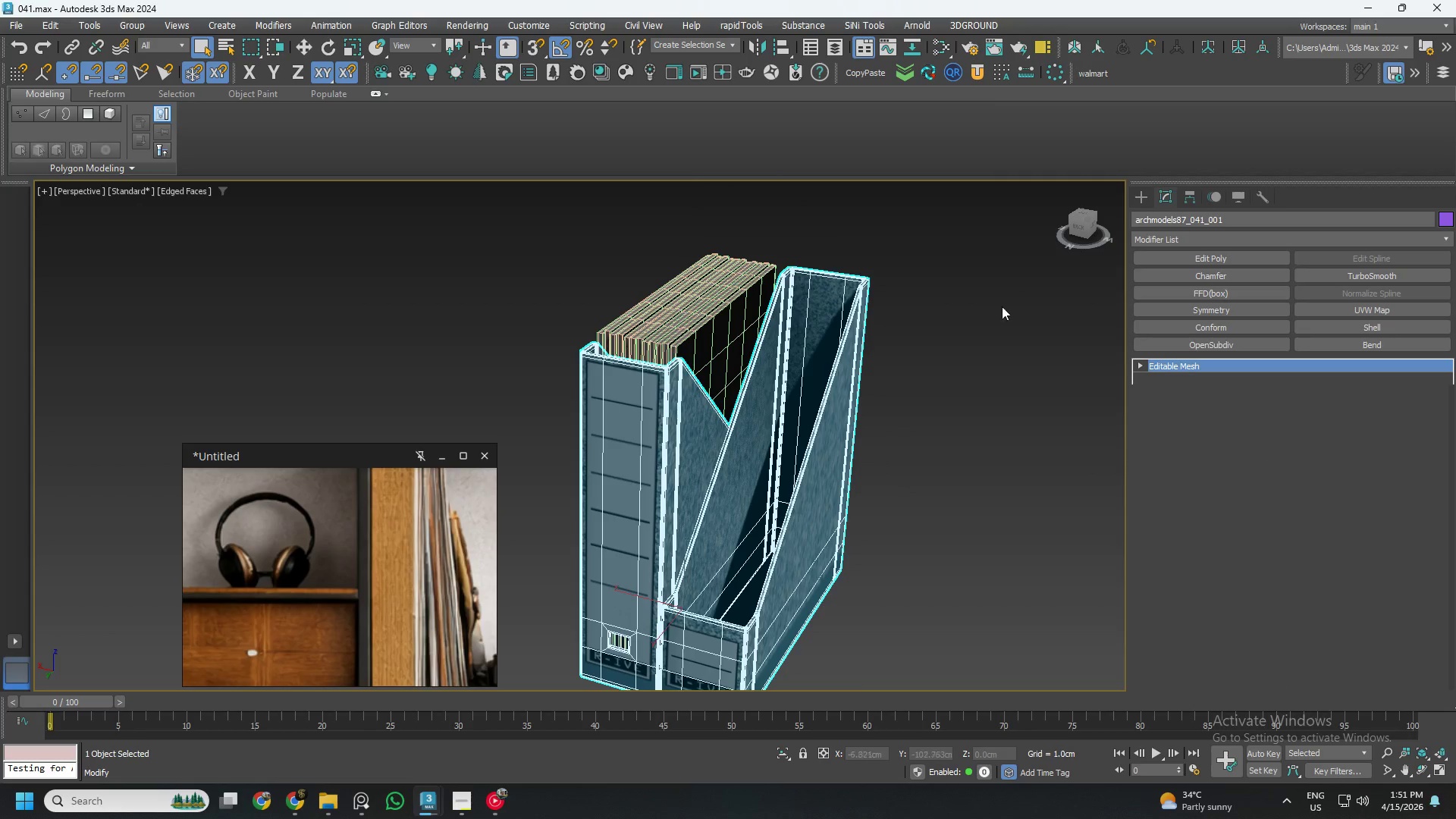 
right_click([846, 400])
 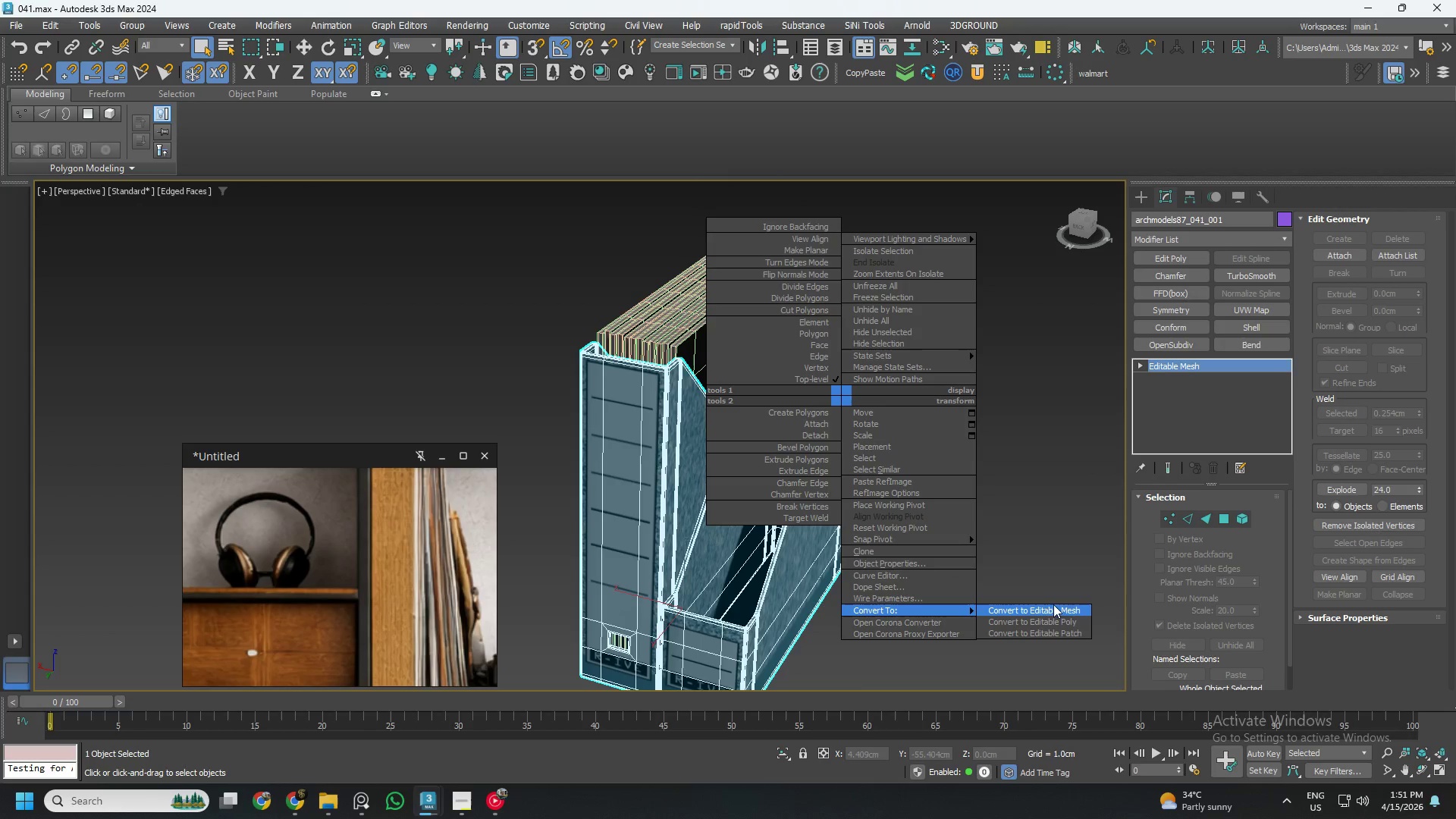 
left_click([1052, 619])
 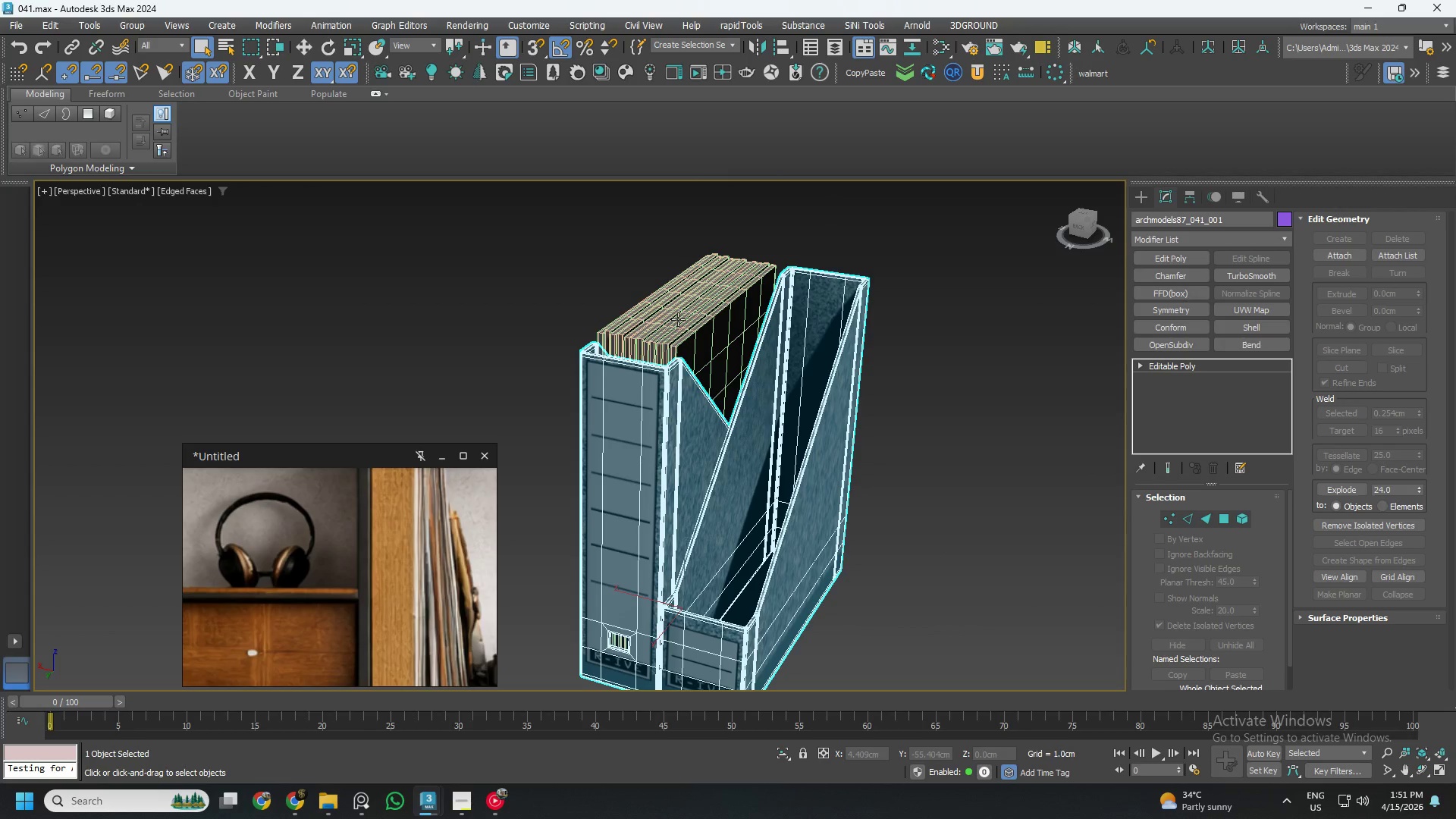 
left_click([678, 319])
 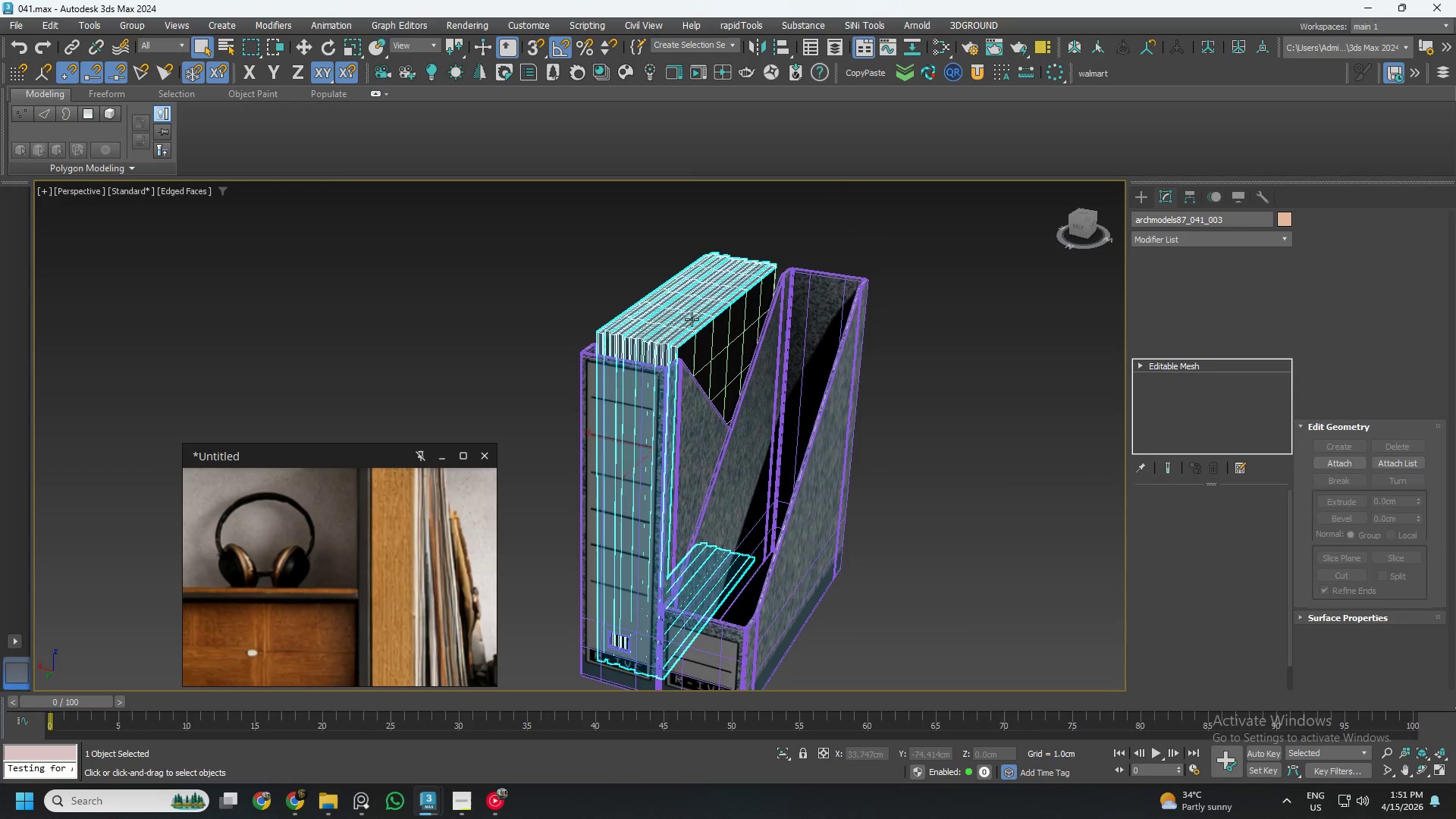 
right_click([692, 319])
 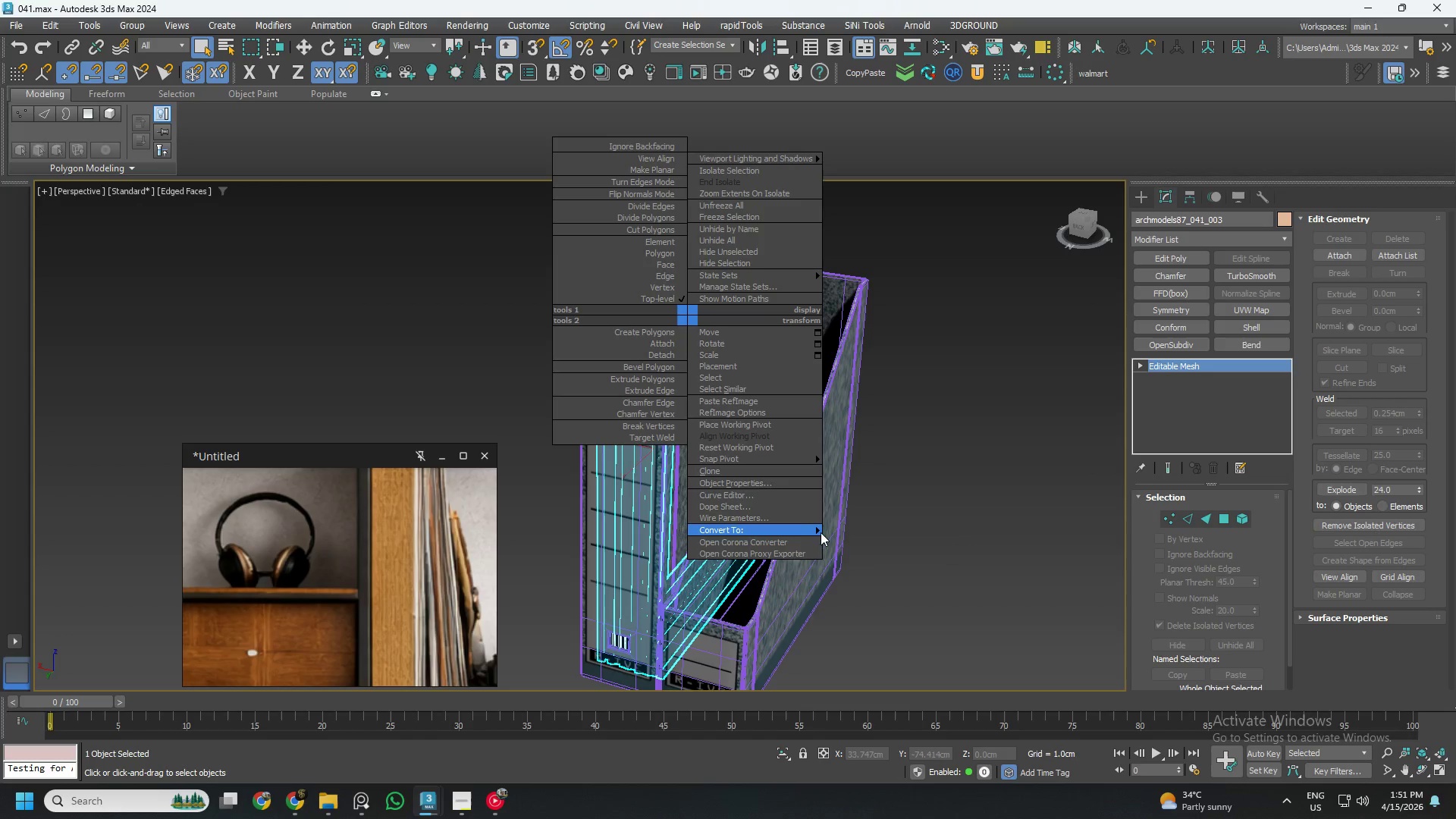 
left_click([880, 539])
 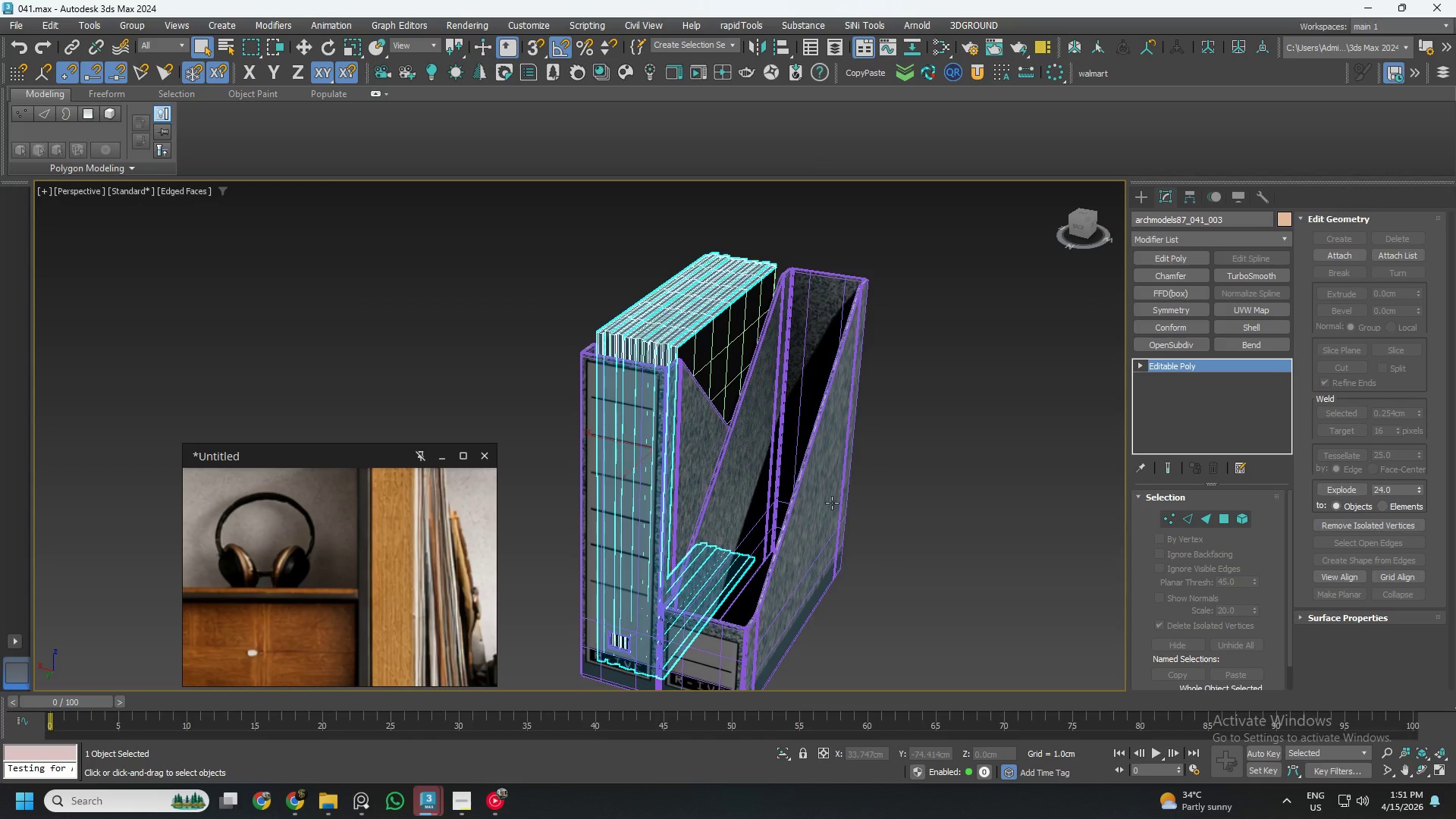 
hold_key(key=AltLeft, duration=0.41)
 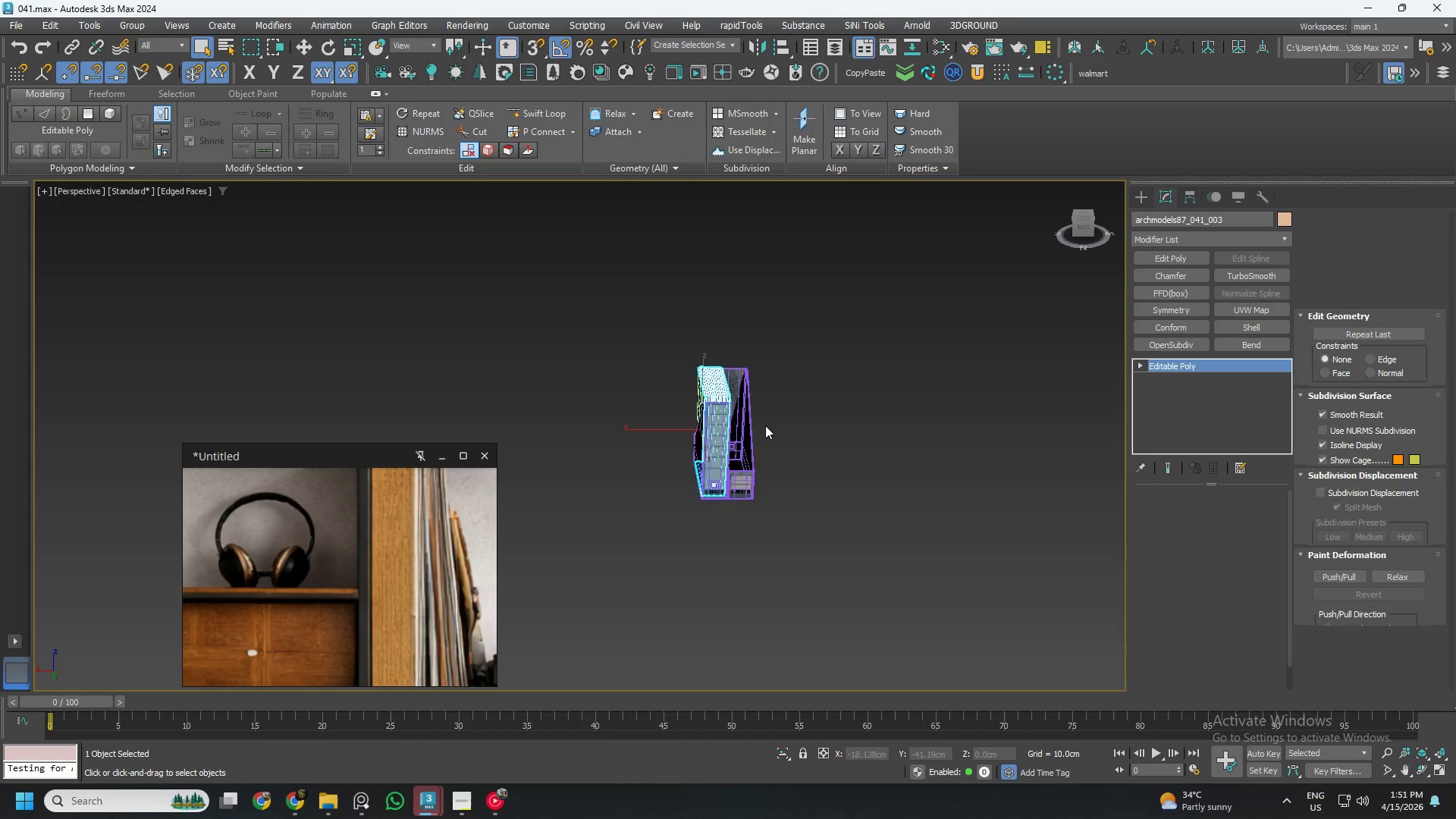 
scroll: coordinate [723, 418], scroll_direction: down, amount: 3.0
 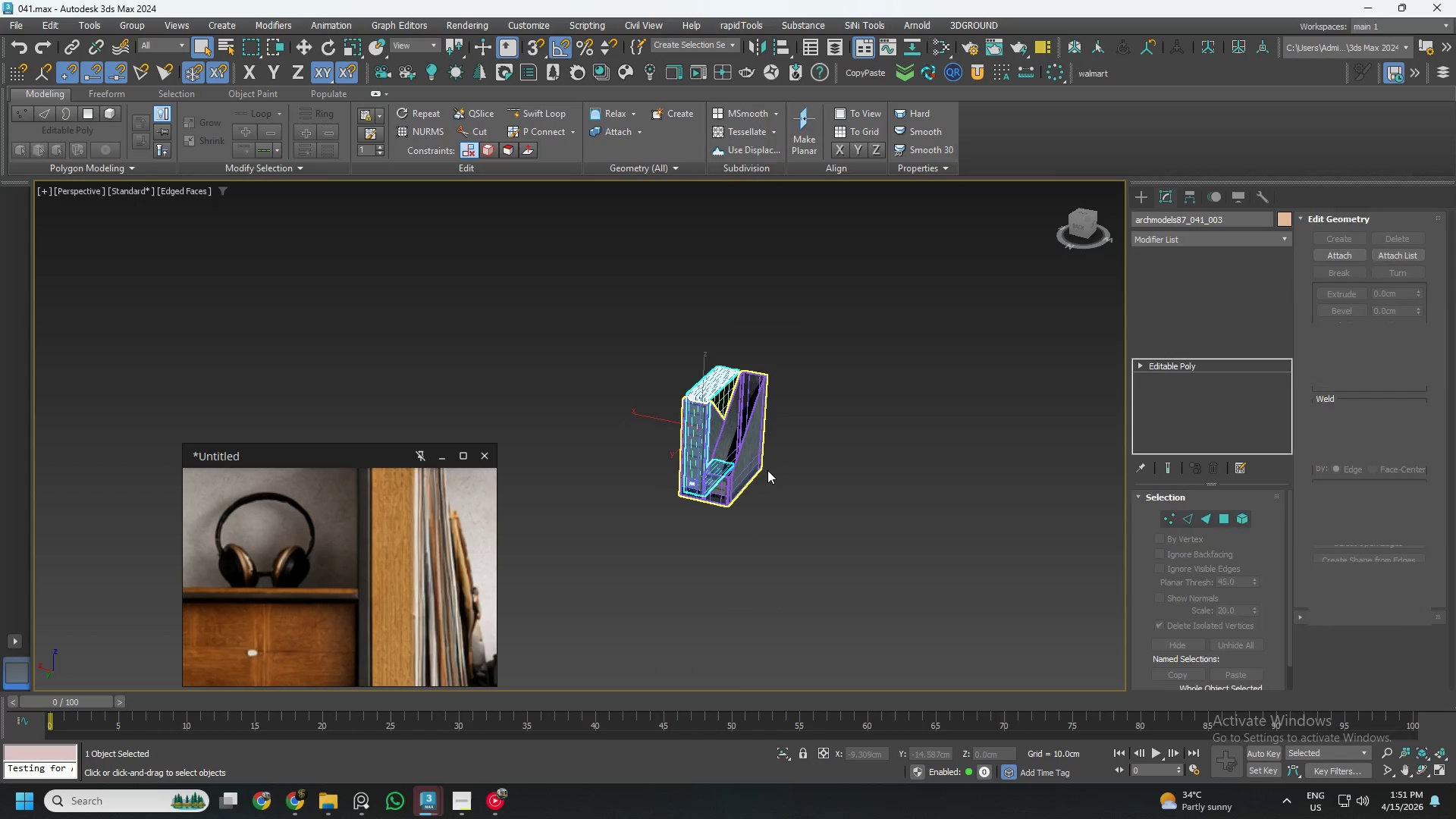 
scroll: coordinate [754, 448], scroll_direction: up, amount: 2.0
 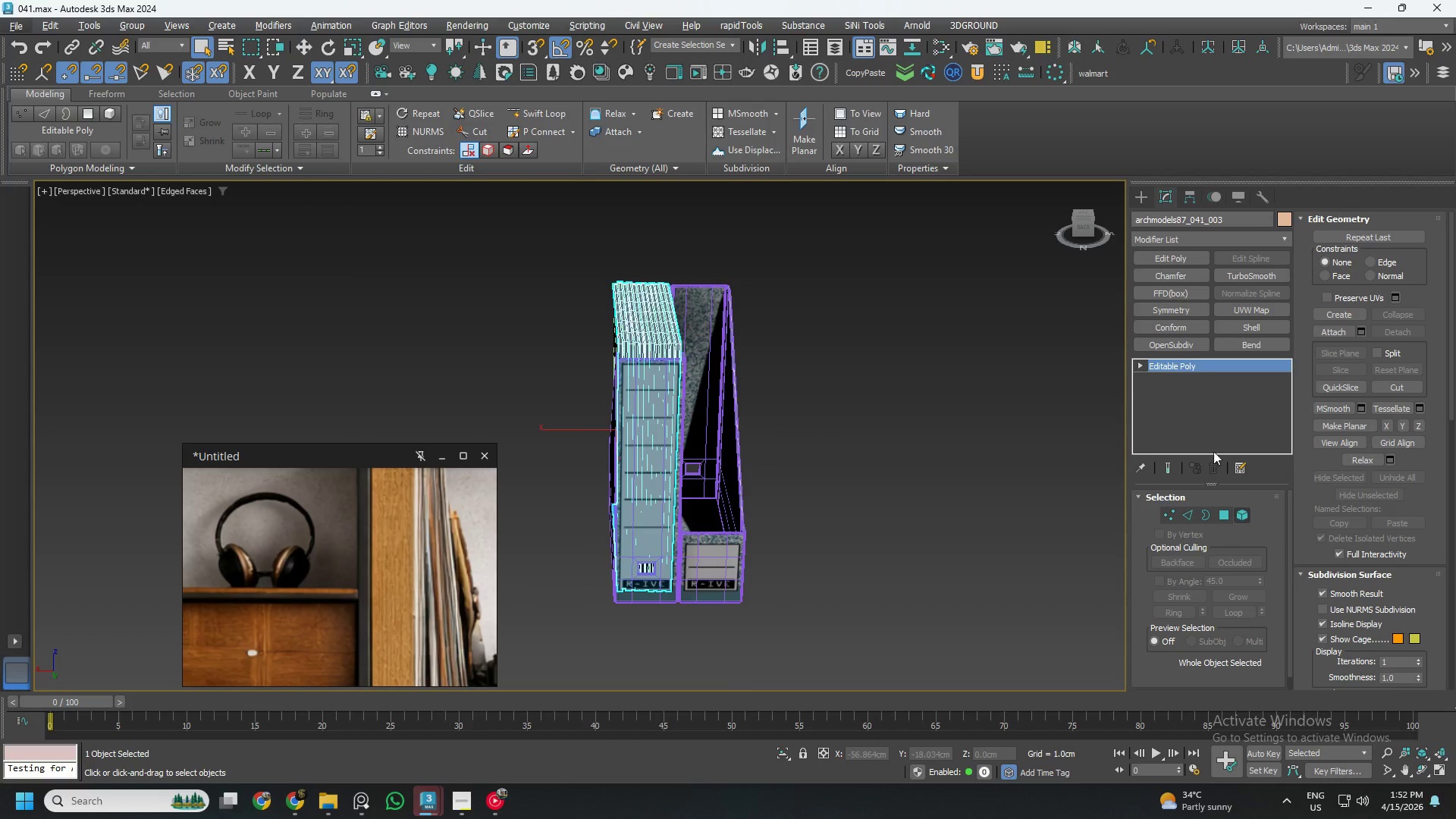 
left_click([1162, 255])
 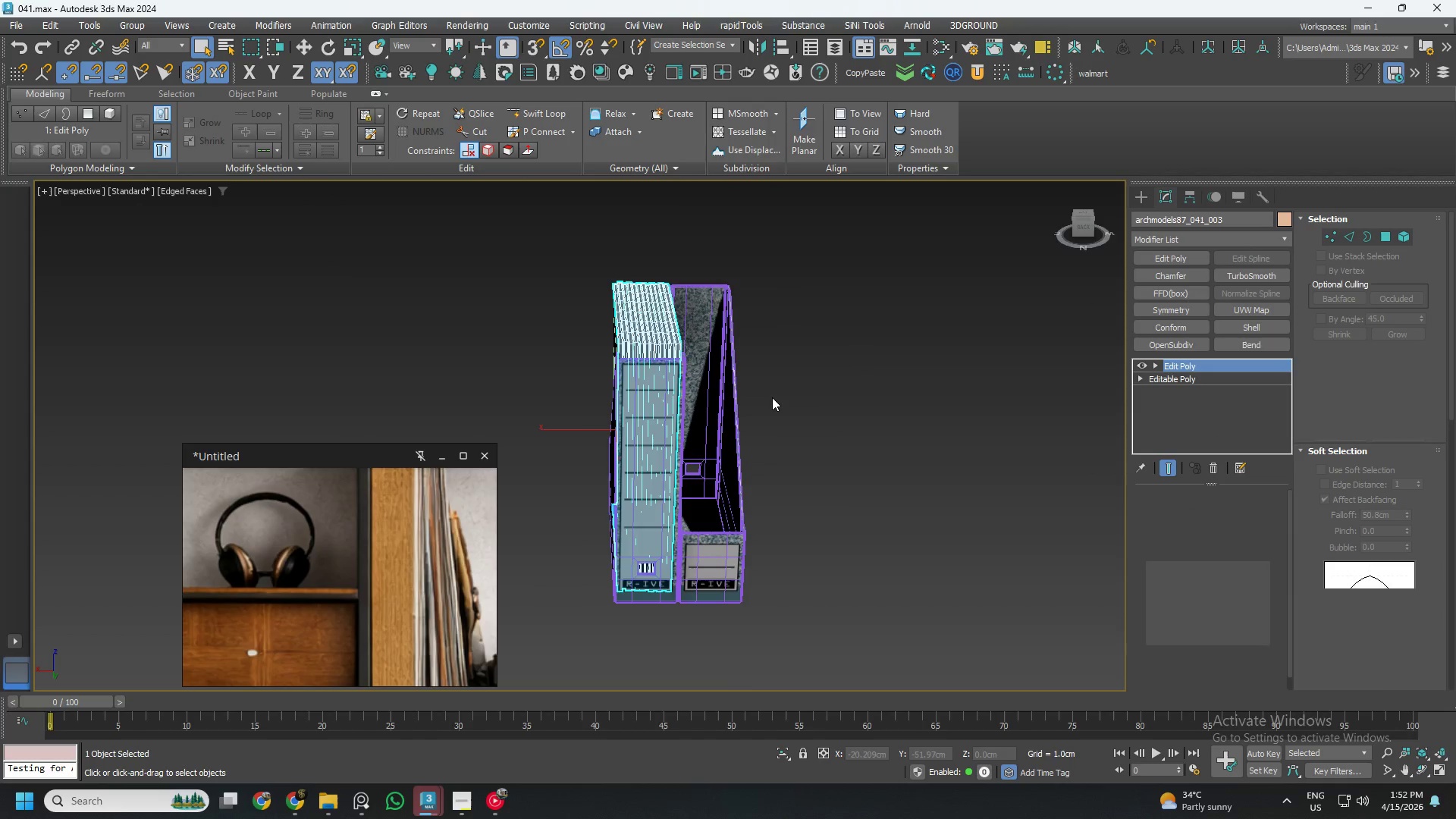 
key(5)
 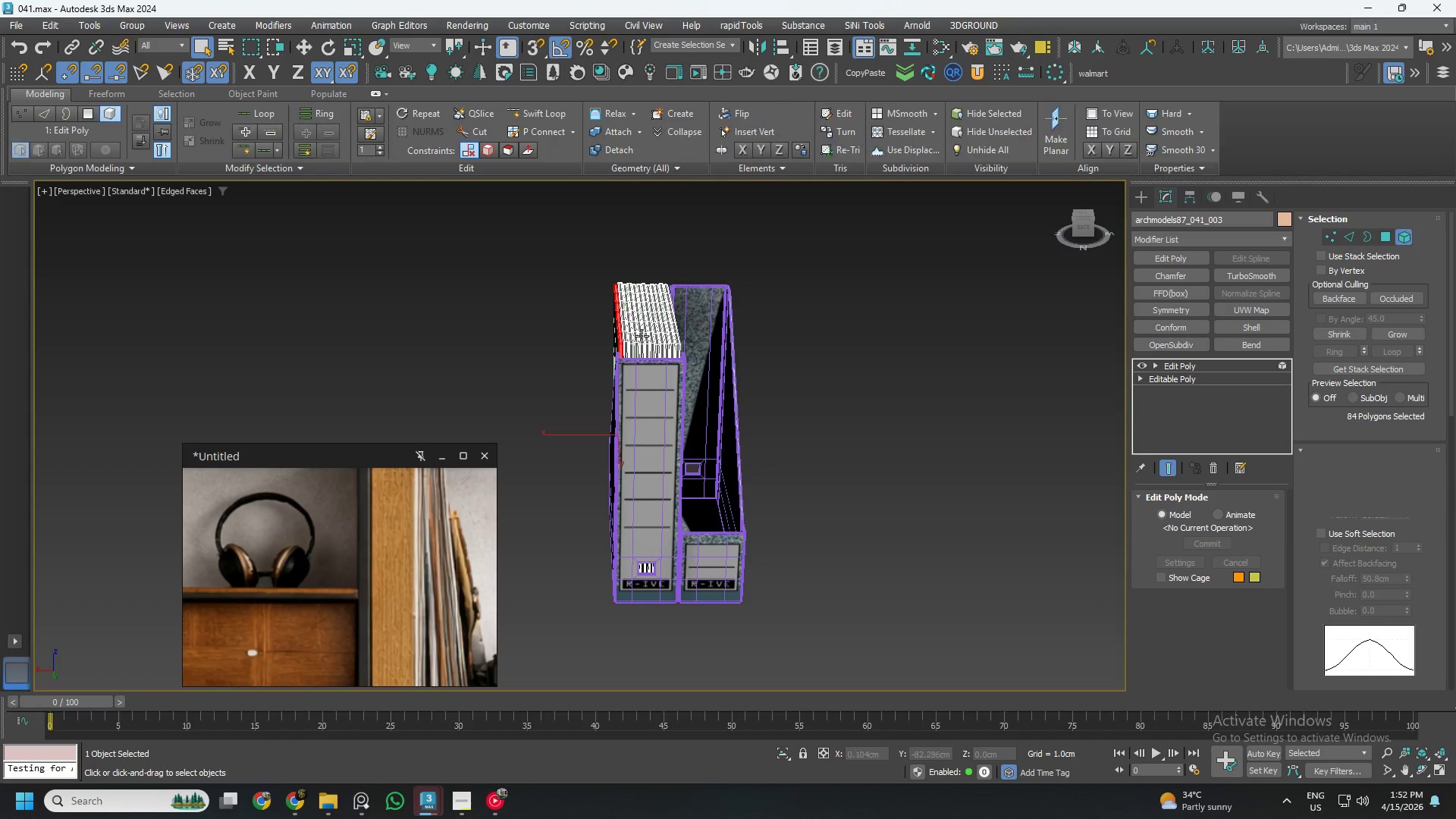 
left_click([645, 393])
 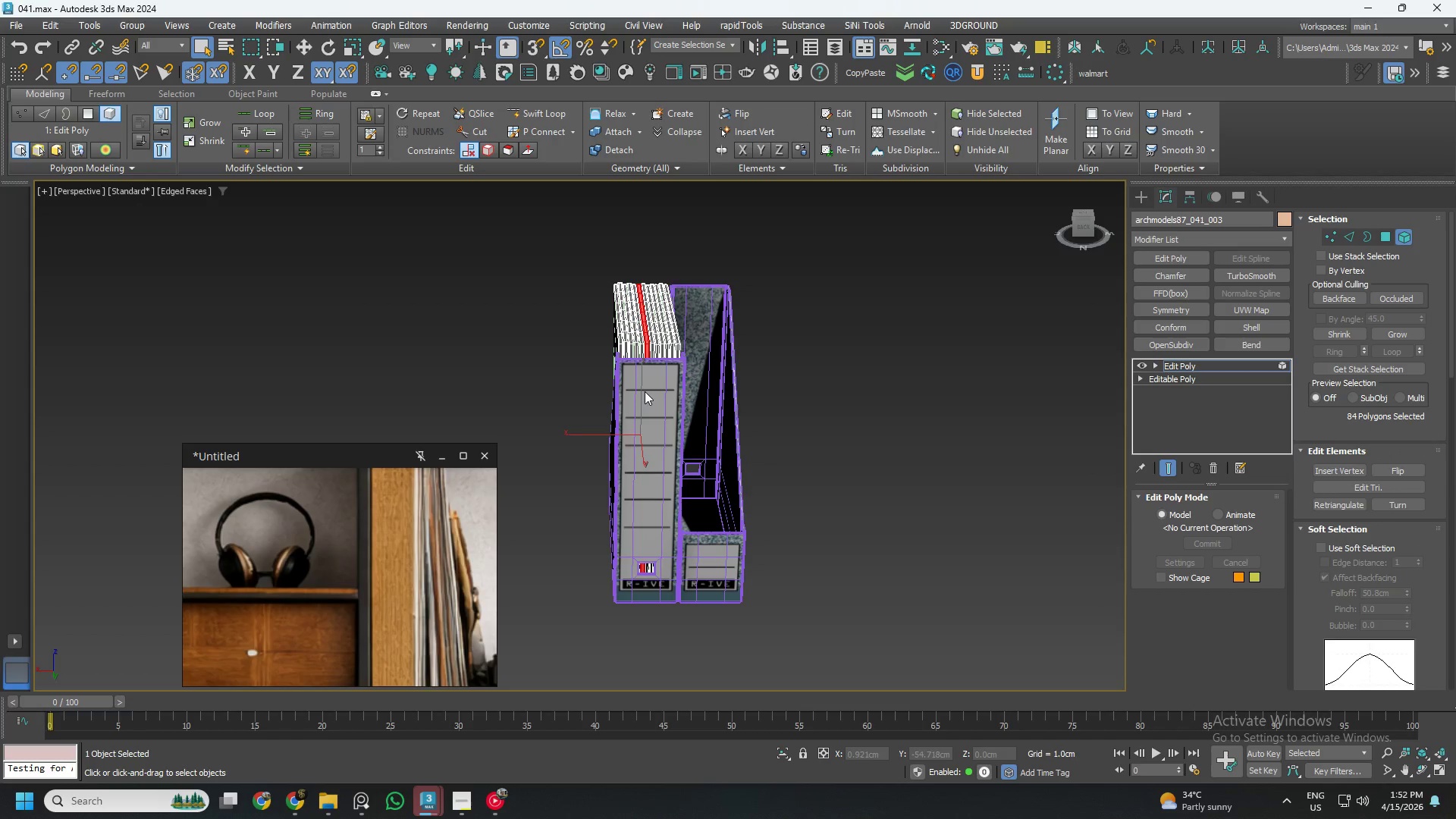 
hold_key(key=AltLeft, duration=0.48)
 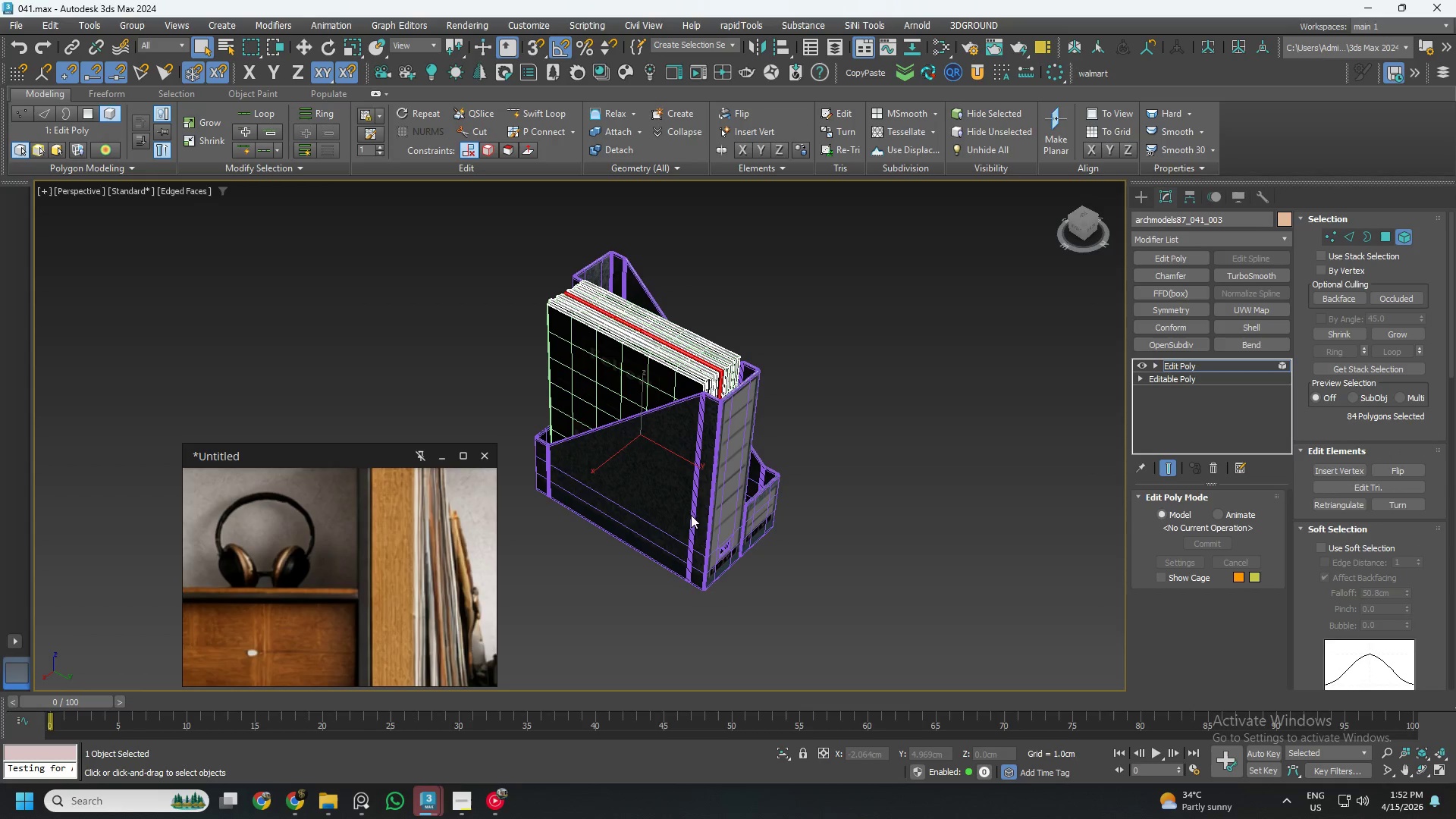 
left_click([686, 513])
 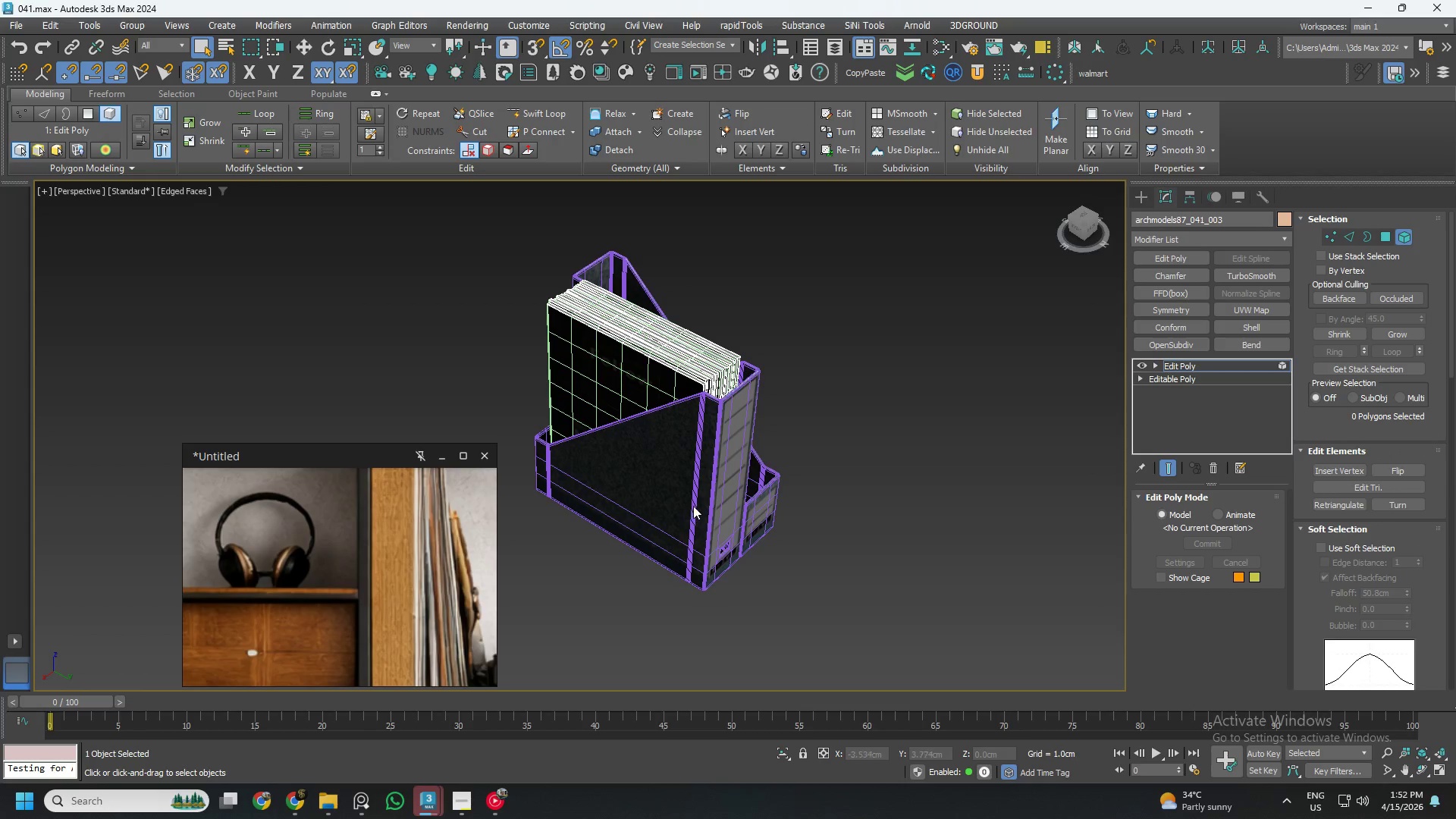 
left_click([702, 497])
 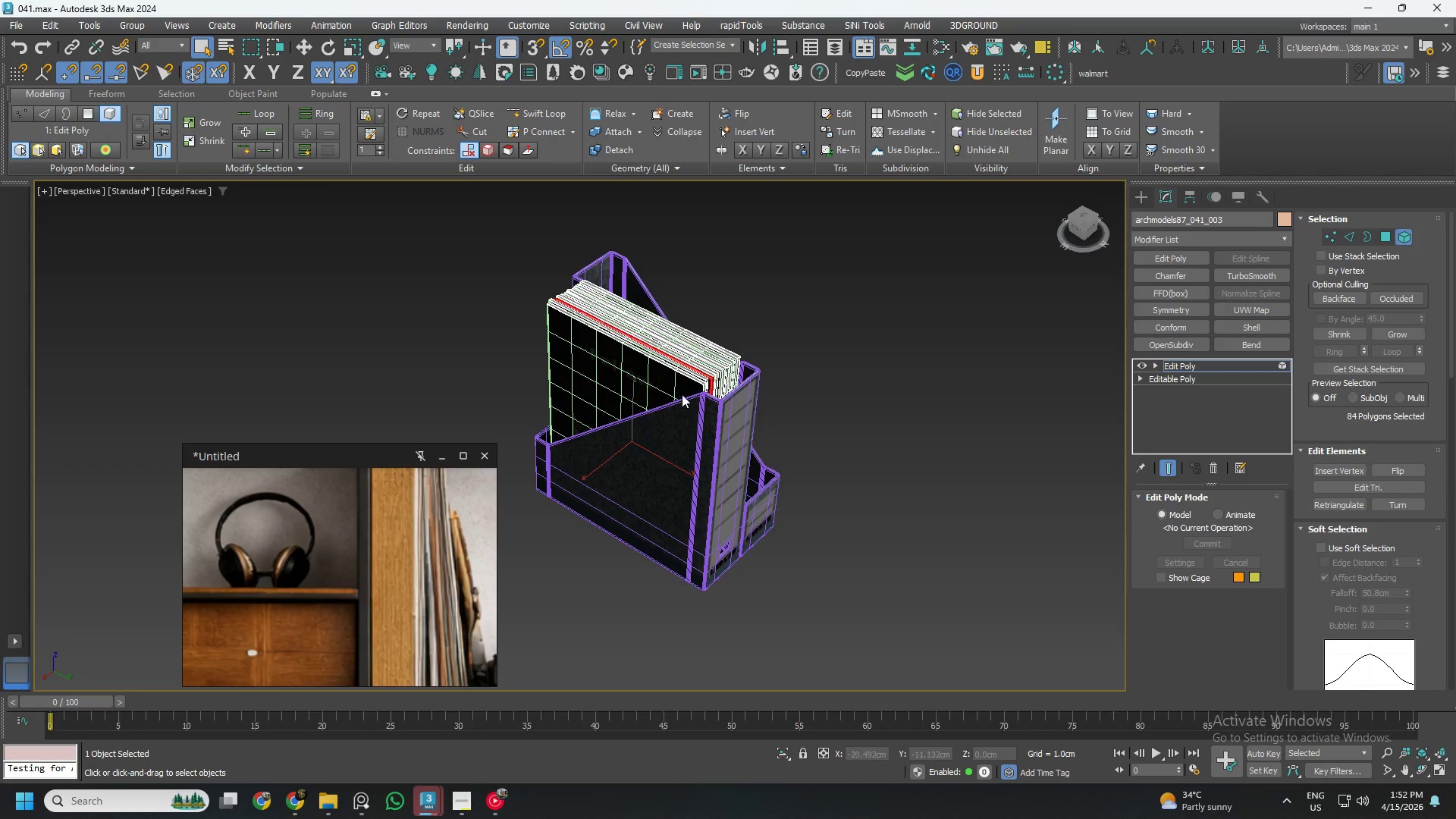 
hold_key(key=AltLeft, duration=0.67)
 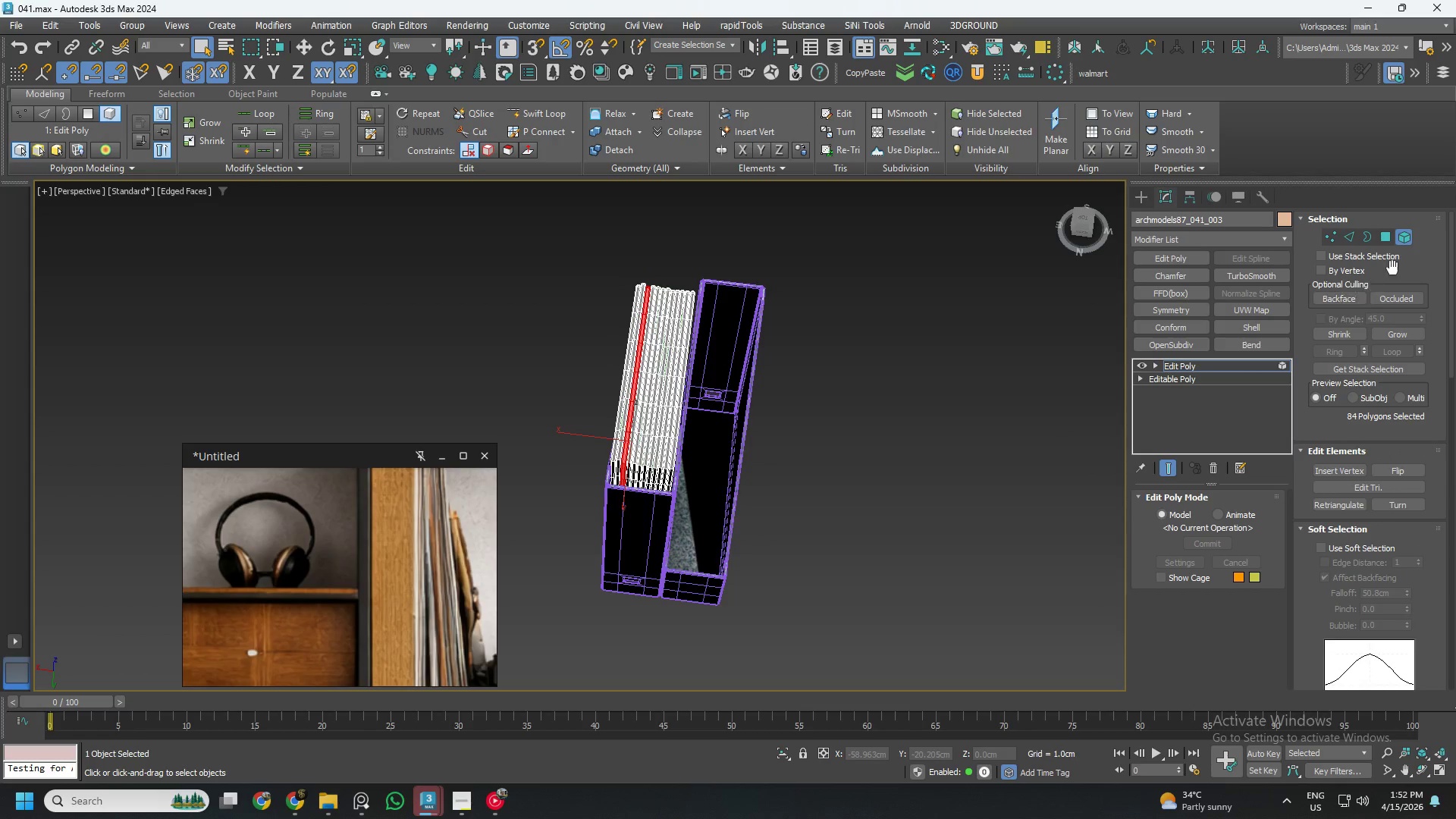 
left_click([1404, 235])
 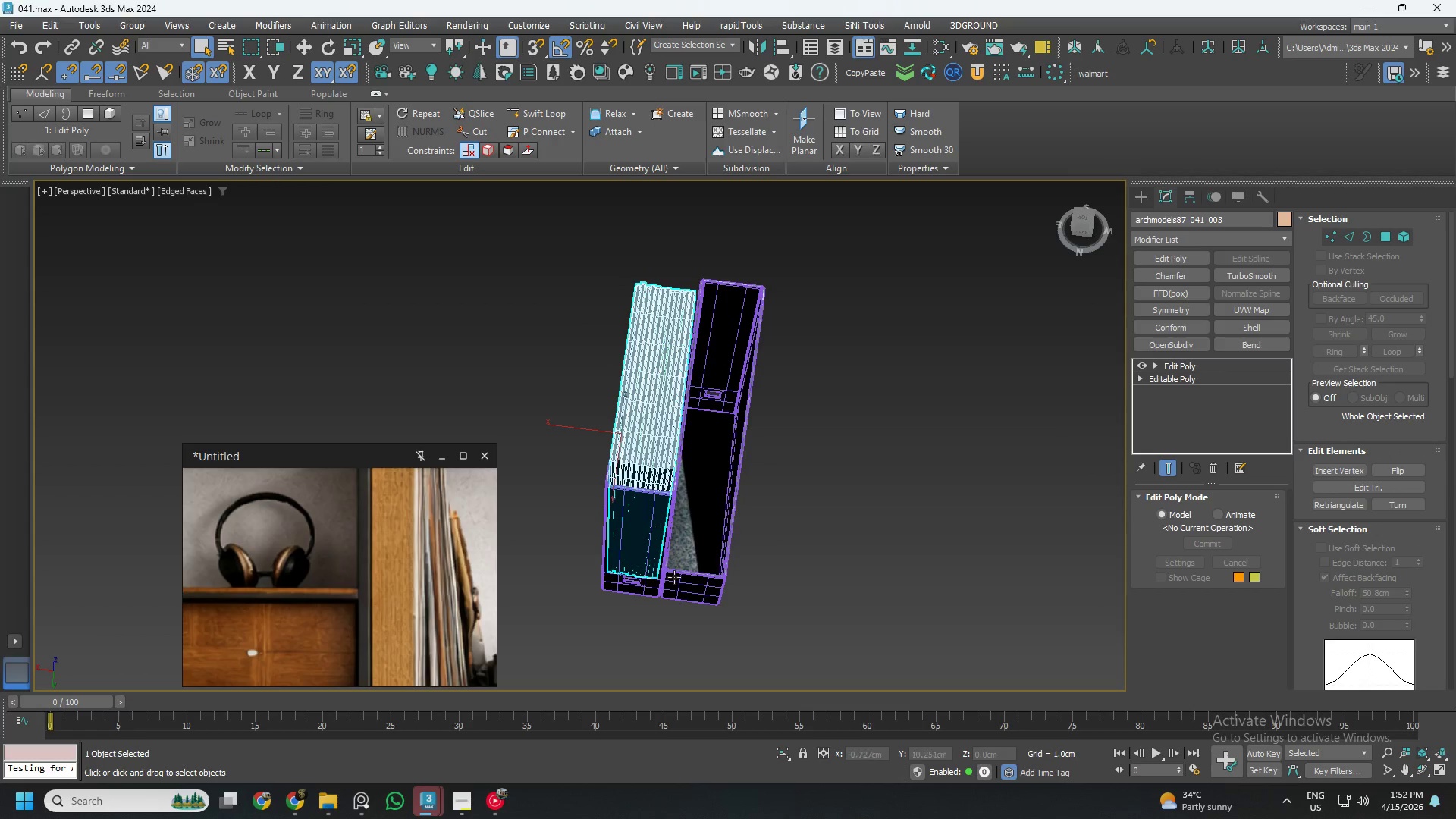 
left_click([690, 595])
 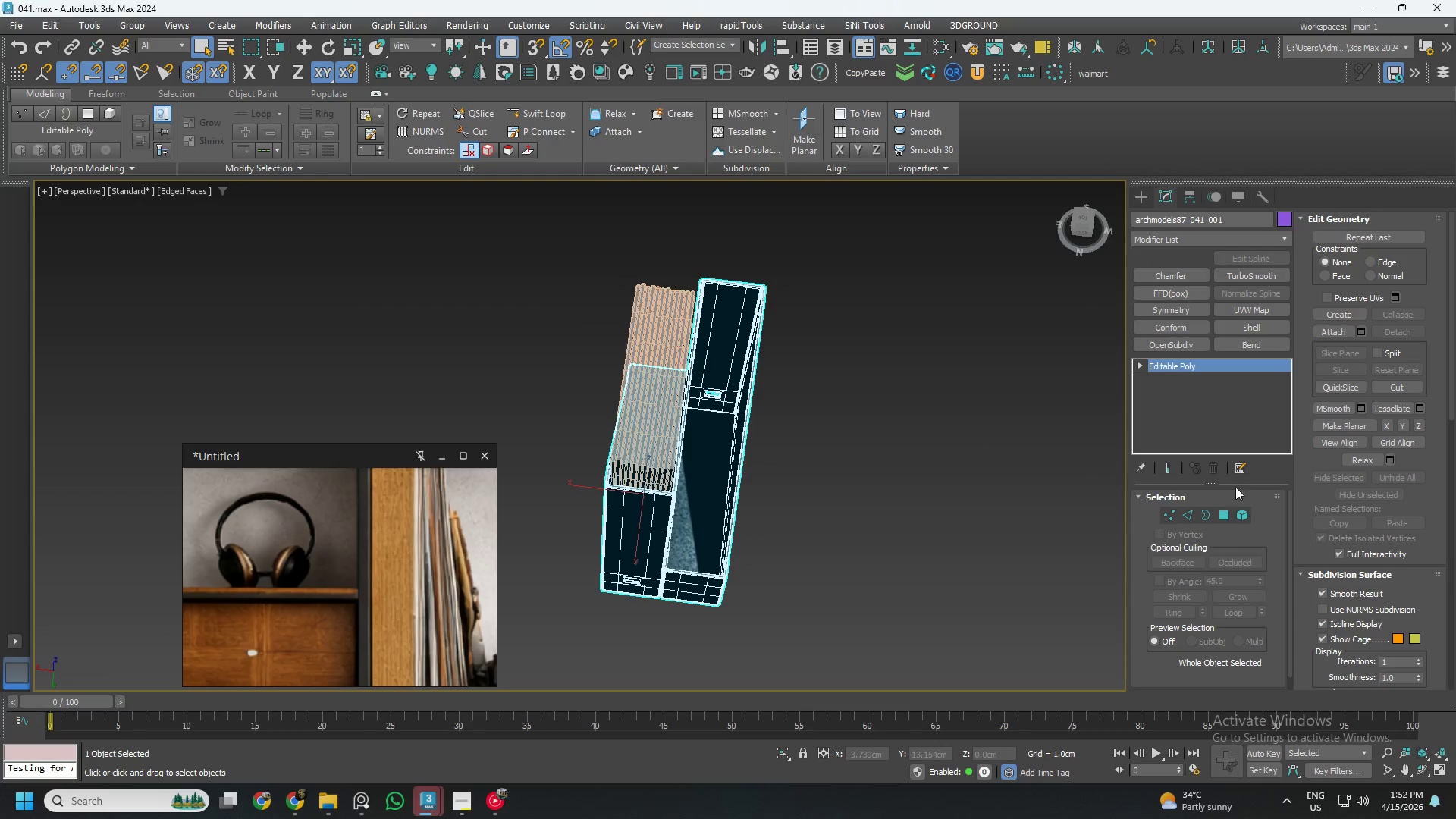 
left_click([1239, 516])
 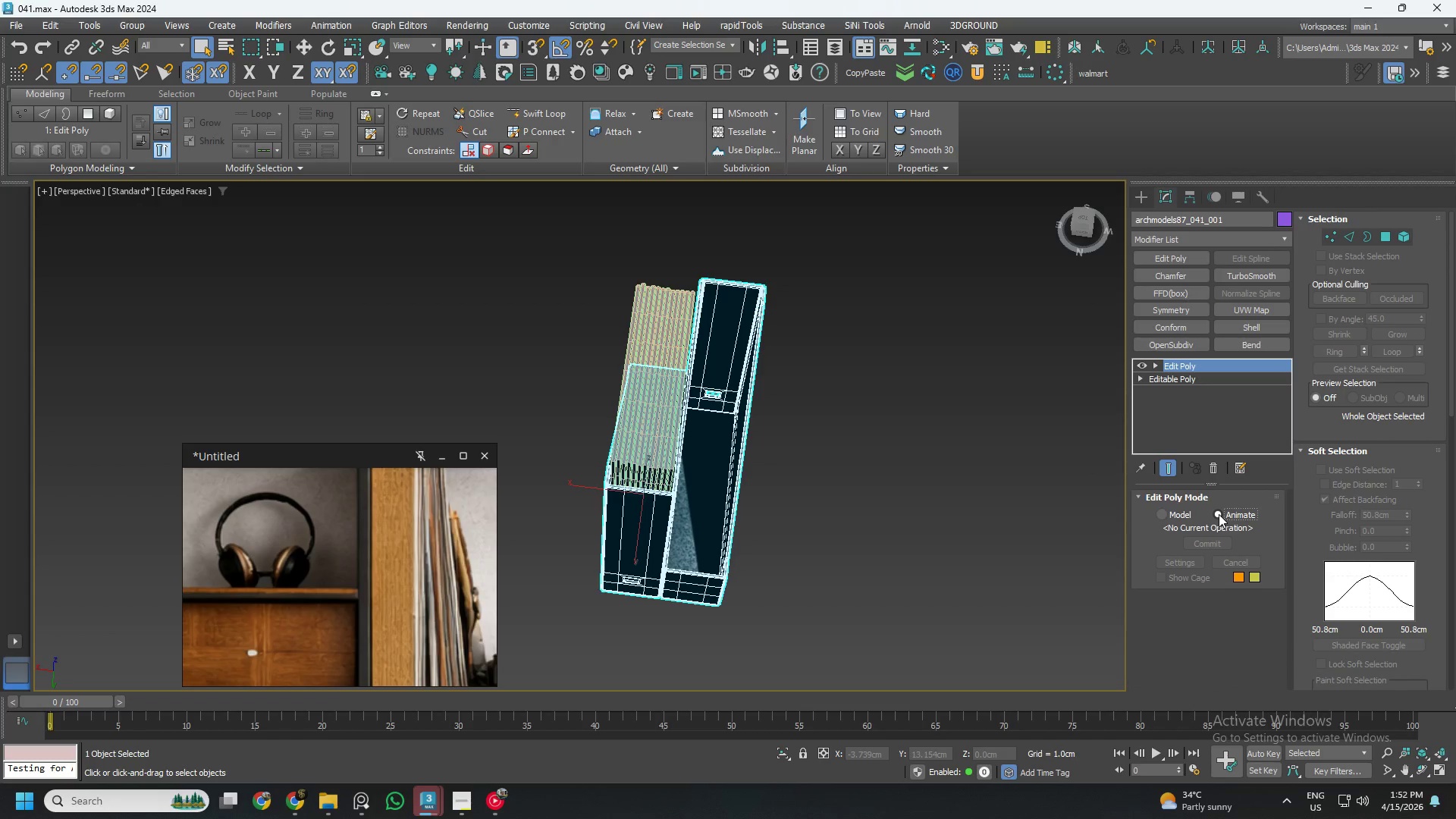 
left_click([1175, 513])
 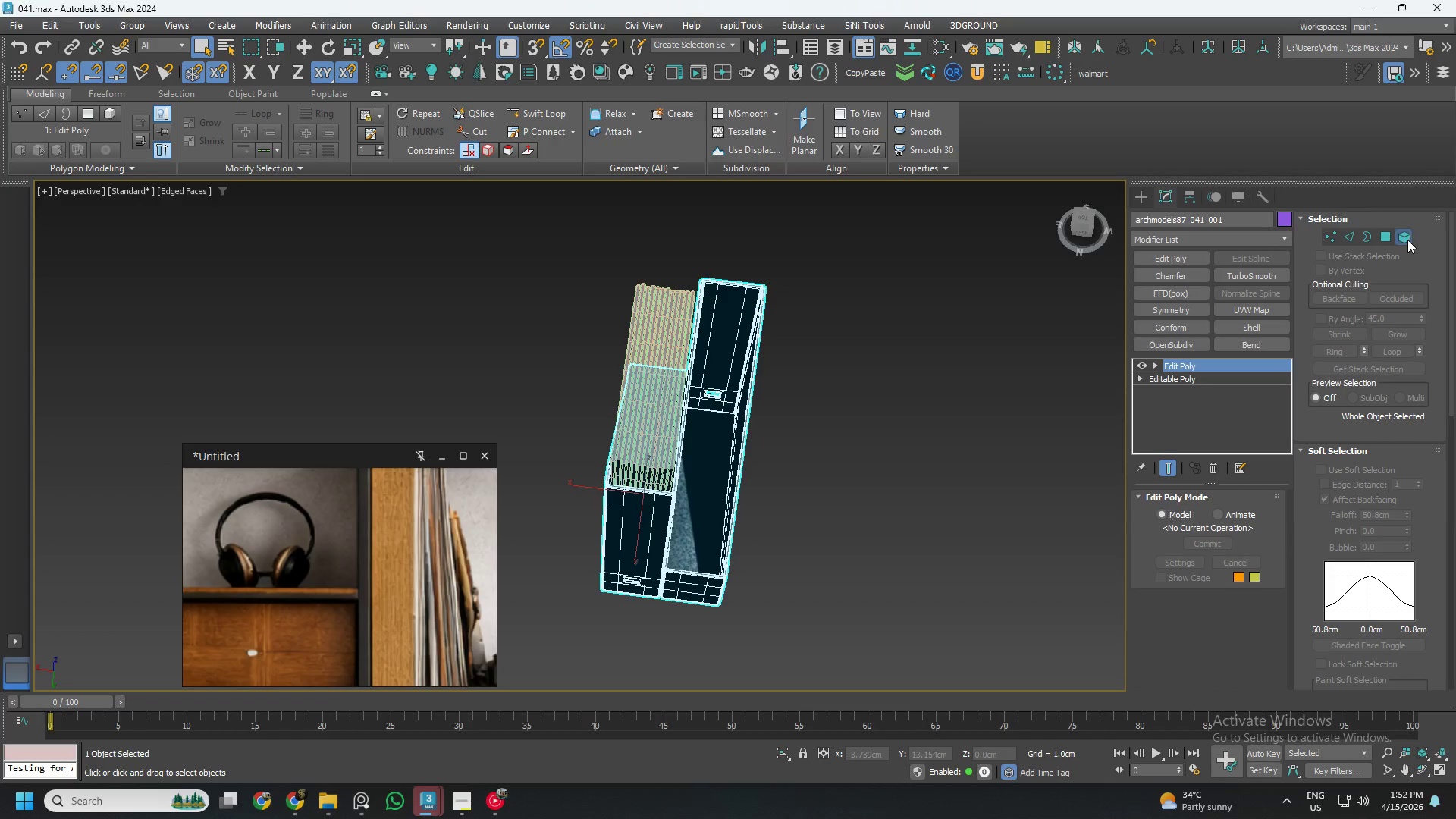 
hold_key(key=AltLeft, duration=0.62)
 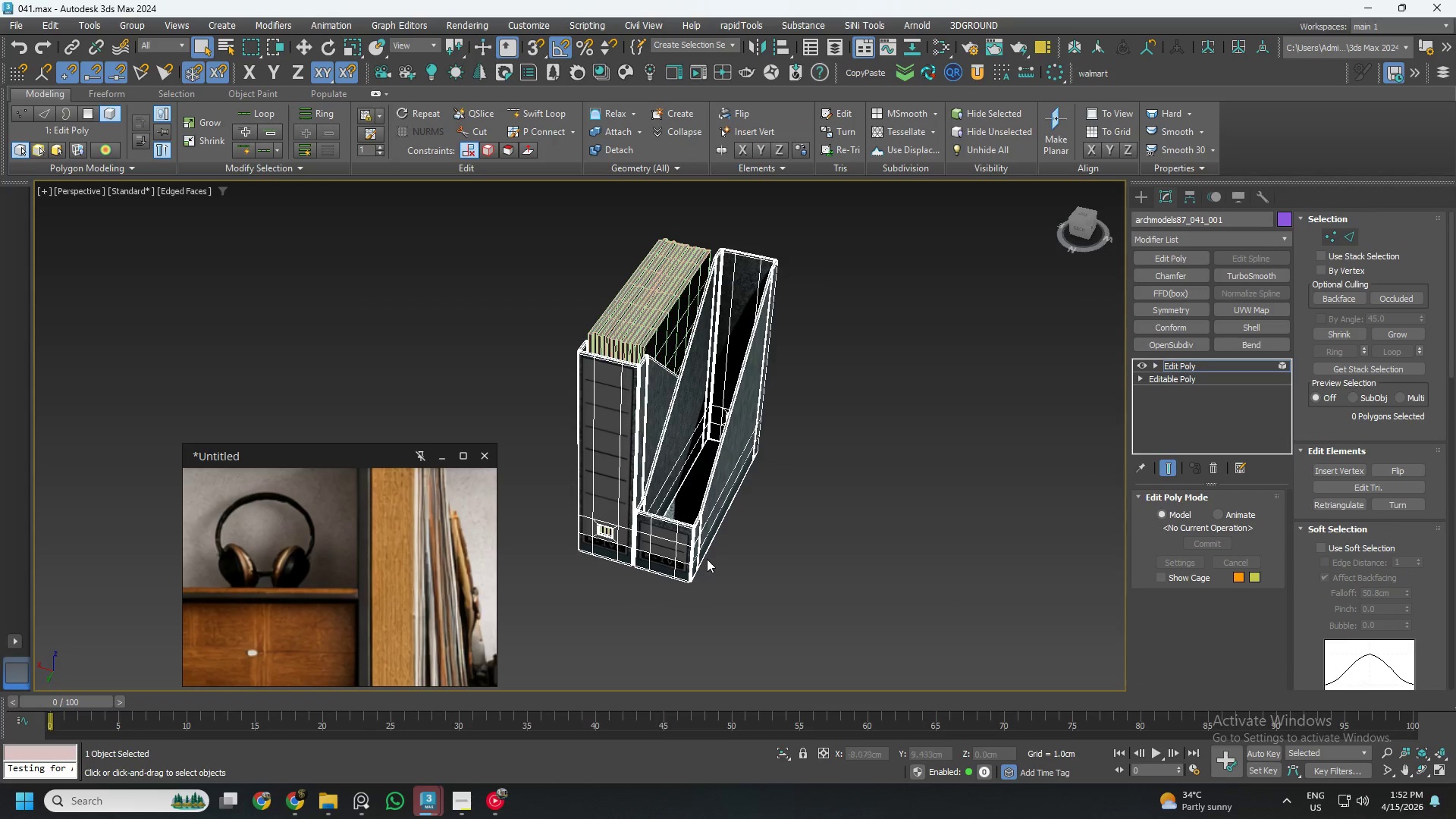 
left_click([661, 514])
 